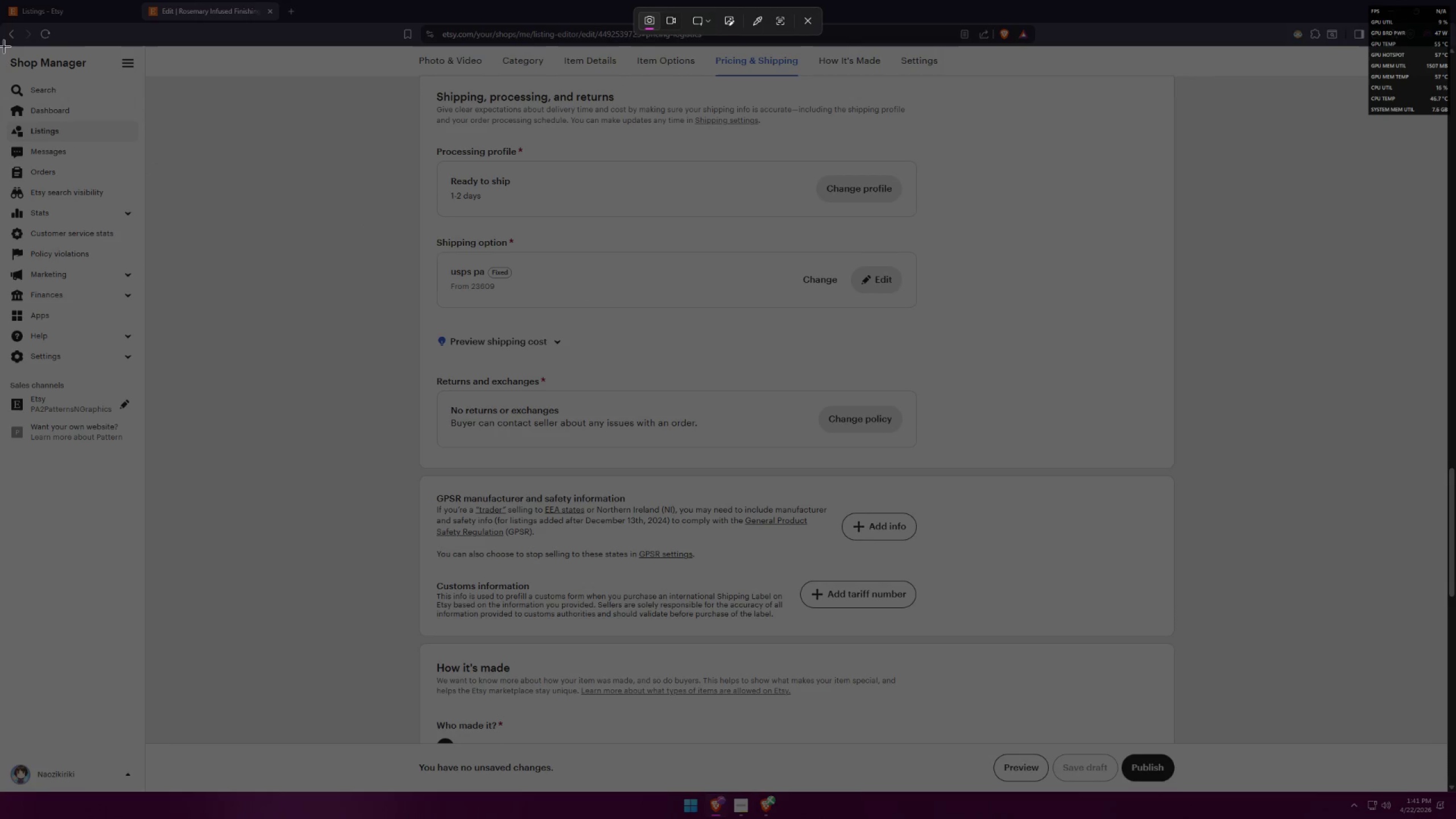 
left_click_drag(start_coordinate=[1, 46], to_coordinate=[1446, 741])
 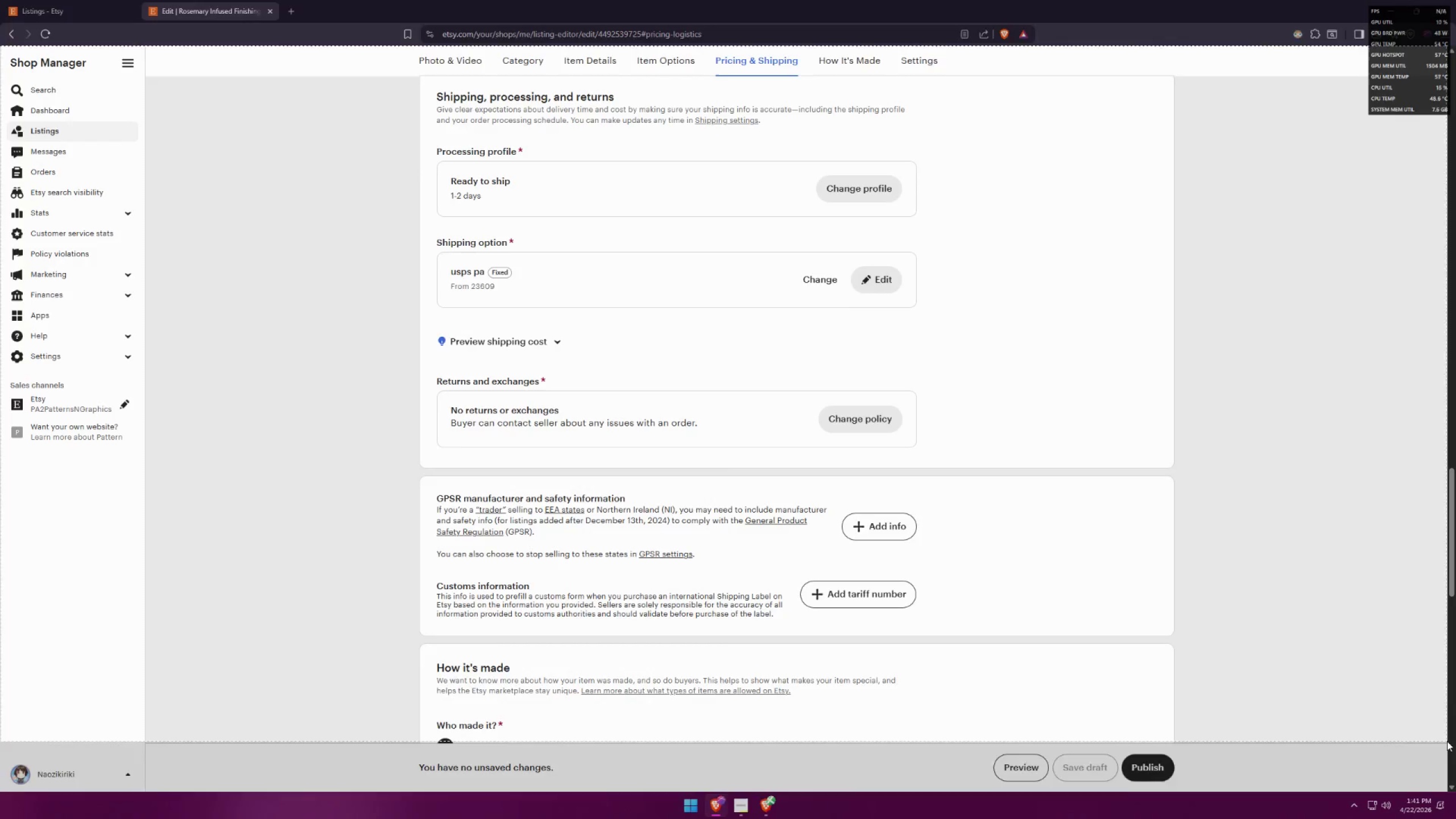 
key(Alt+AltLeft)
 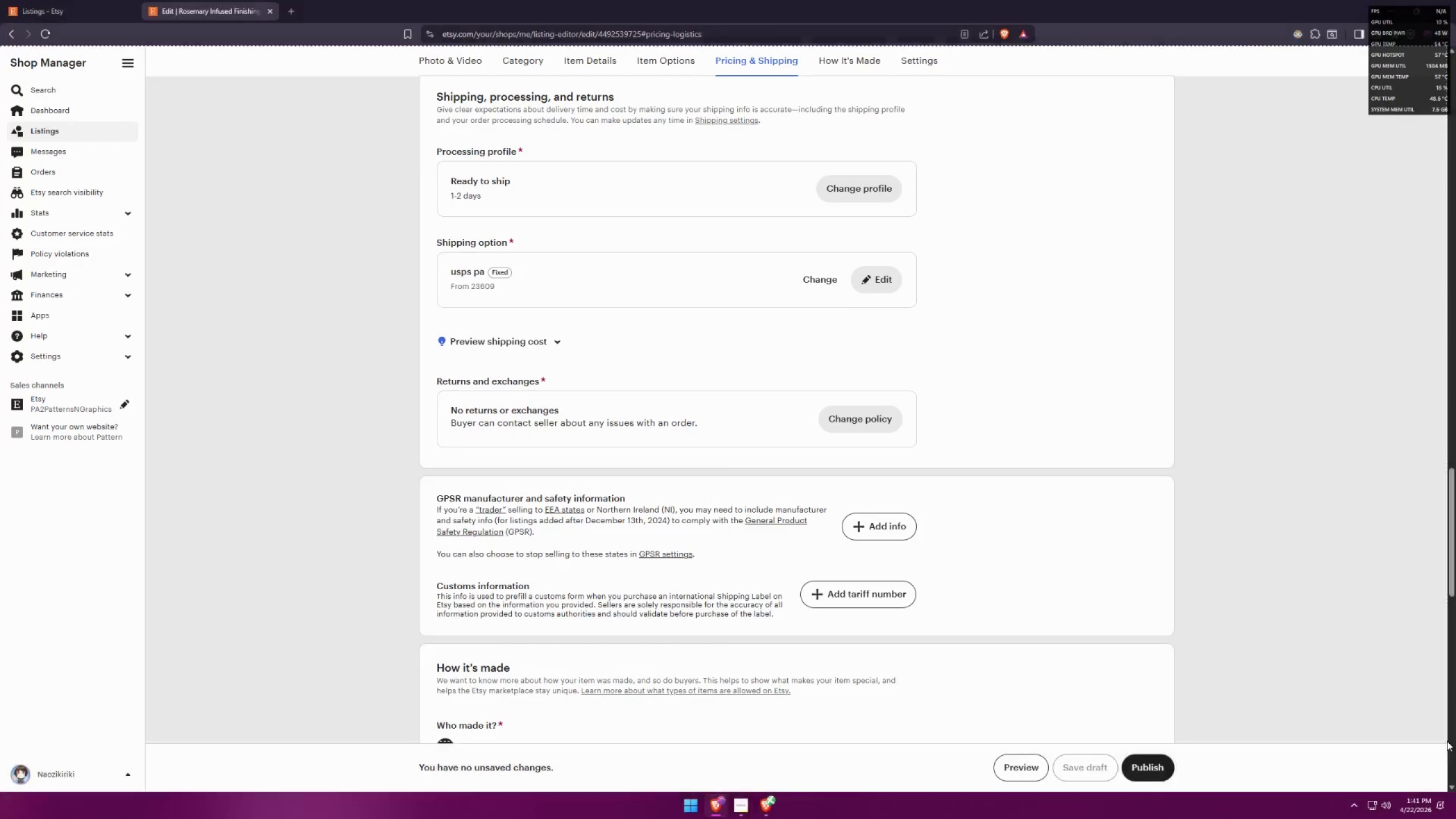 
key(Alt+Tab)
 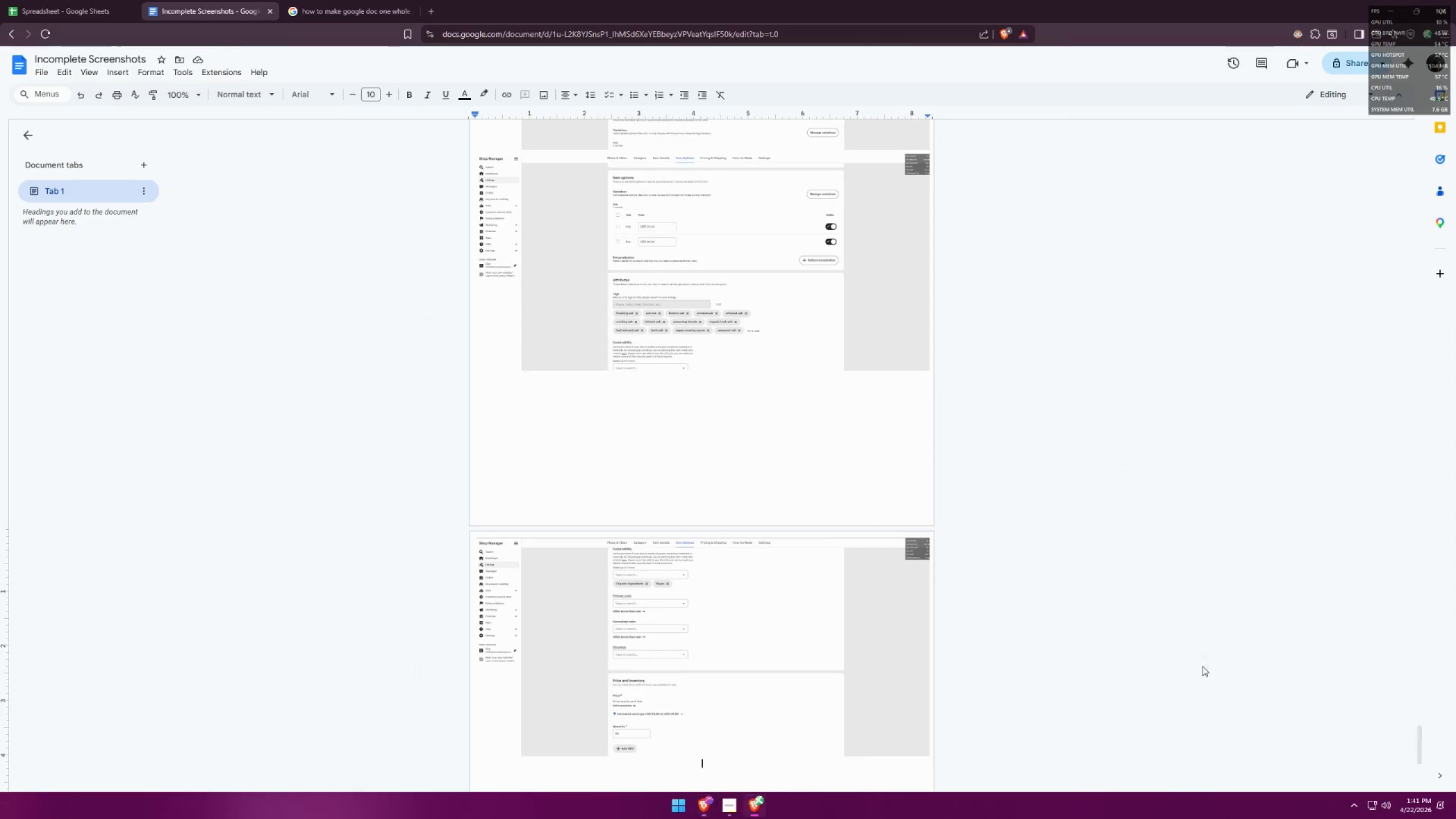 
key(Control+ControlLeft)
 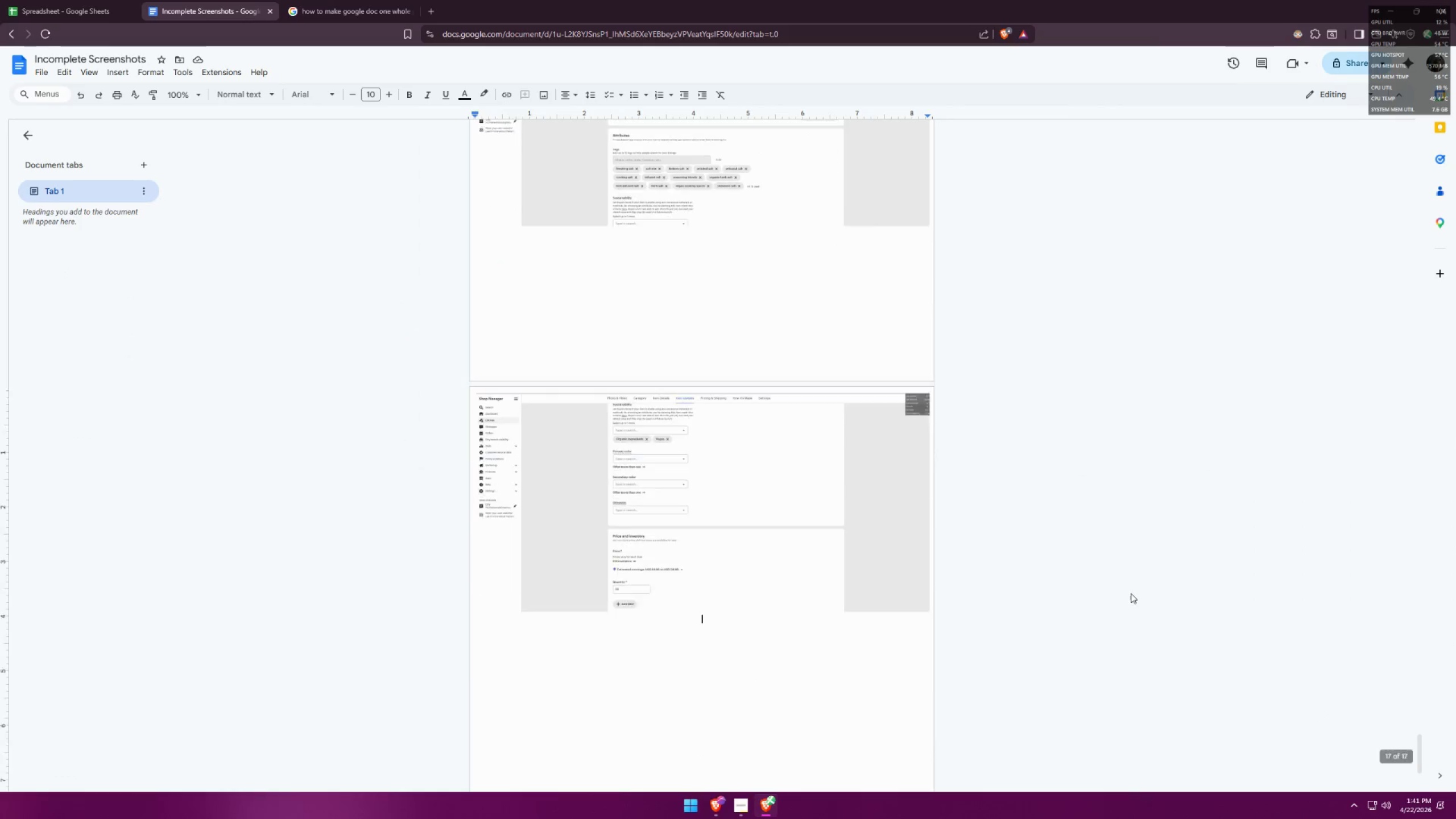 
key(Control+V)
 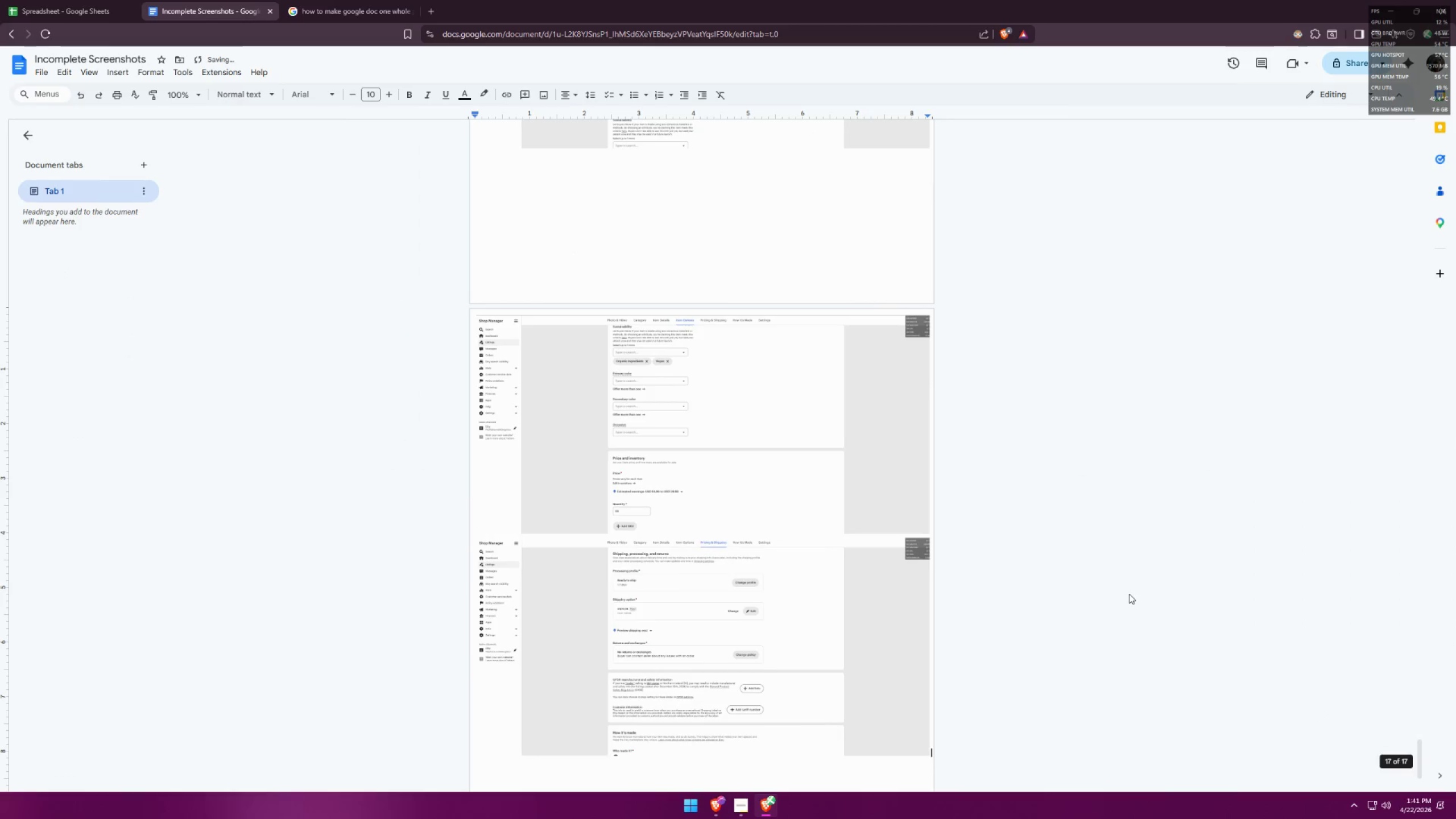 
scroll: coordinate [1131, 599], scroll_direction: down, amount: 3.0
 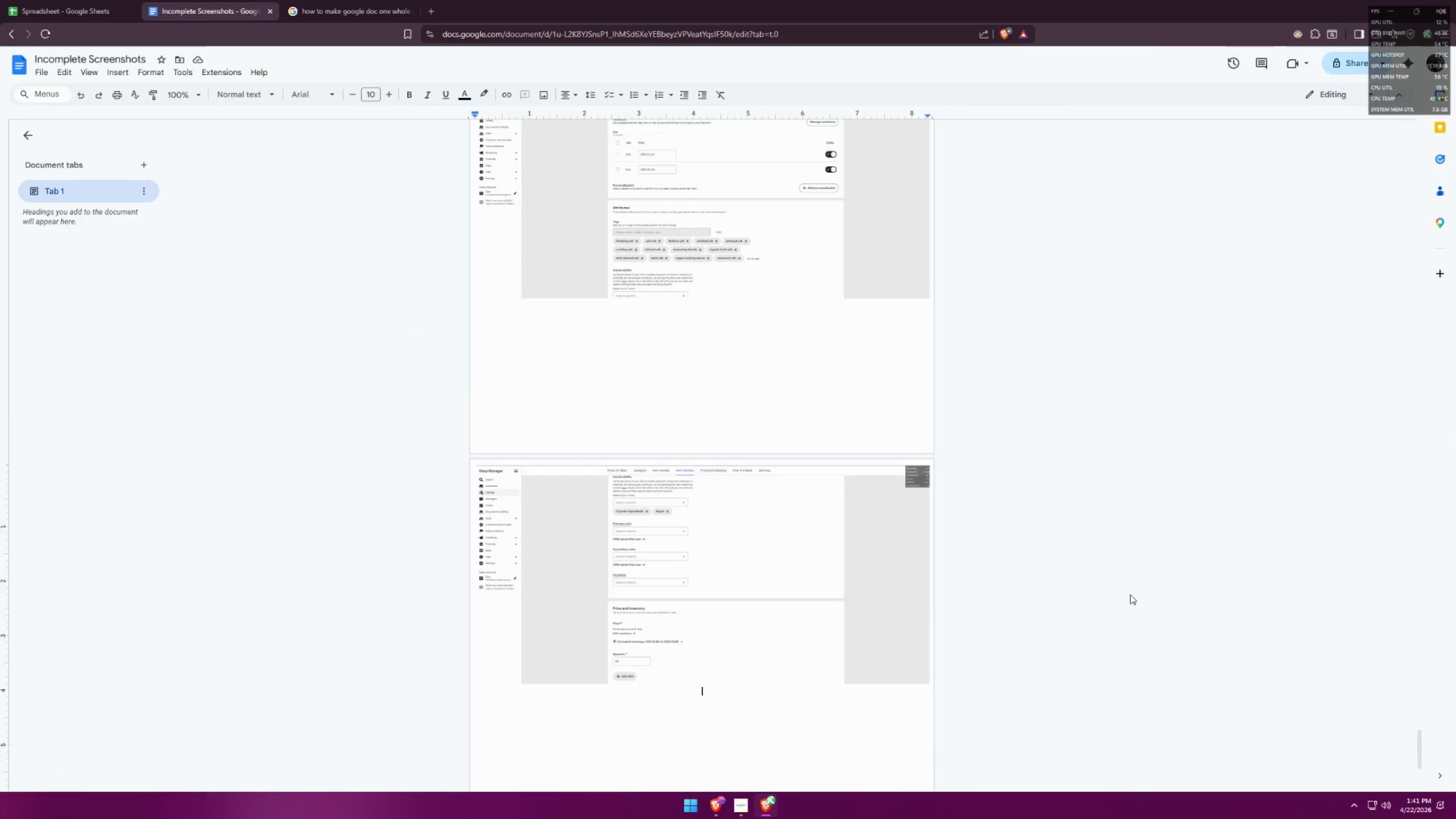 
key(Enter)
 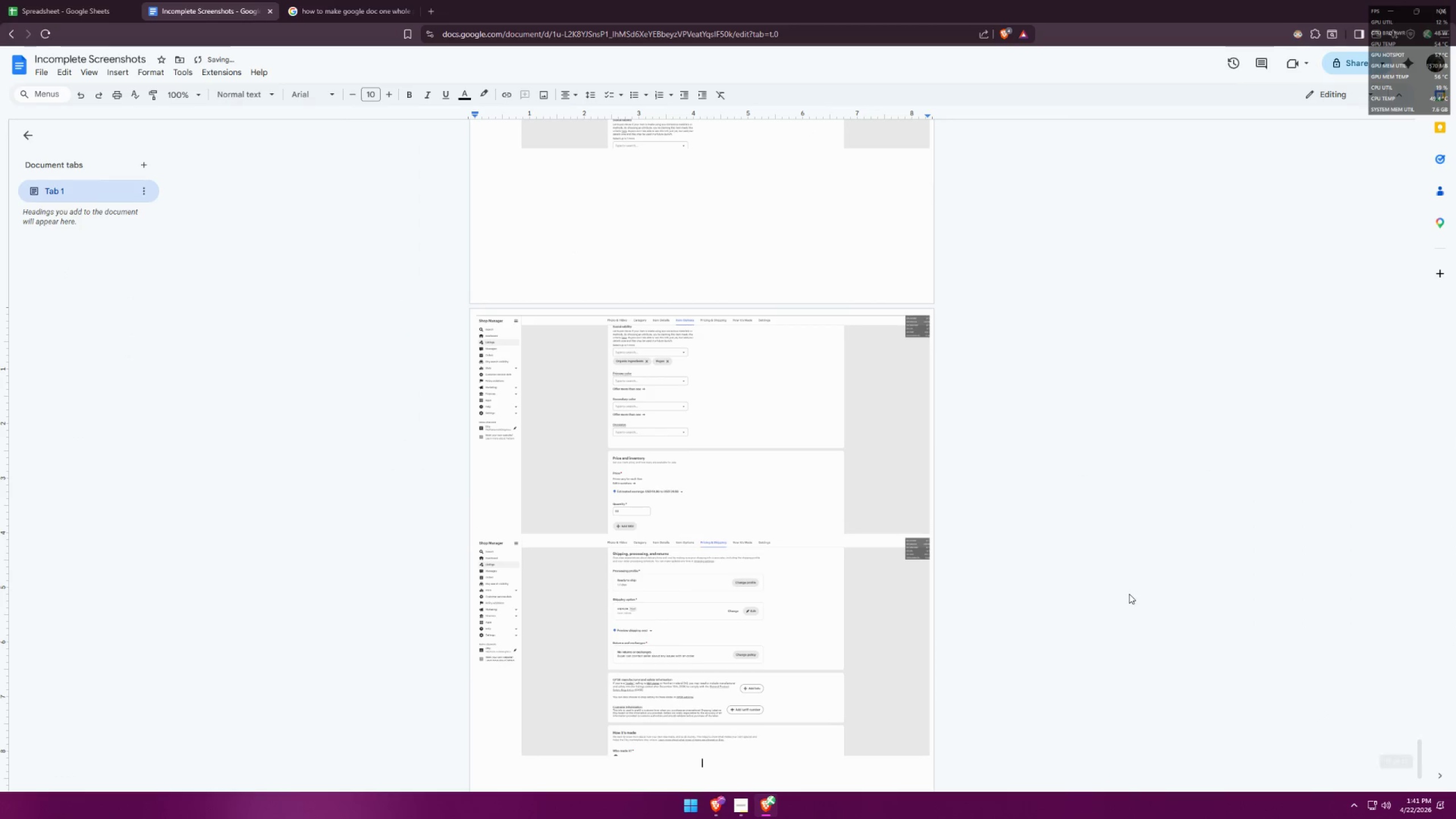 
key(Alt+AltLeft)
 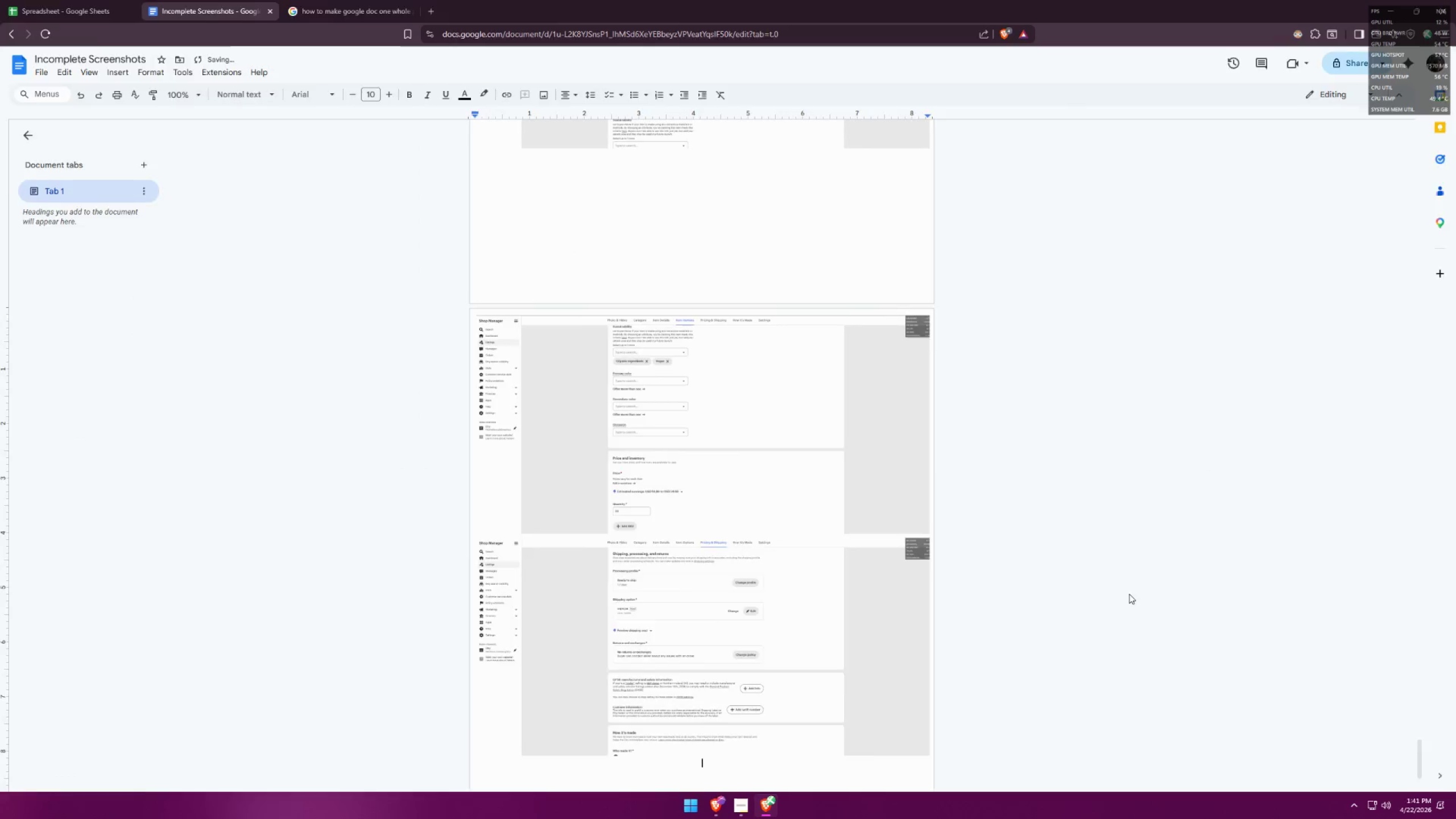 
key(Alt+Tab)
 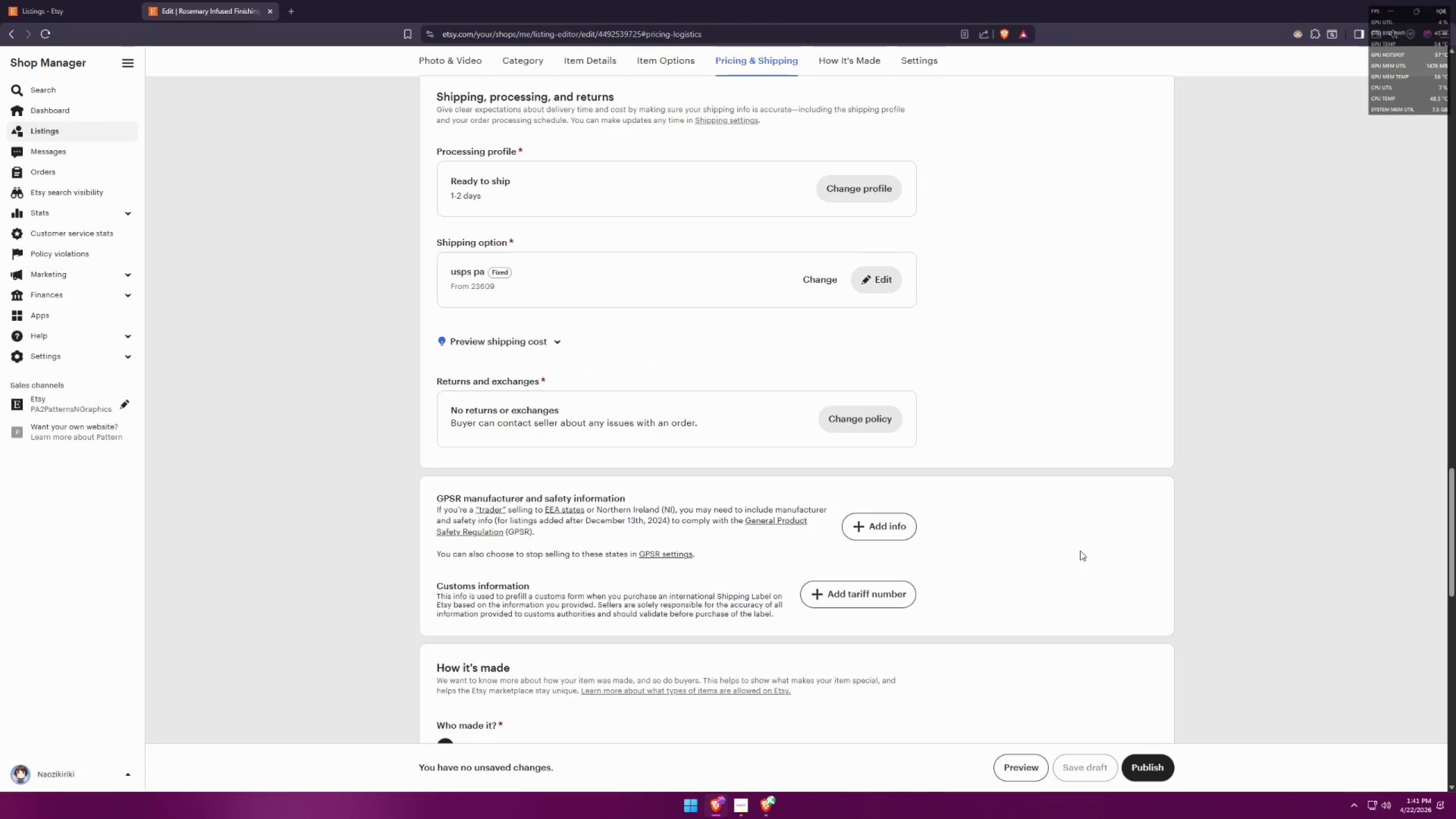 
scroll: coordinate [1093, 540], scroll_direction: down, amount: 10.0
 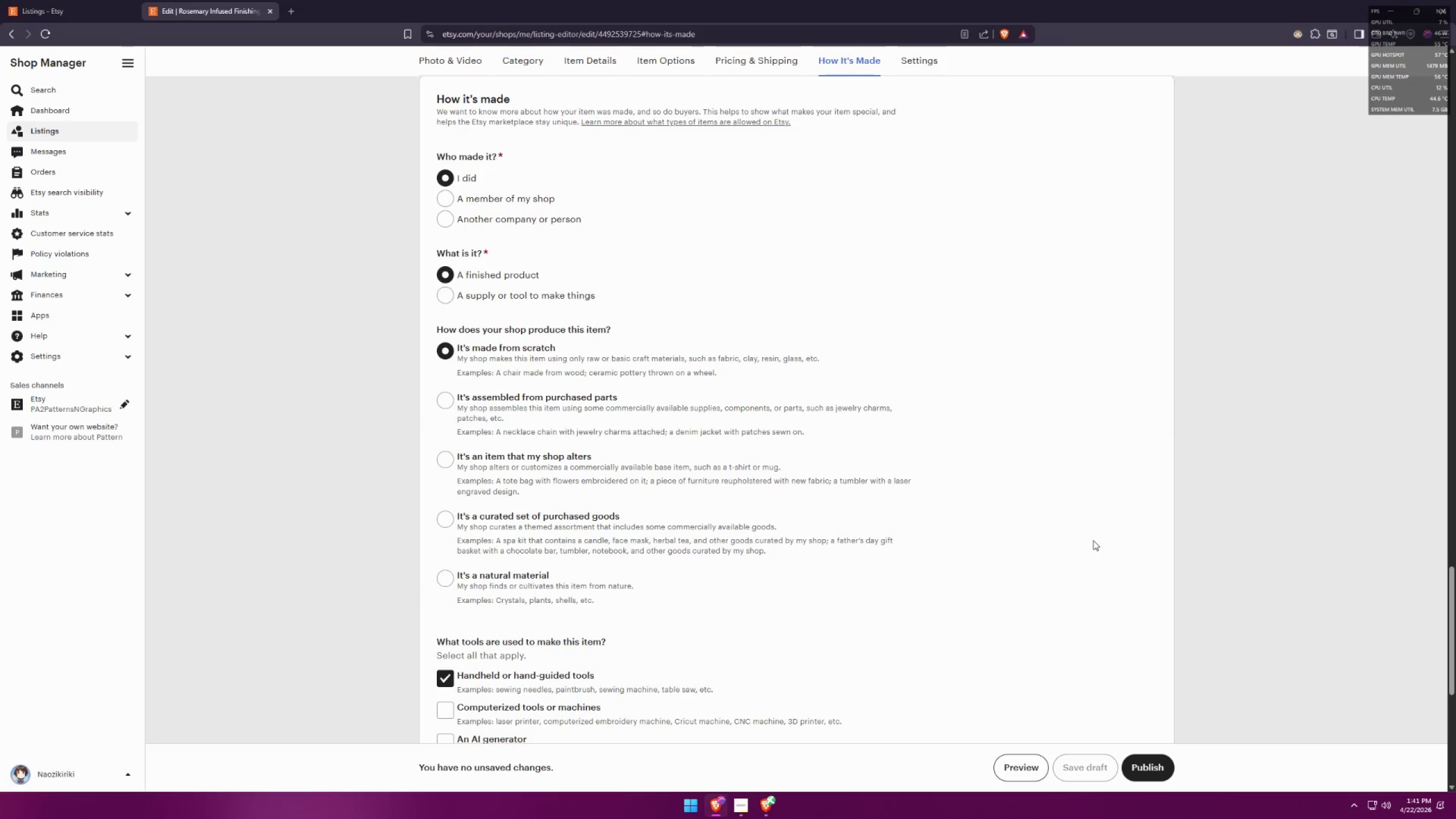 
key(Meta+MetaLeft)
 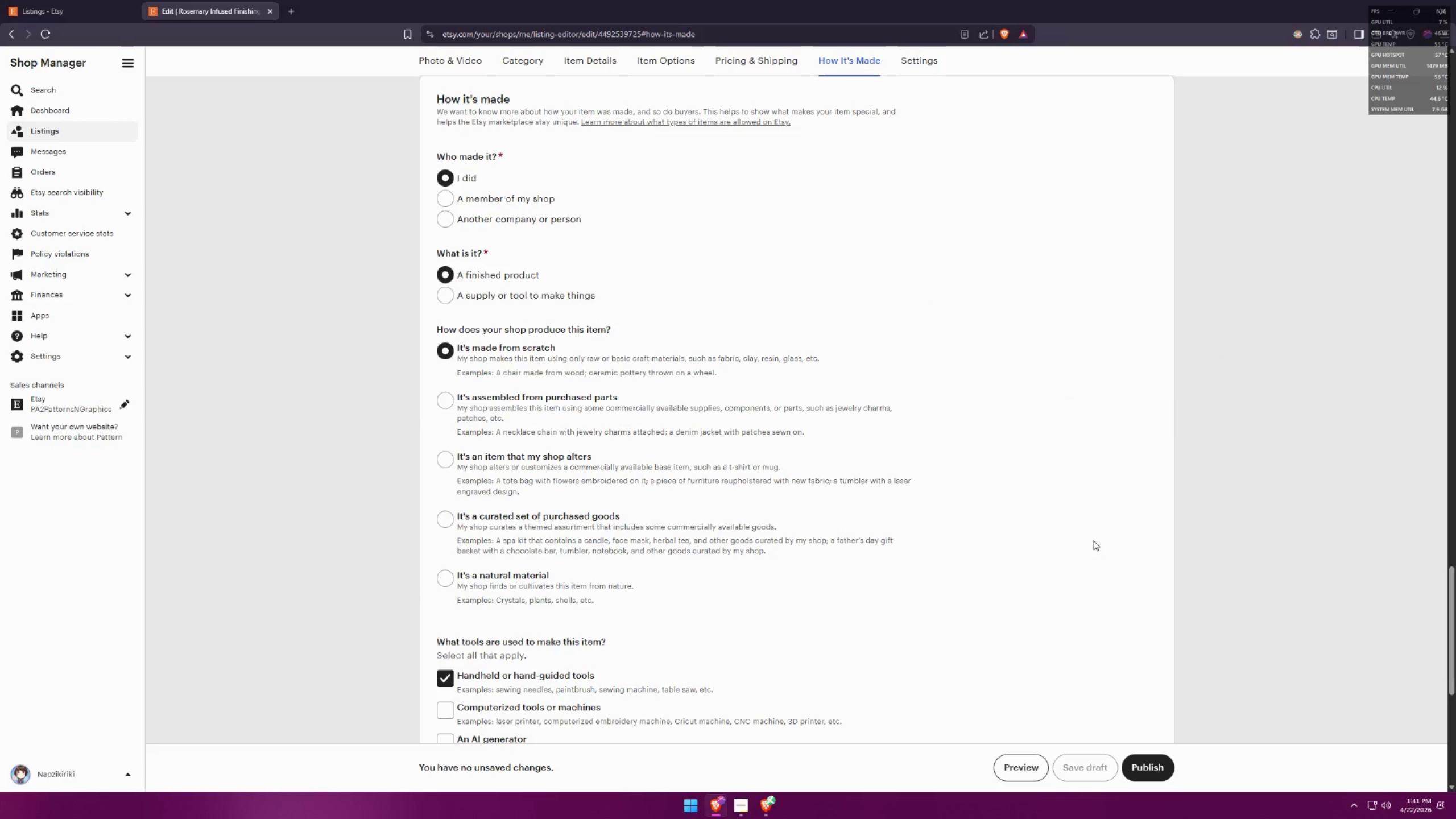 
key(Meta+Shift+ShiftLeft)
 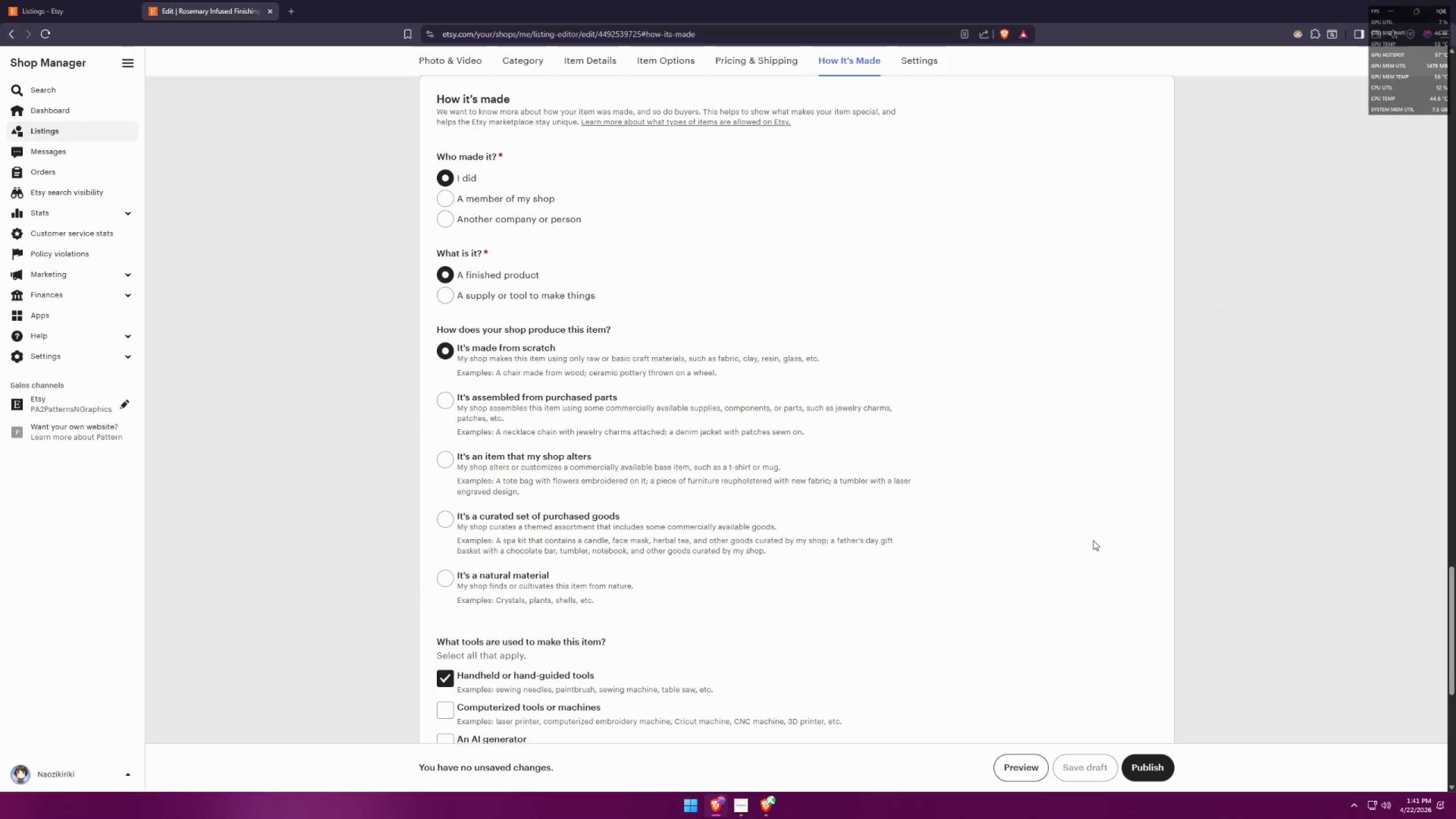 
key(Meta+Shift+S)
 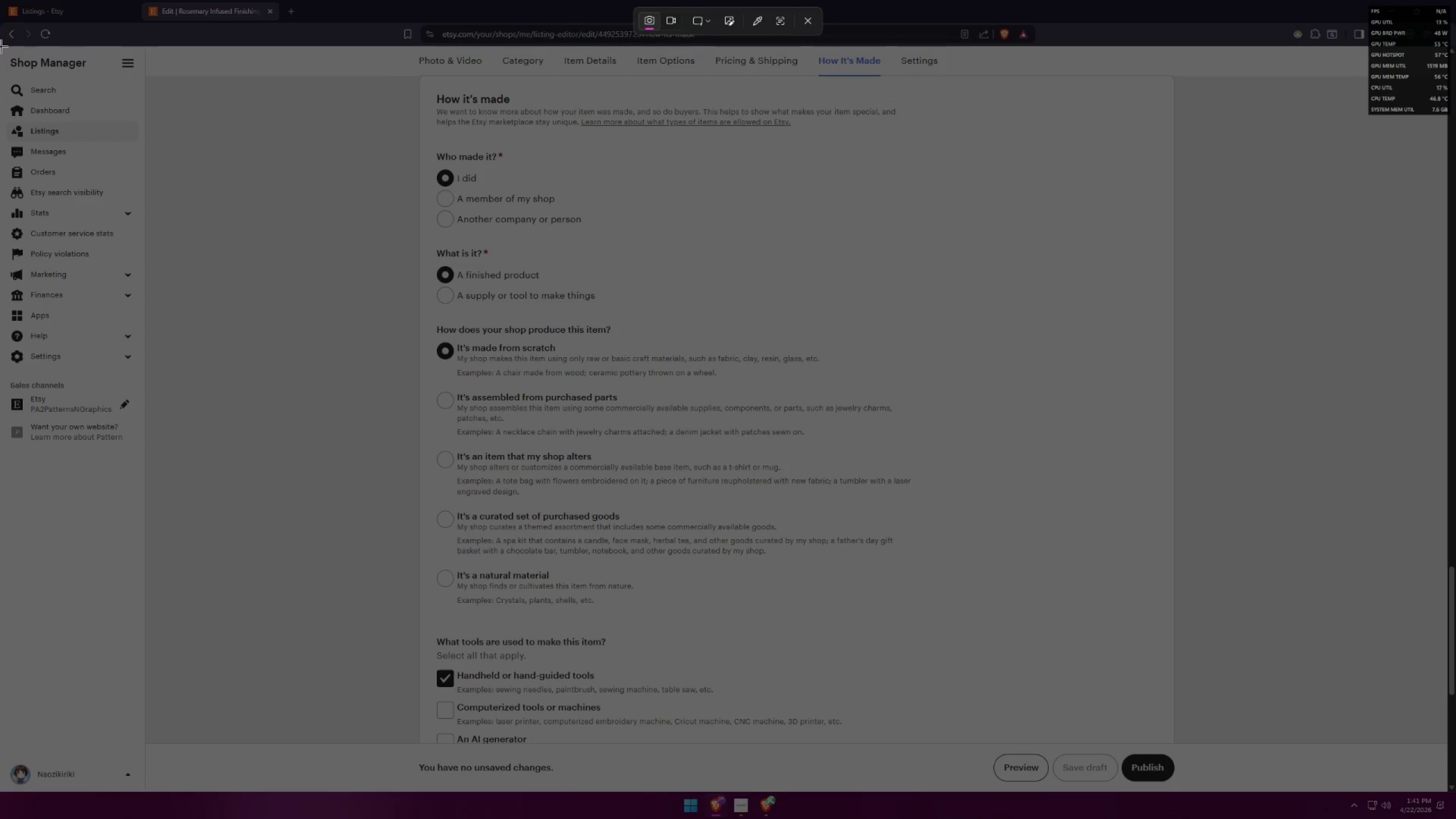 
left_click_drag(start_coordinate=[2, 46], to_coordinate=[1447, 743])
 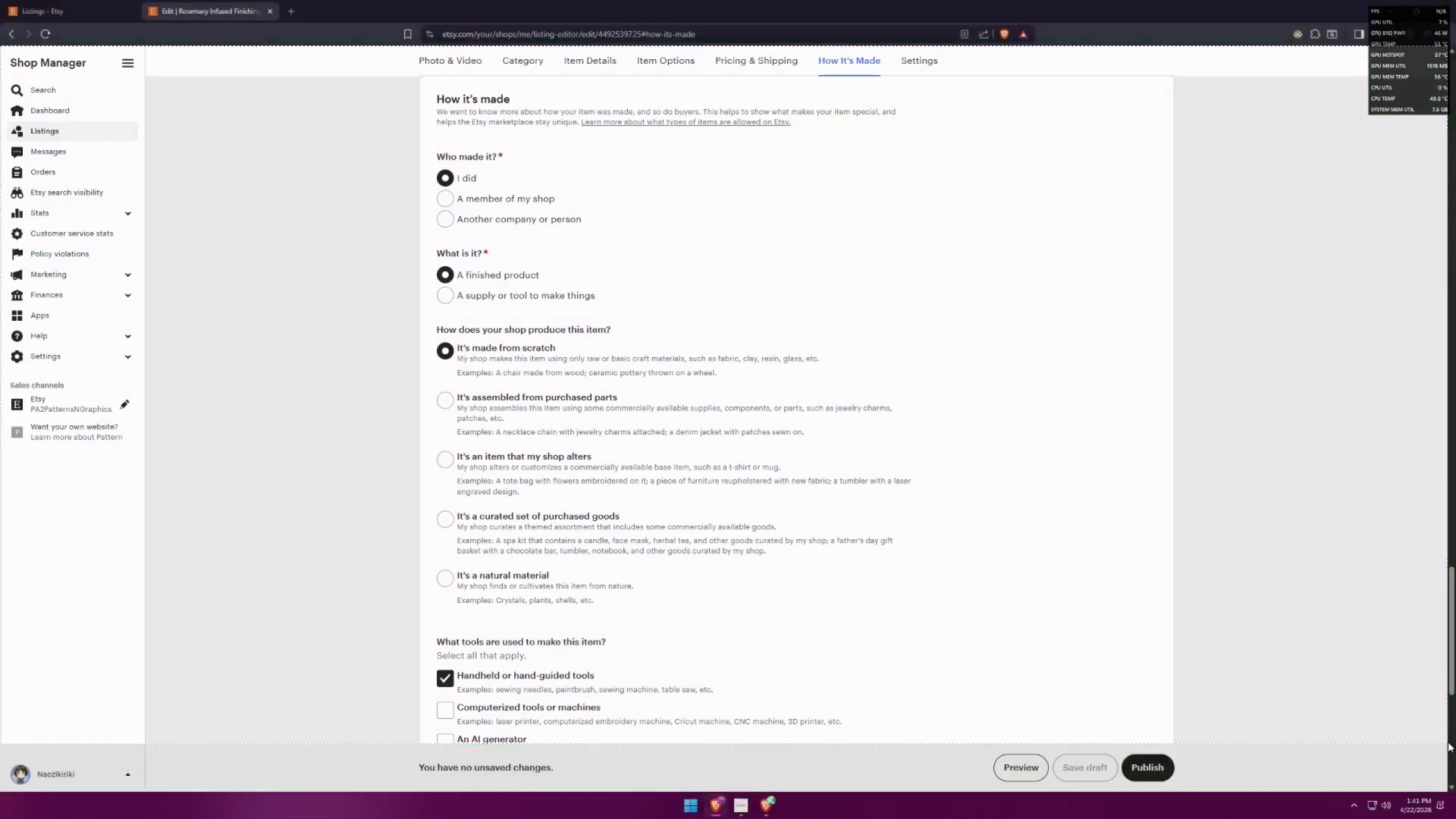 
key(Alt+AltLeft)
 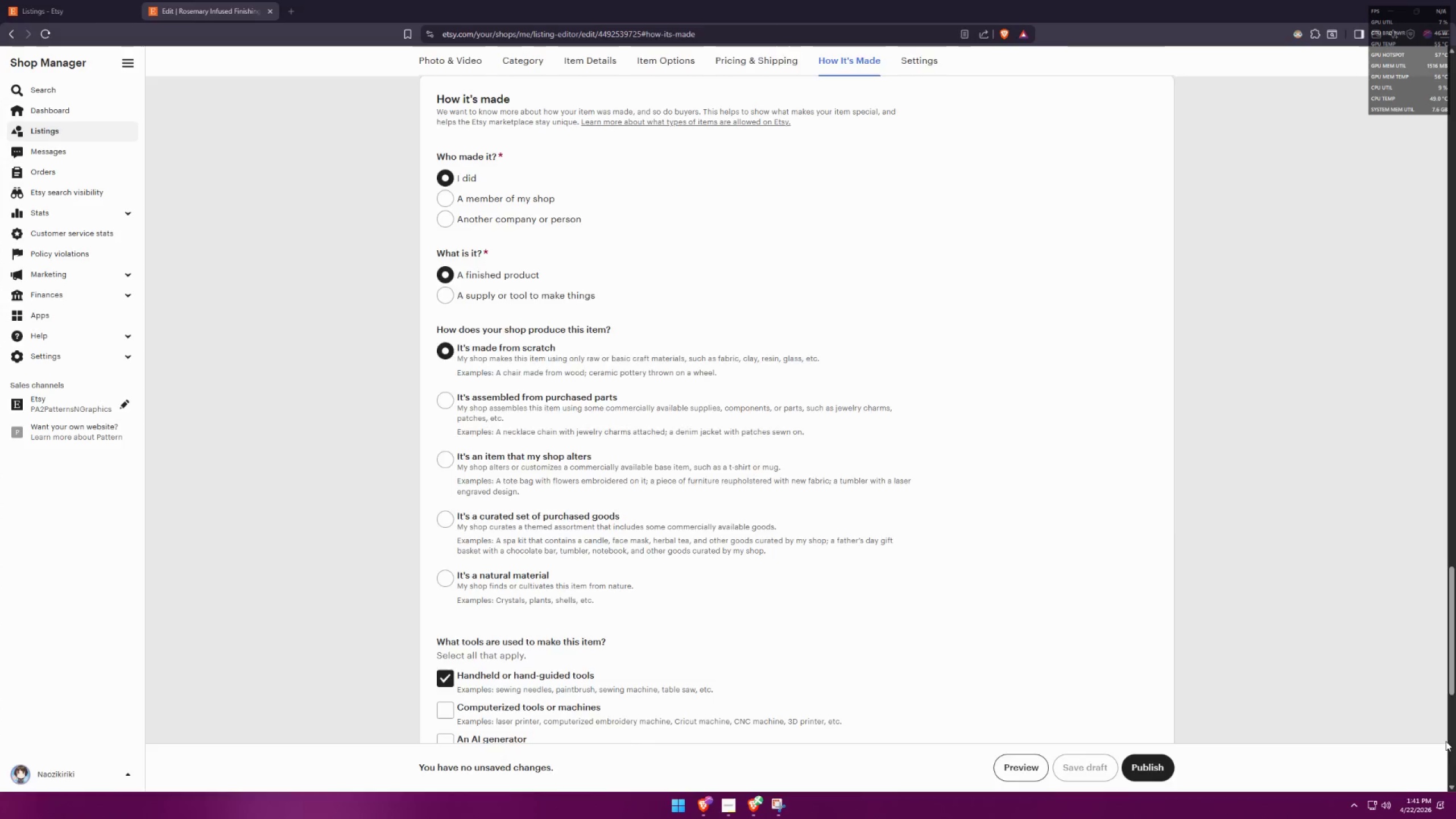 
key(Alt+Tab)
 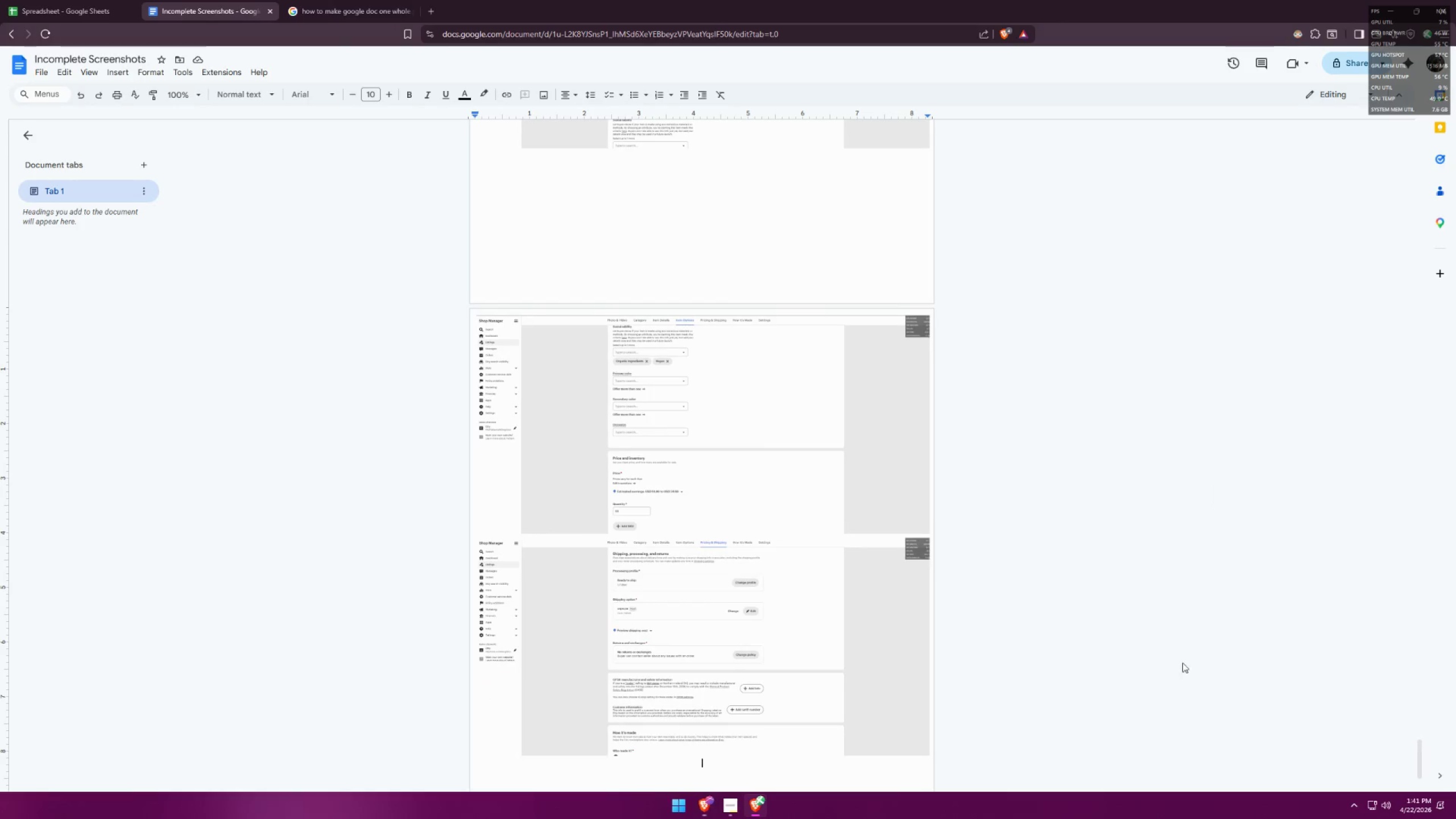 
key(Control+ControlLeft)
 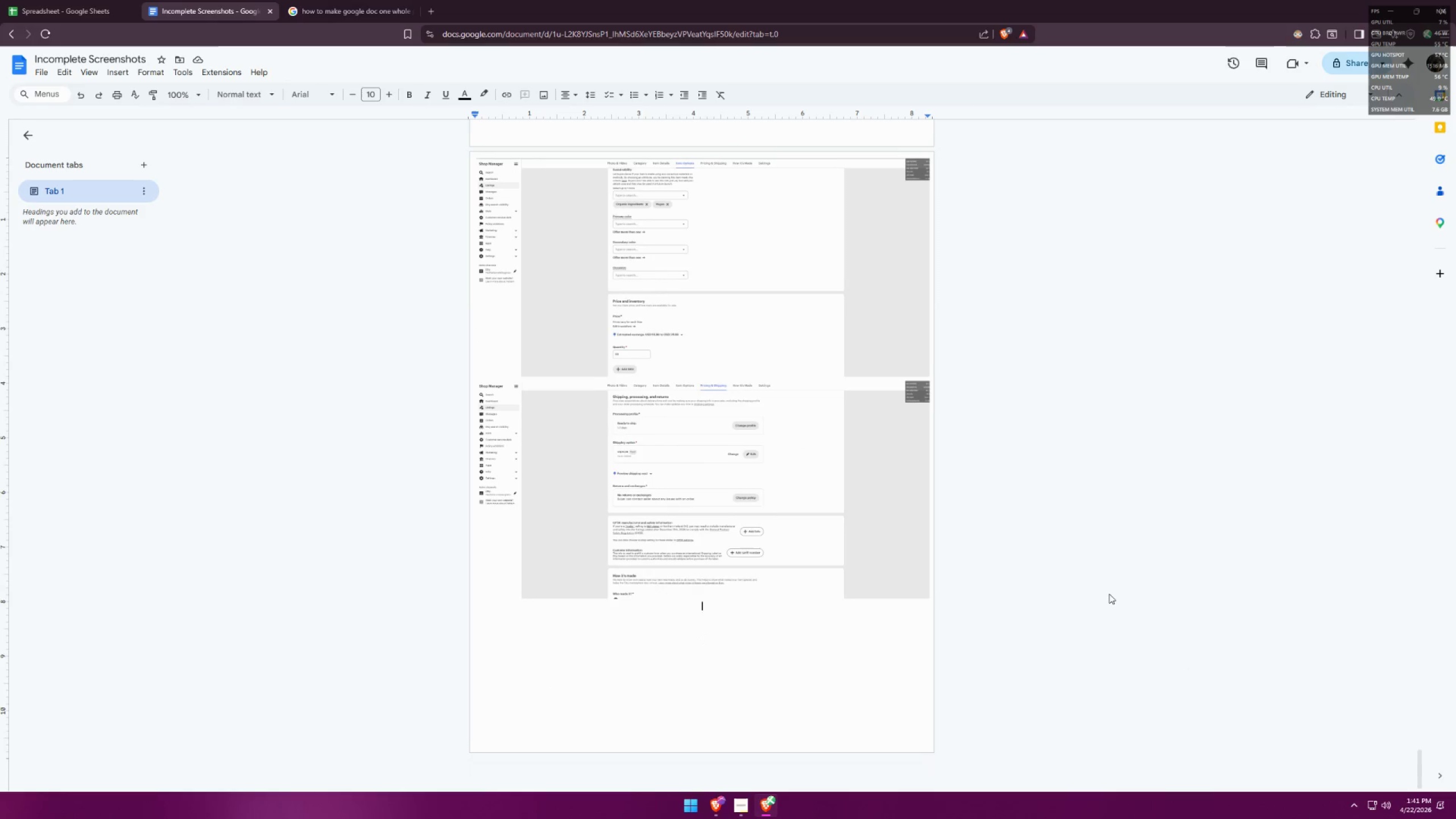 
key(Control+V)
 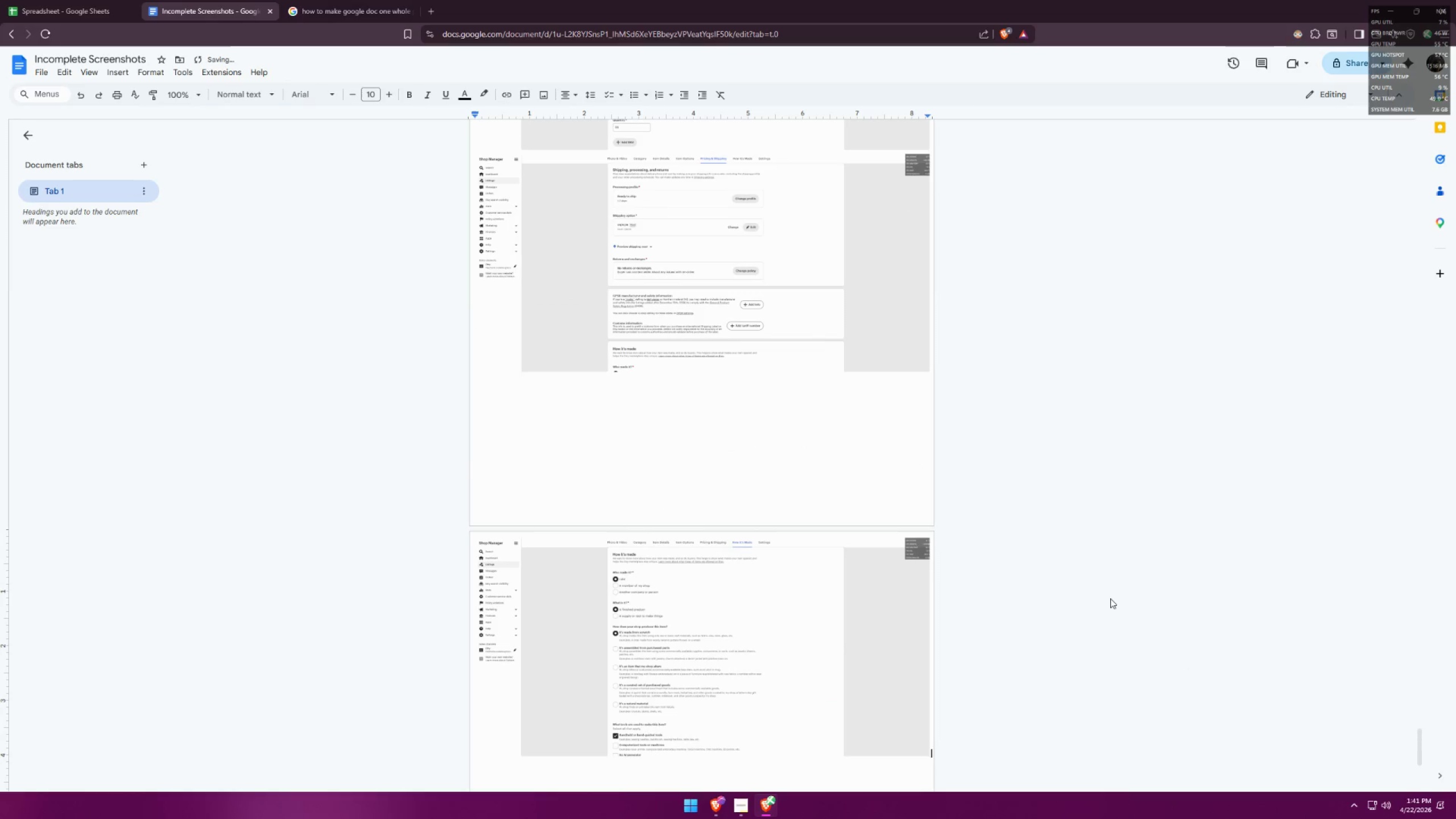 
scroll: coordinate [1111, 601], scroll_direction: down, amount: 3.0
 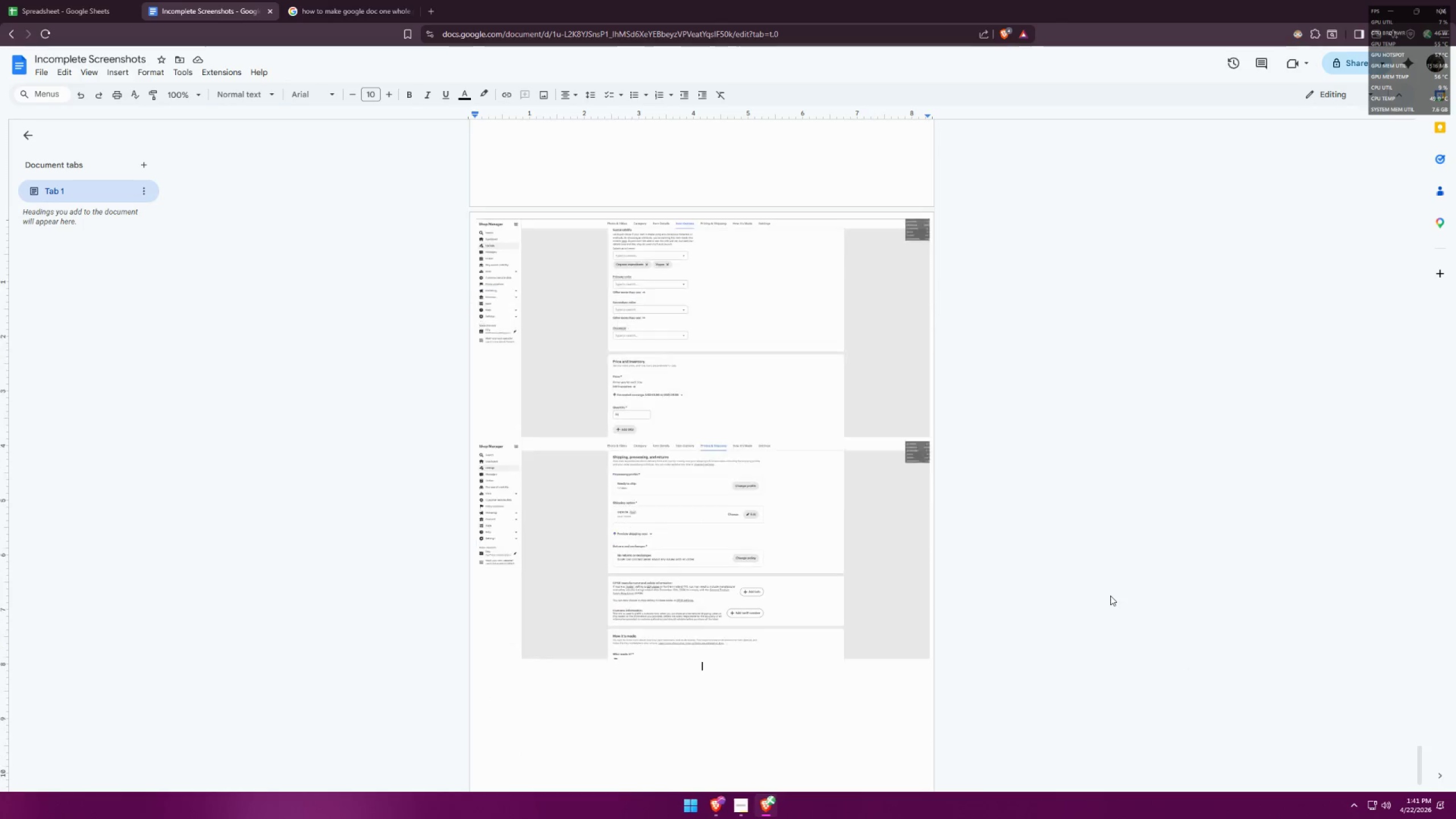 
key(Enter)
 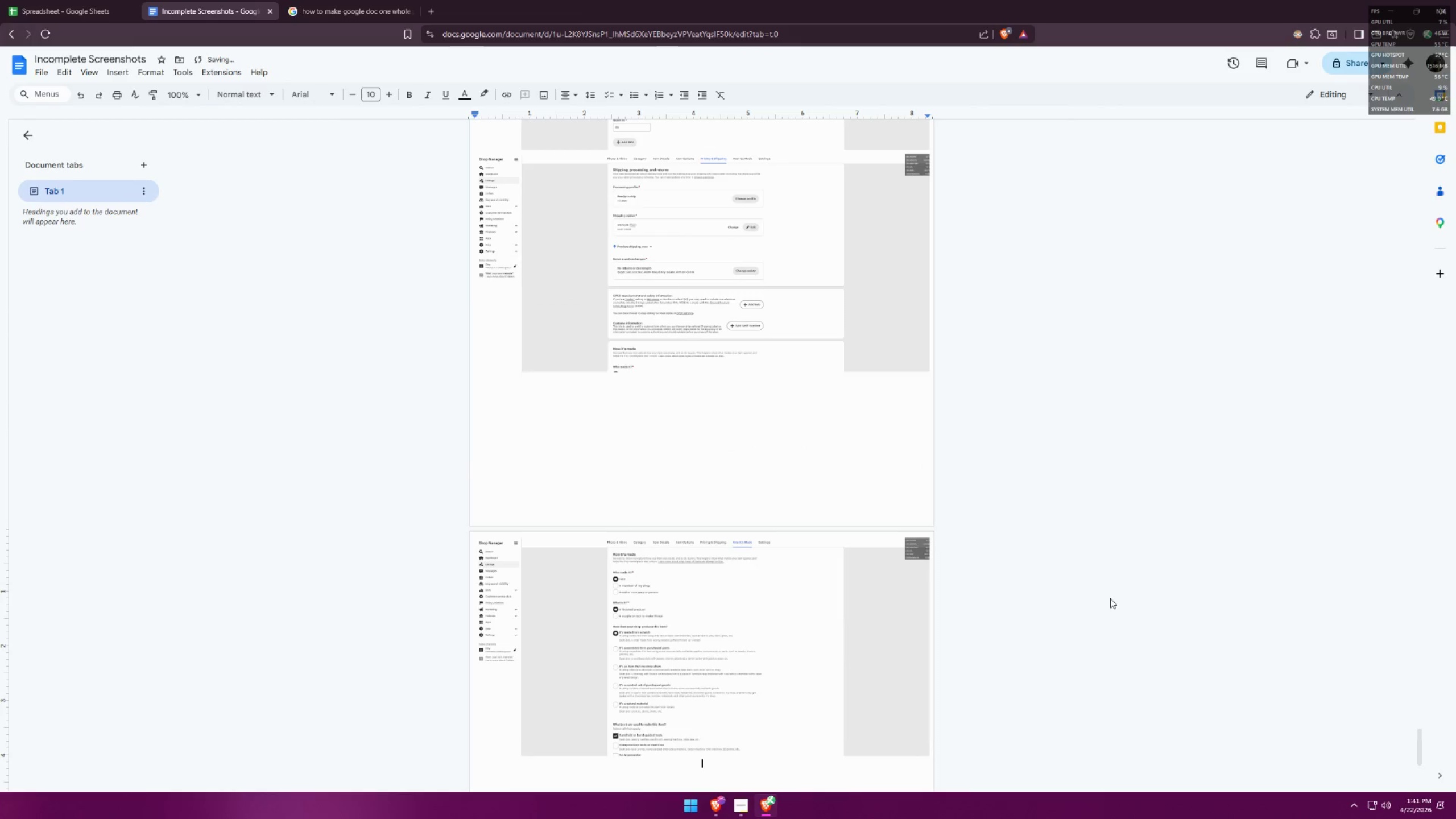 
key(Alt+AltLeft)
 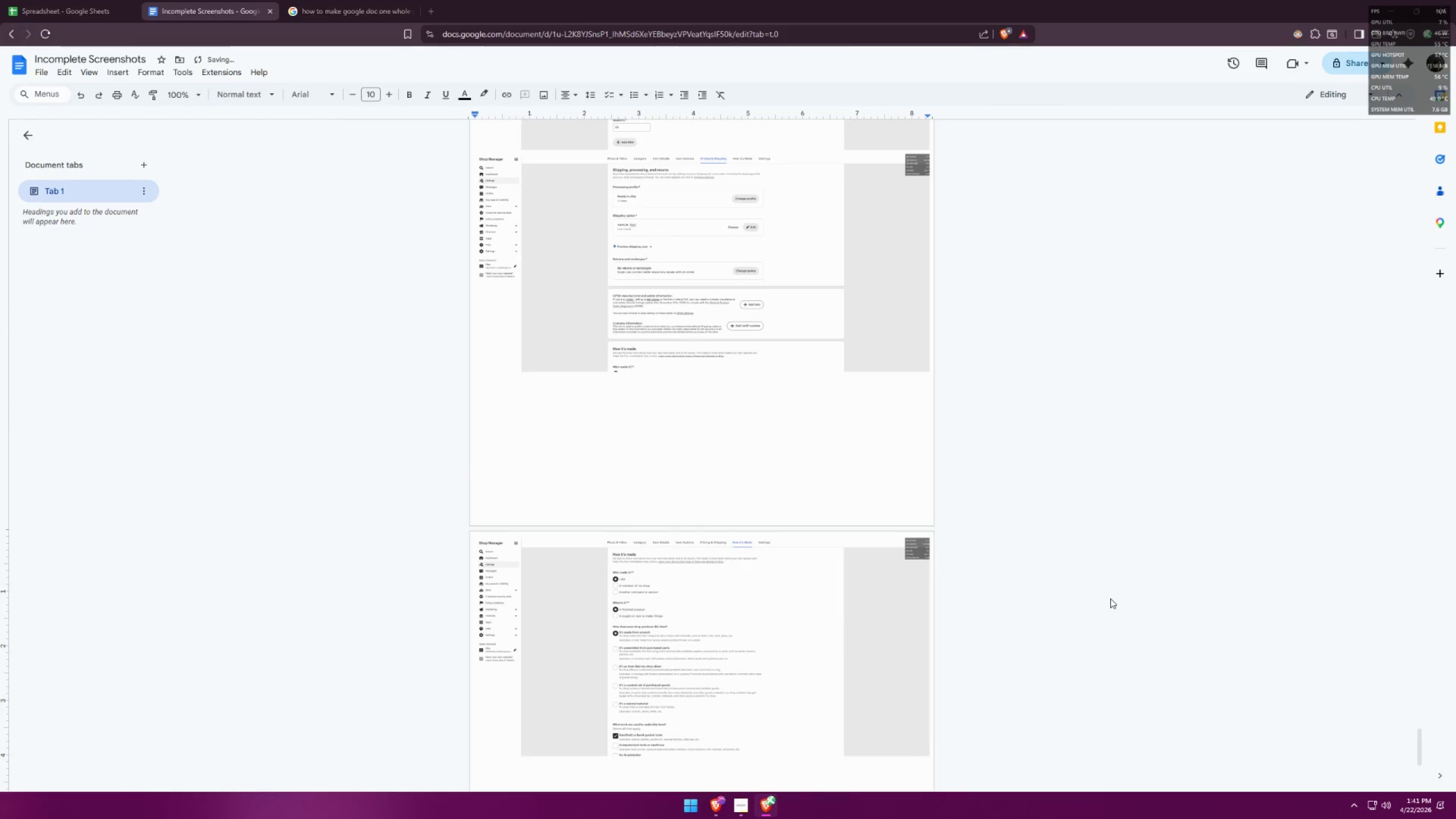 
key(Alt+Tab)
 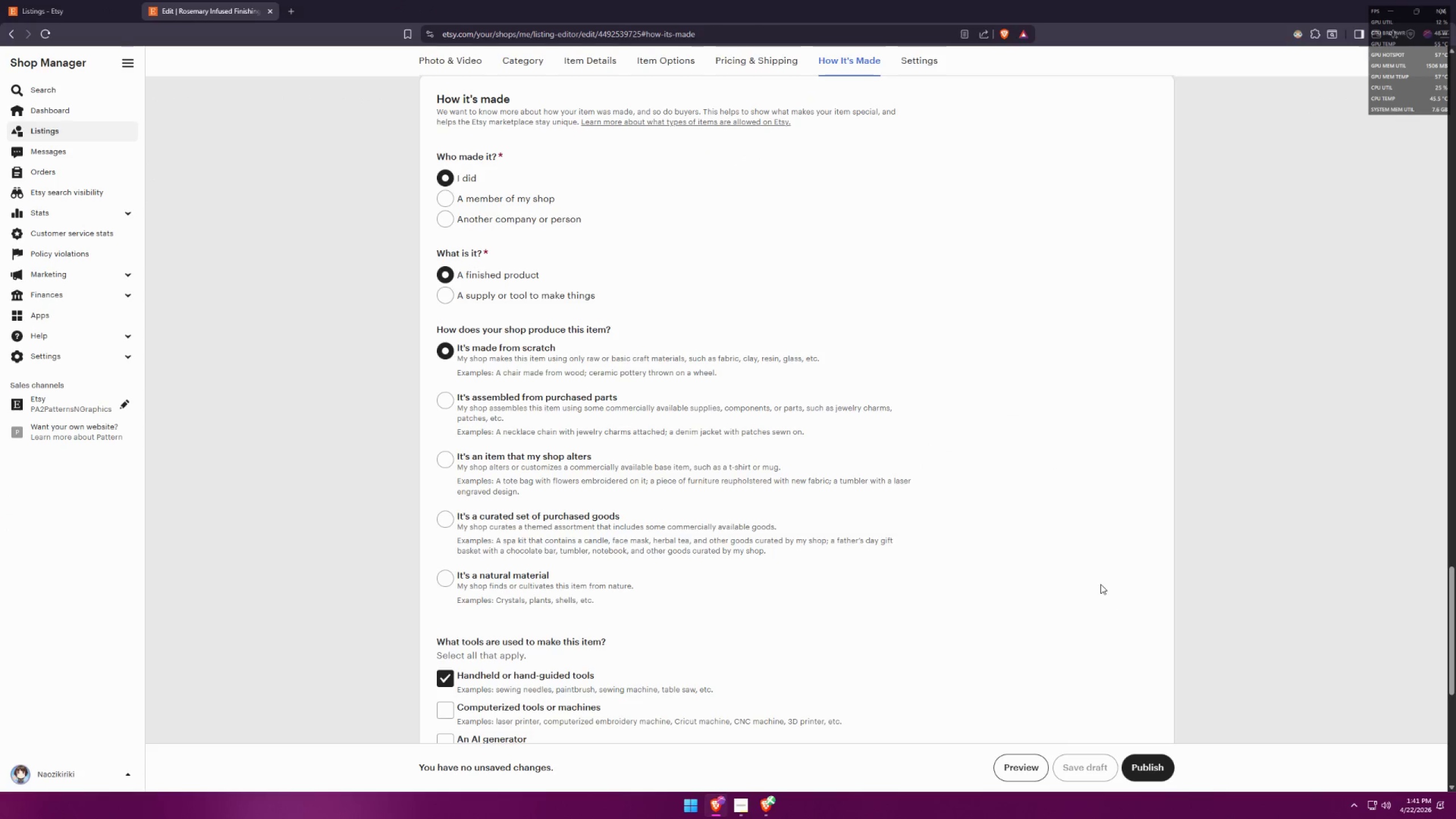 
scroll: coordinate [1101, 573], scroll_direction: down, amount: 10.0
 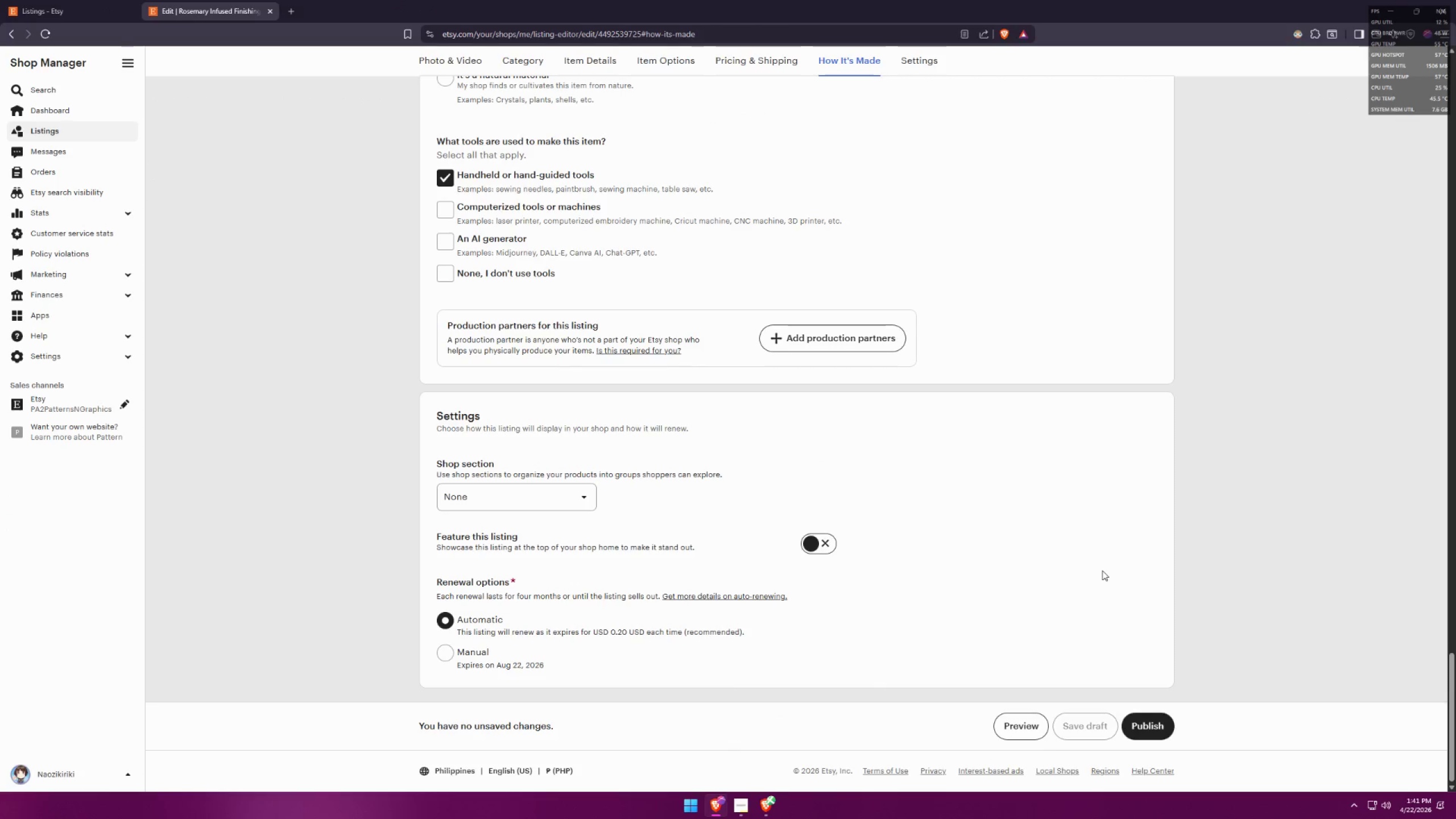 
key(Meta+MetaLeft)
 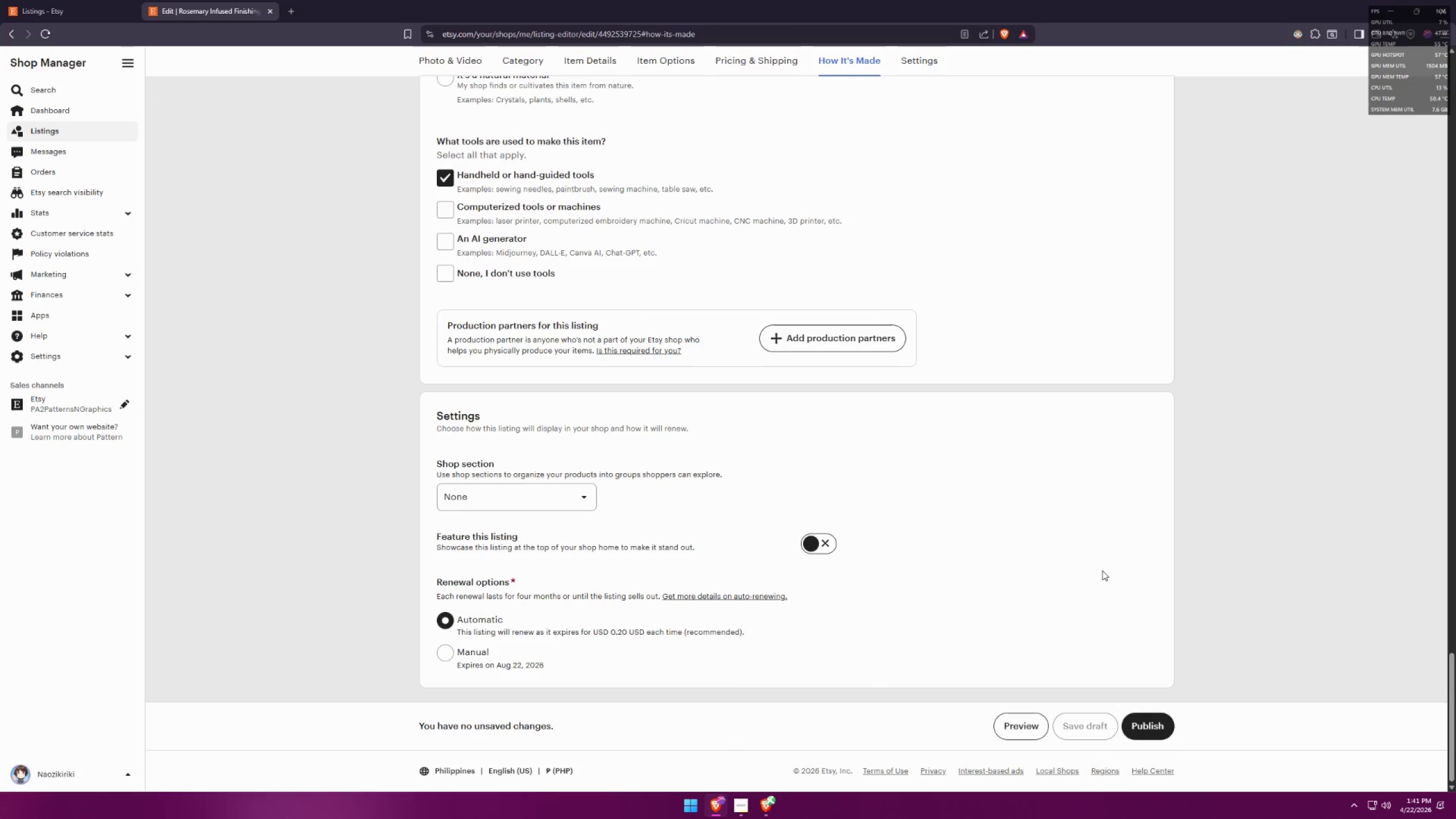 
key(Meta+Shift+ShiftLeft)
 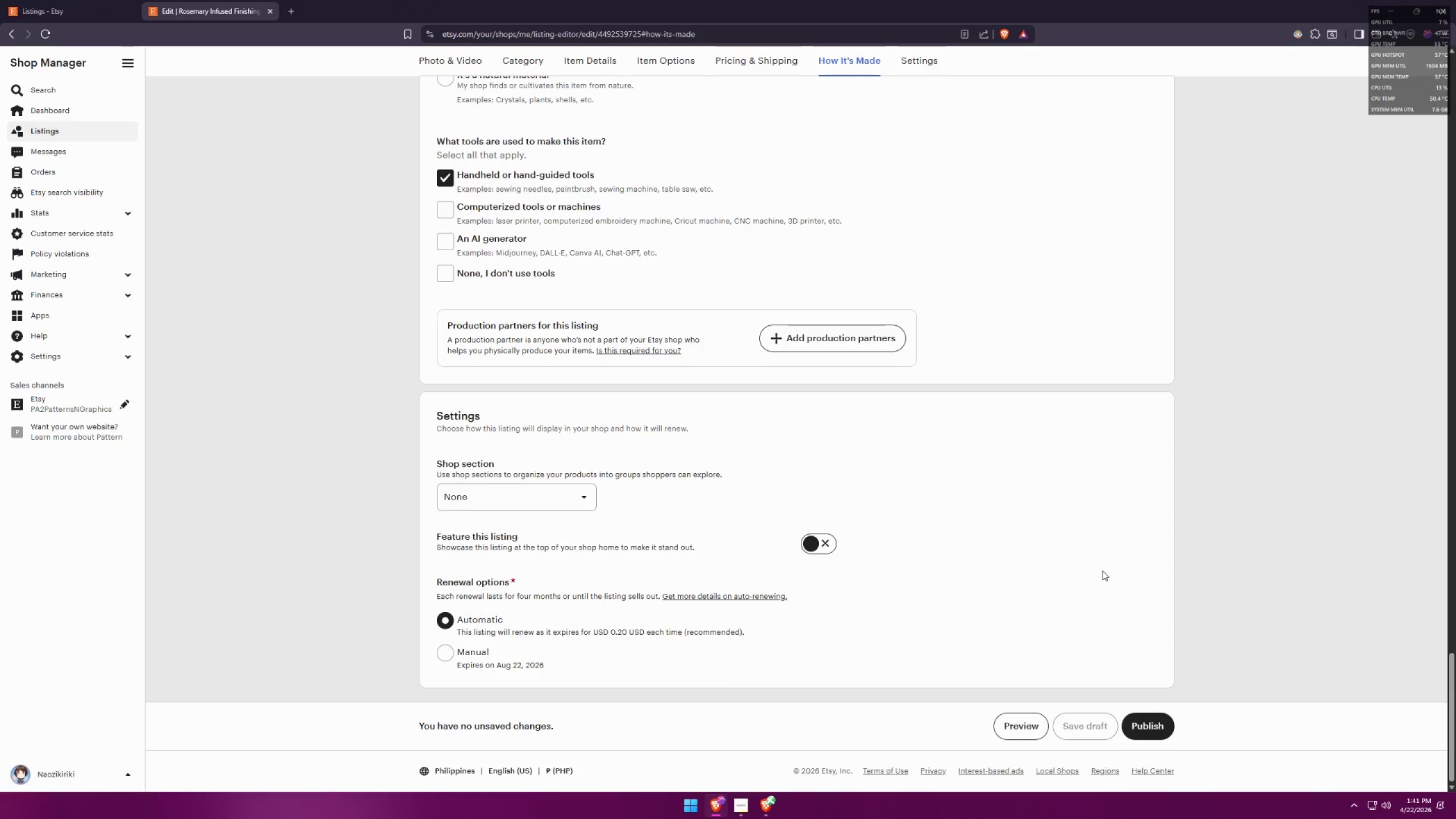 
key(Meta+Shift+S)
 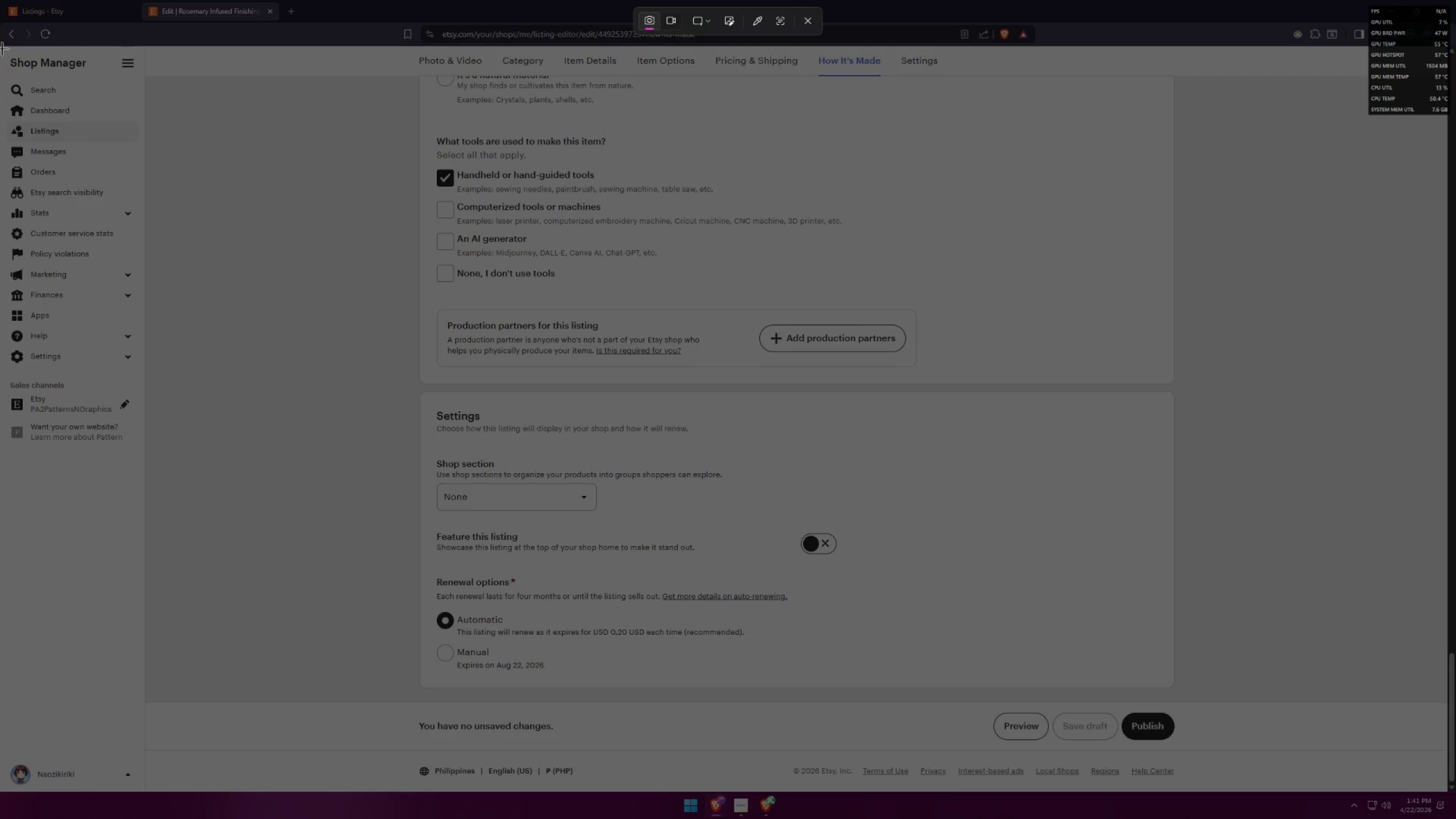 
left_click_drag(start_coordinate=[1, 47], to_coordinate=[1446, 701])
 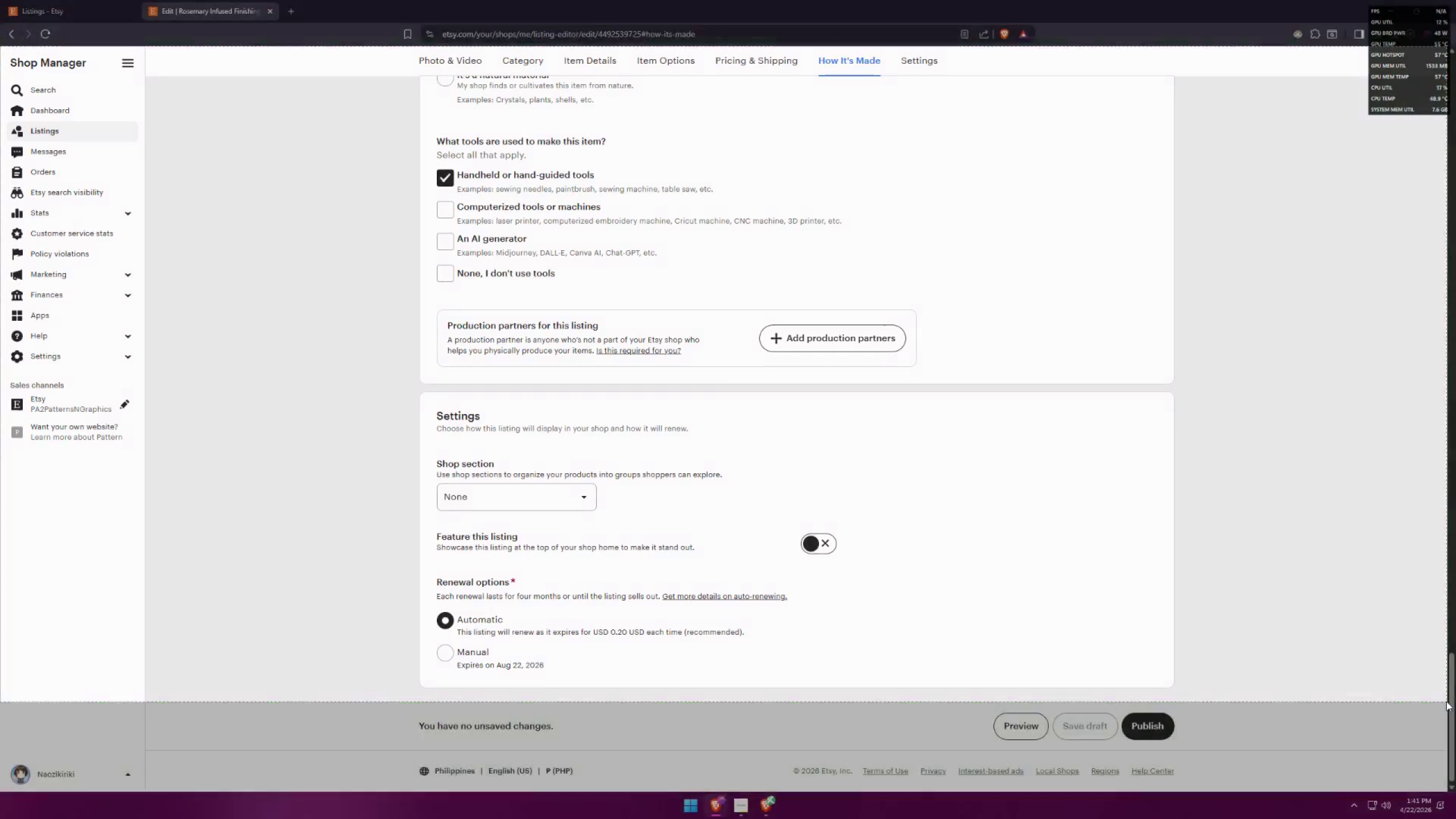 
key(Alt+AltLeft)
 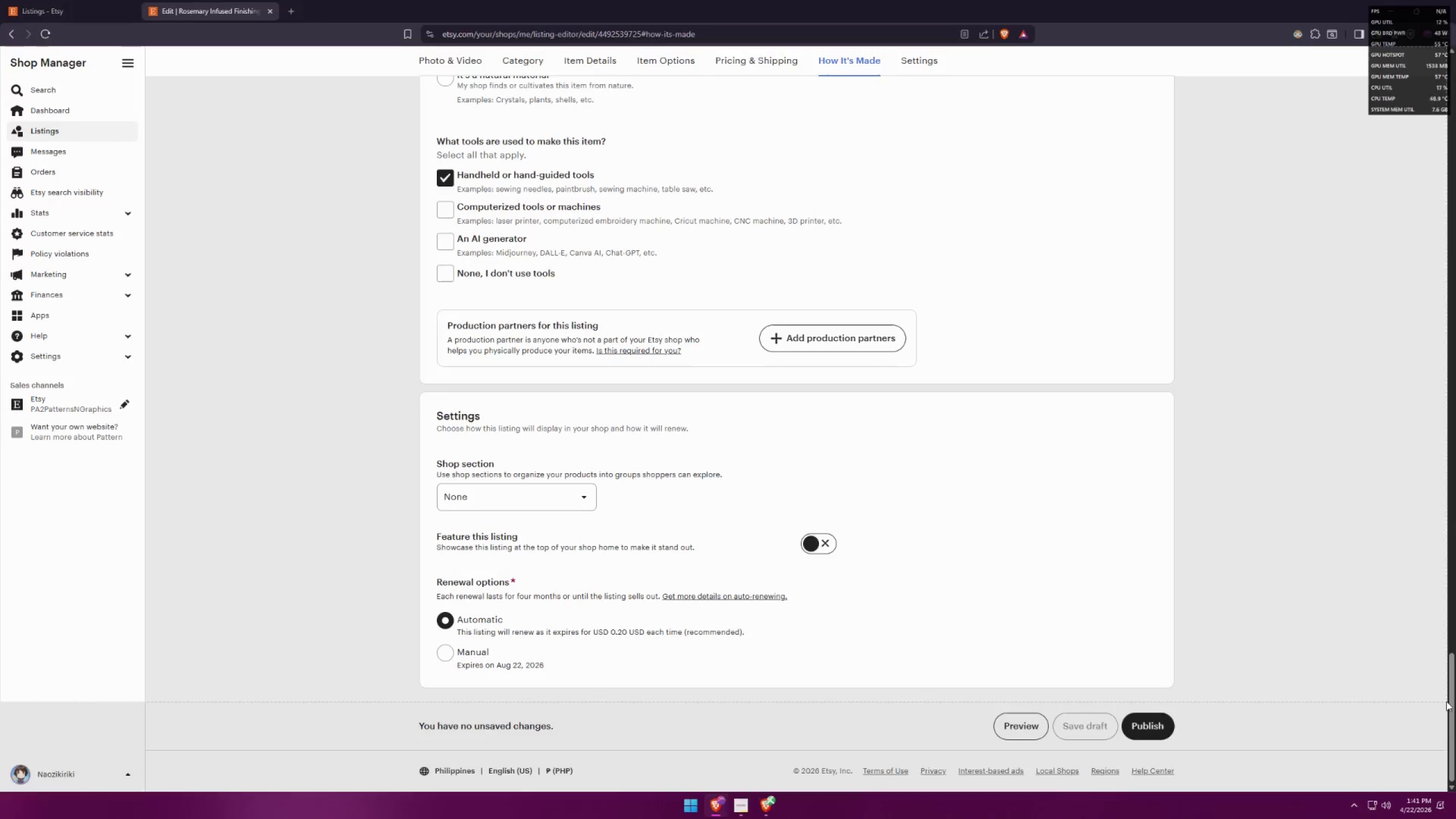 
key(Alt+Tab)
 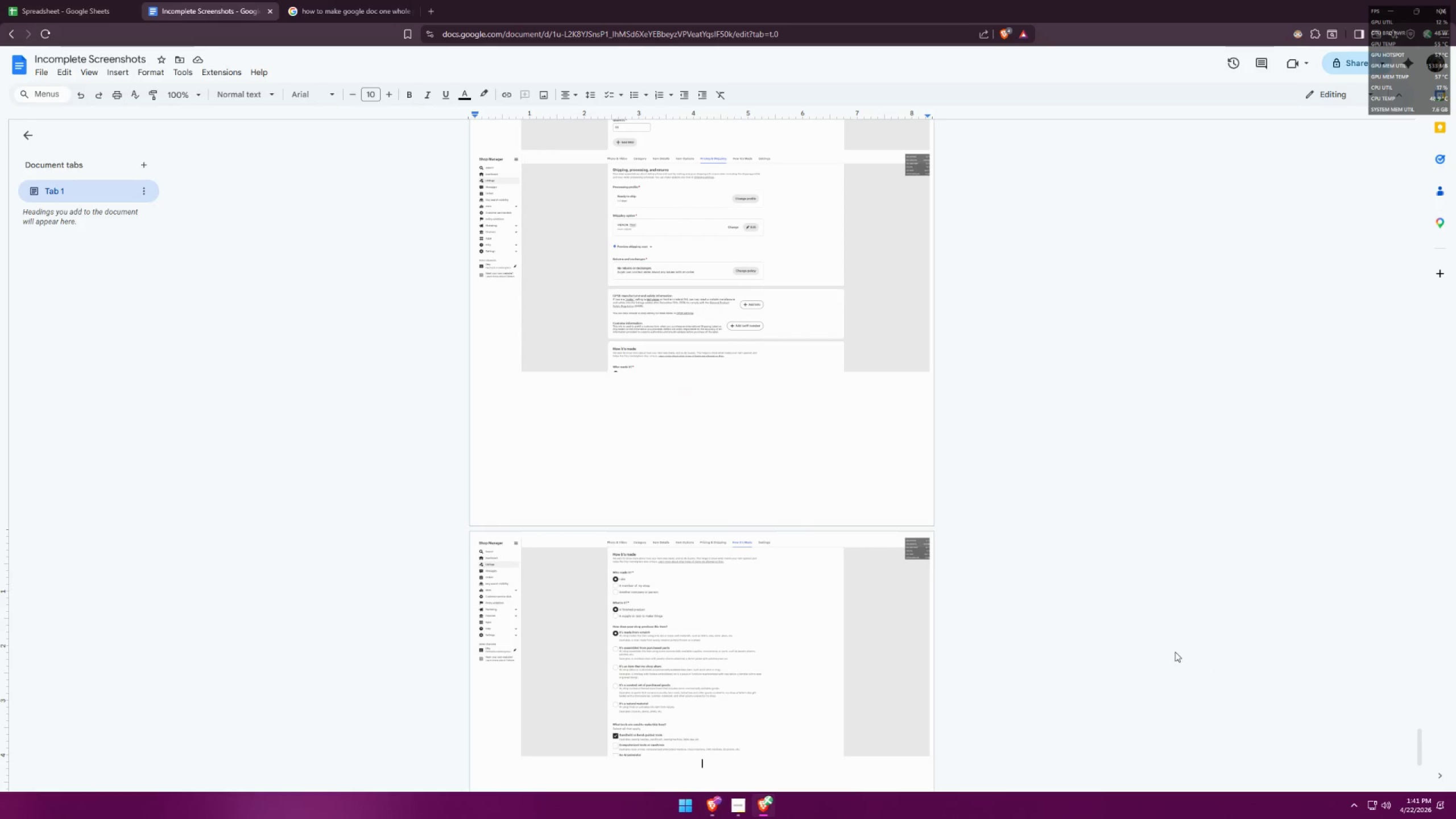 
key(Control+ControlLeft)
 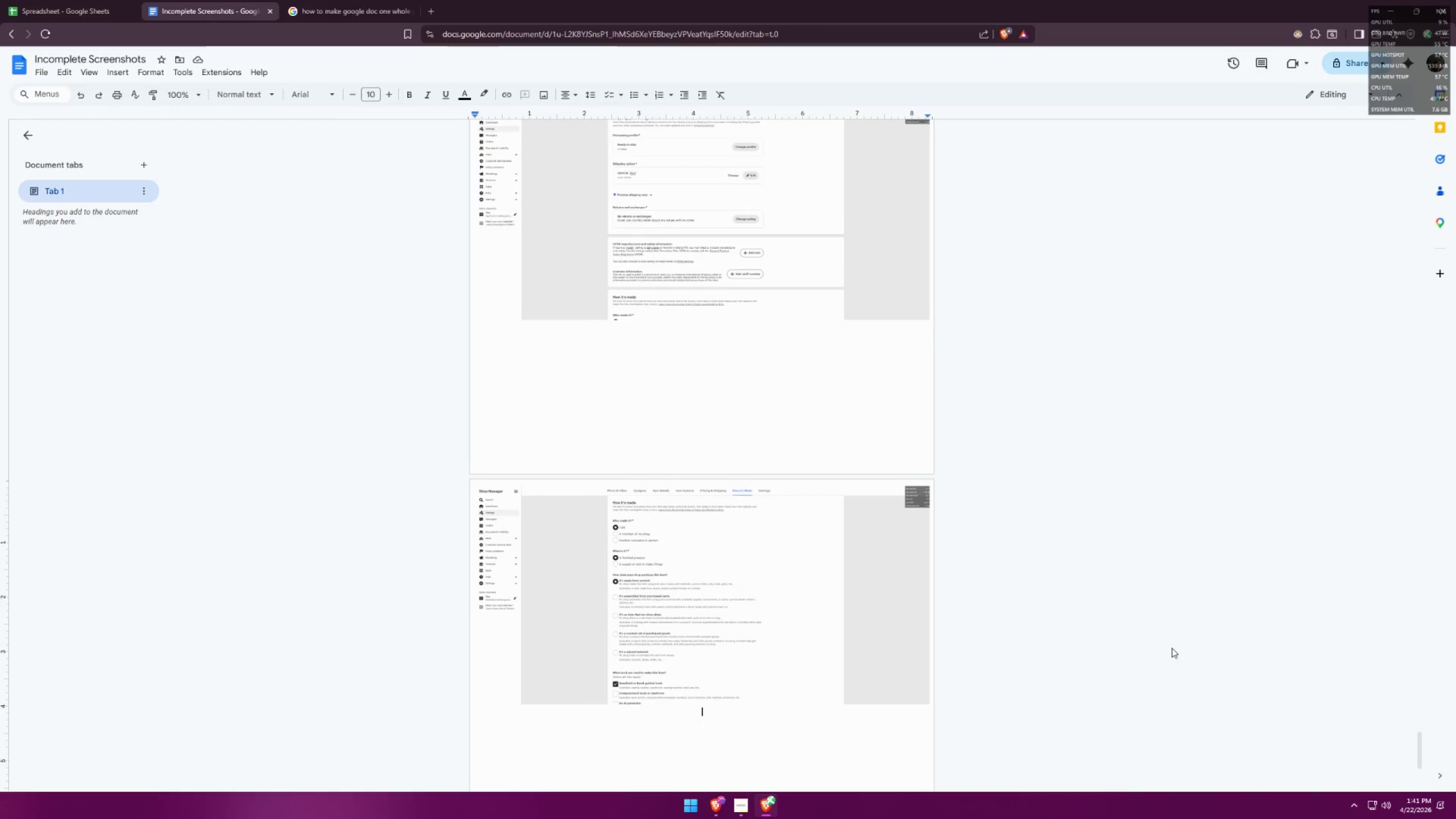 
key(Control+V)
 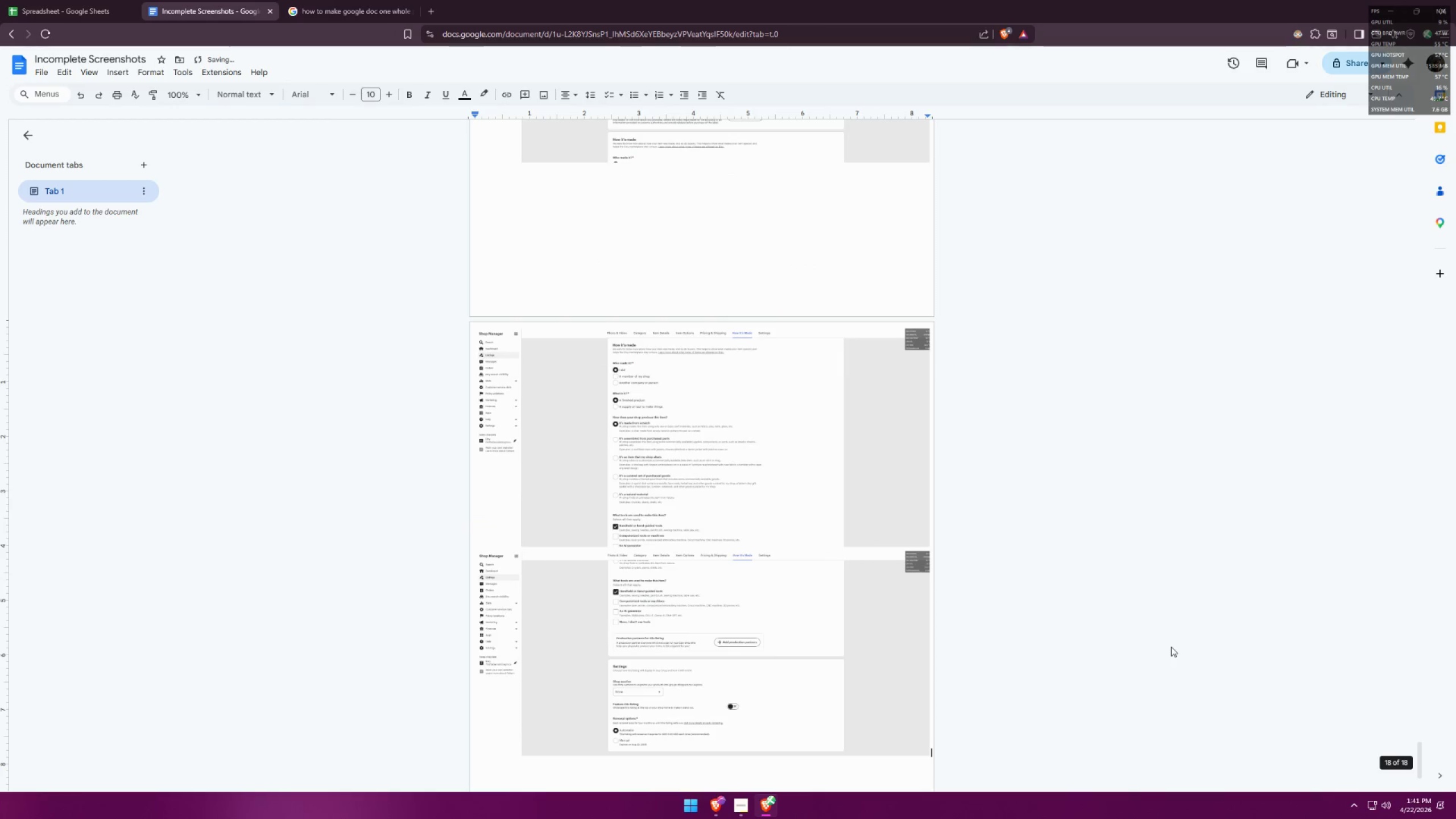 
scroll: coordinate [1172, 650], scroll_direction: down, amount: 1.0
 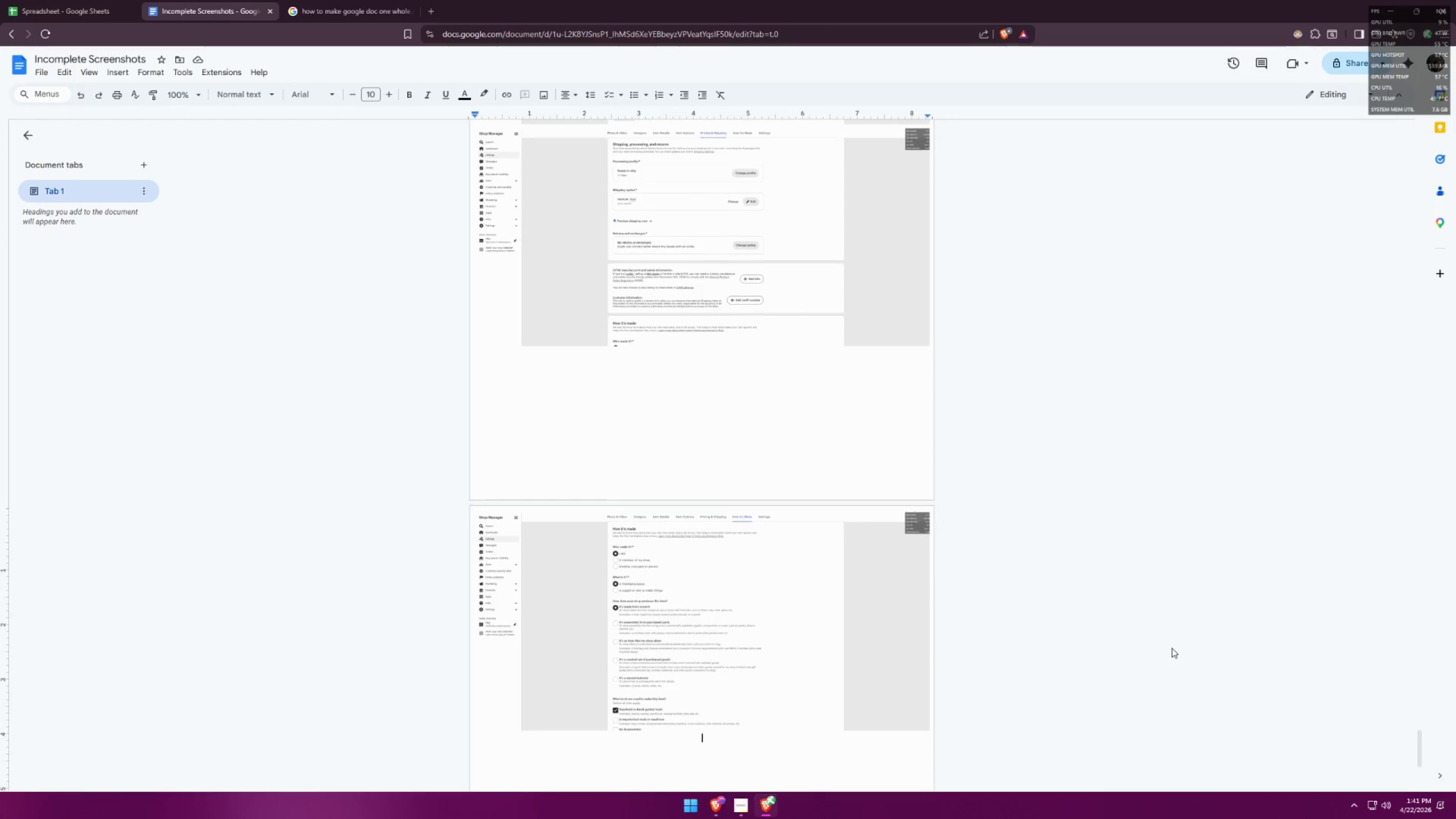 
key(Backslash)
 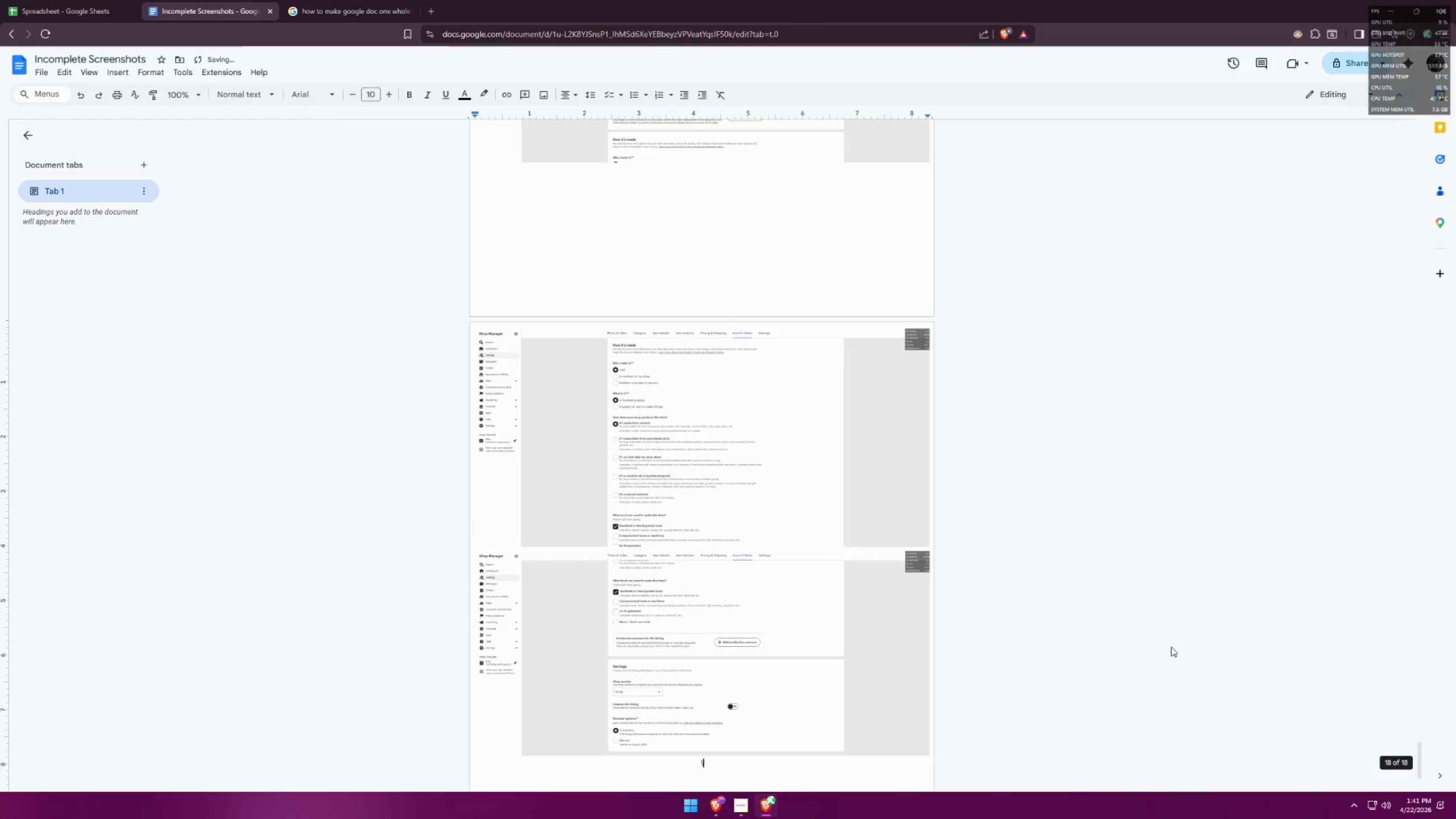 
key(Backspace)
 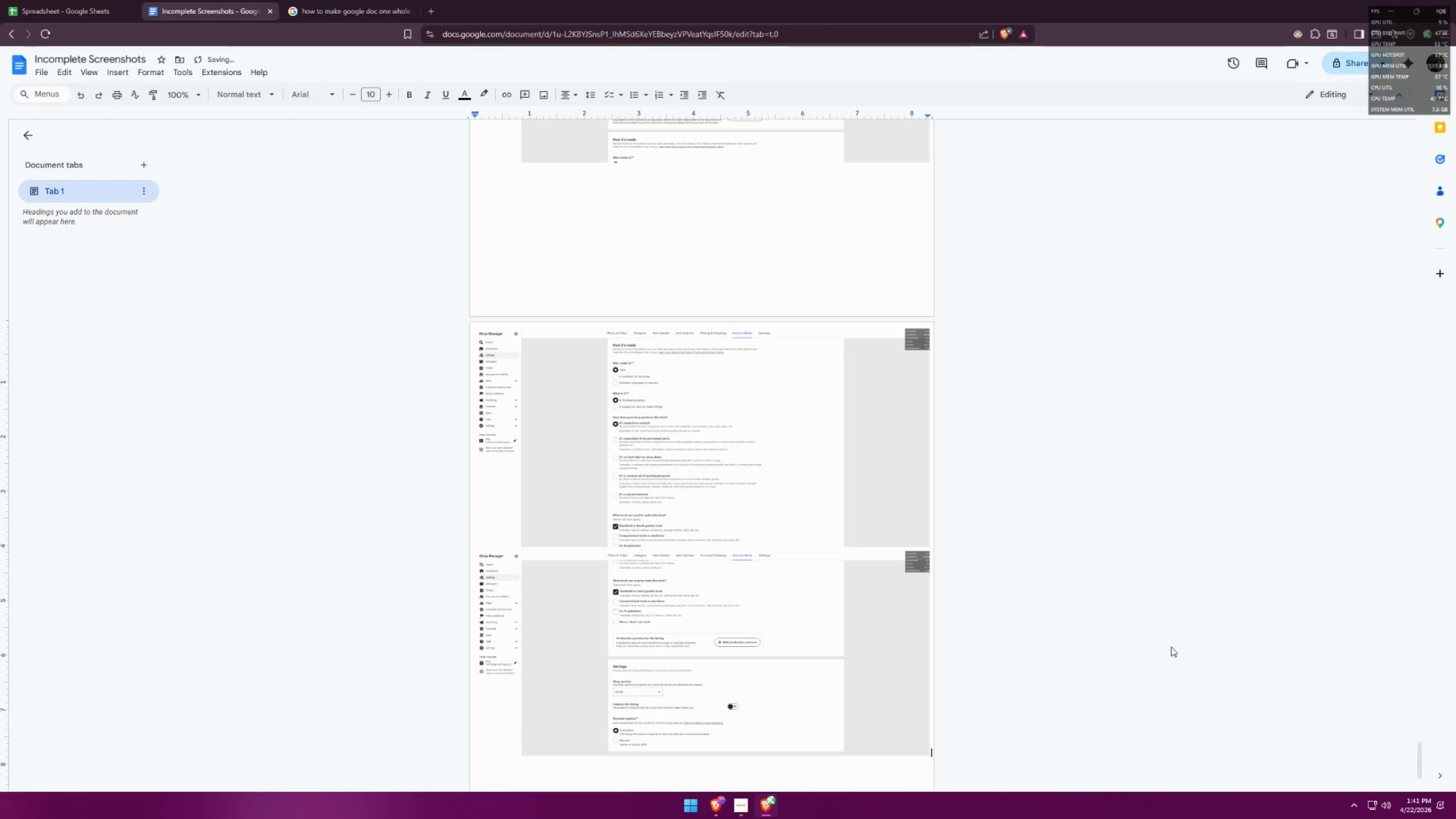 
key(Enter)
 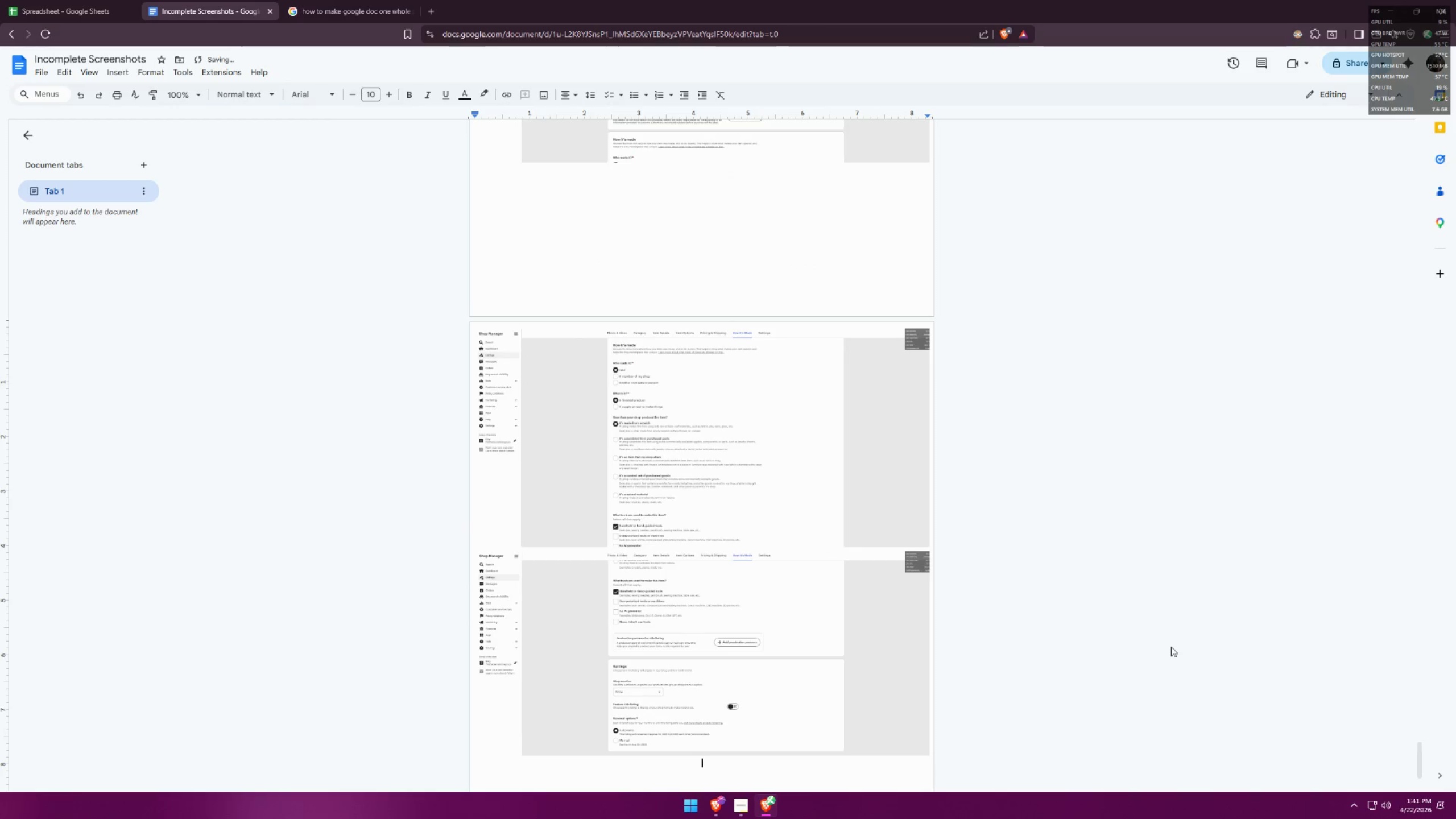 
key(Enter)
 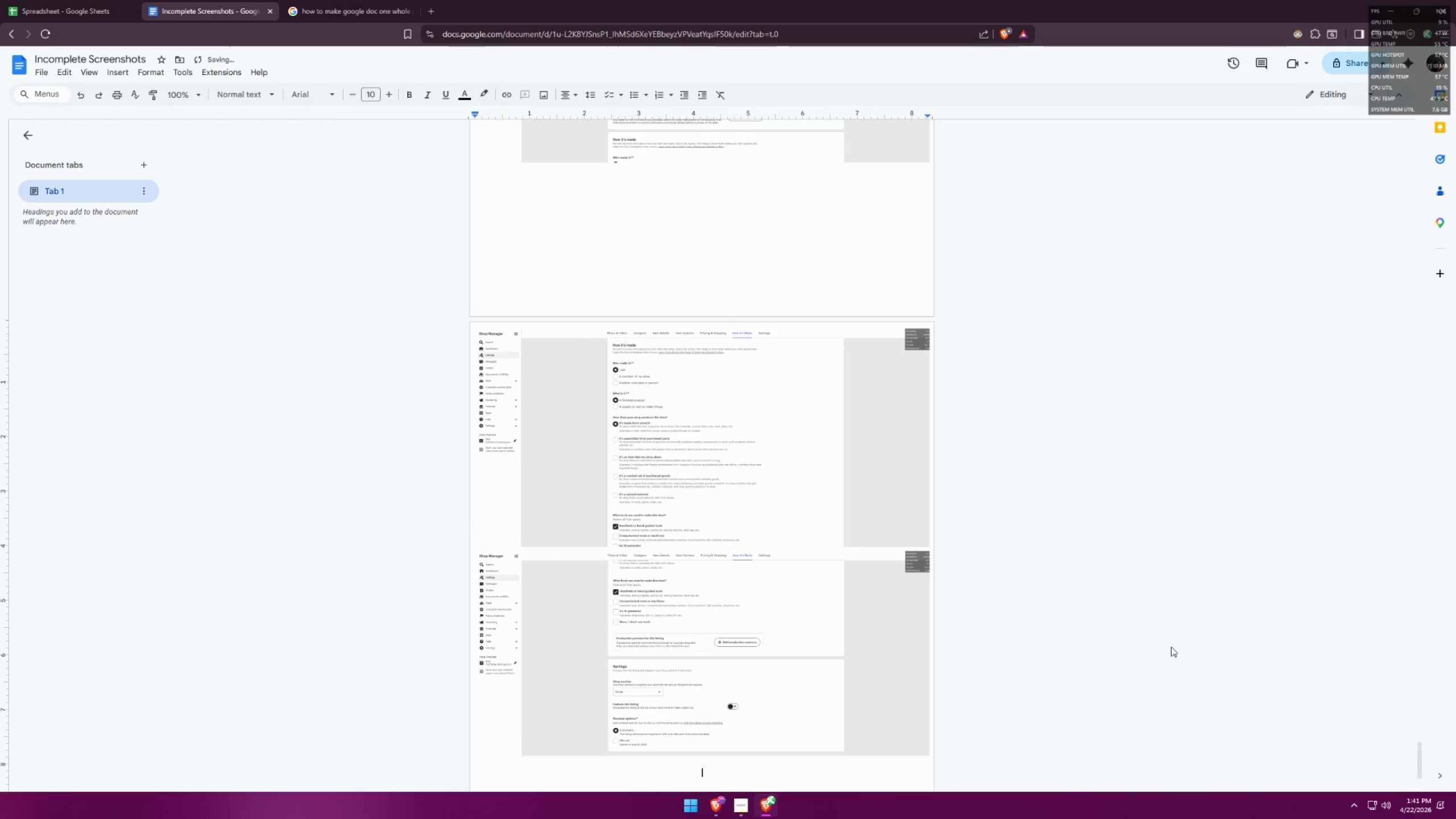 
key(Alt+AltLeft)
 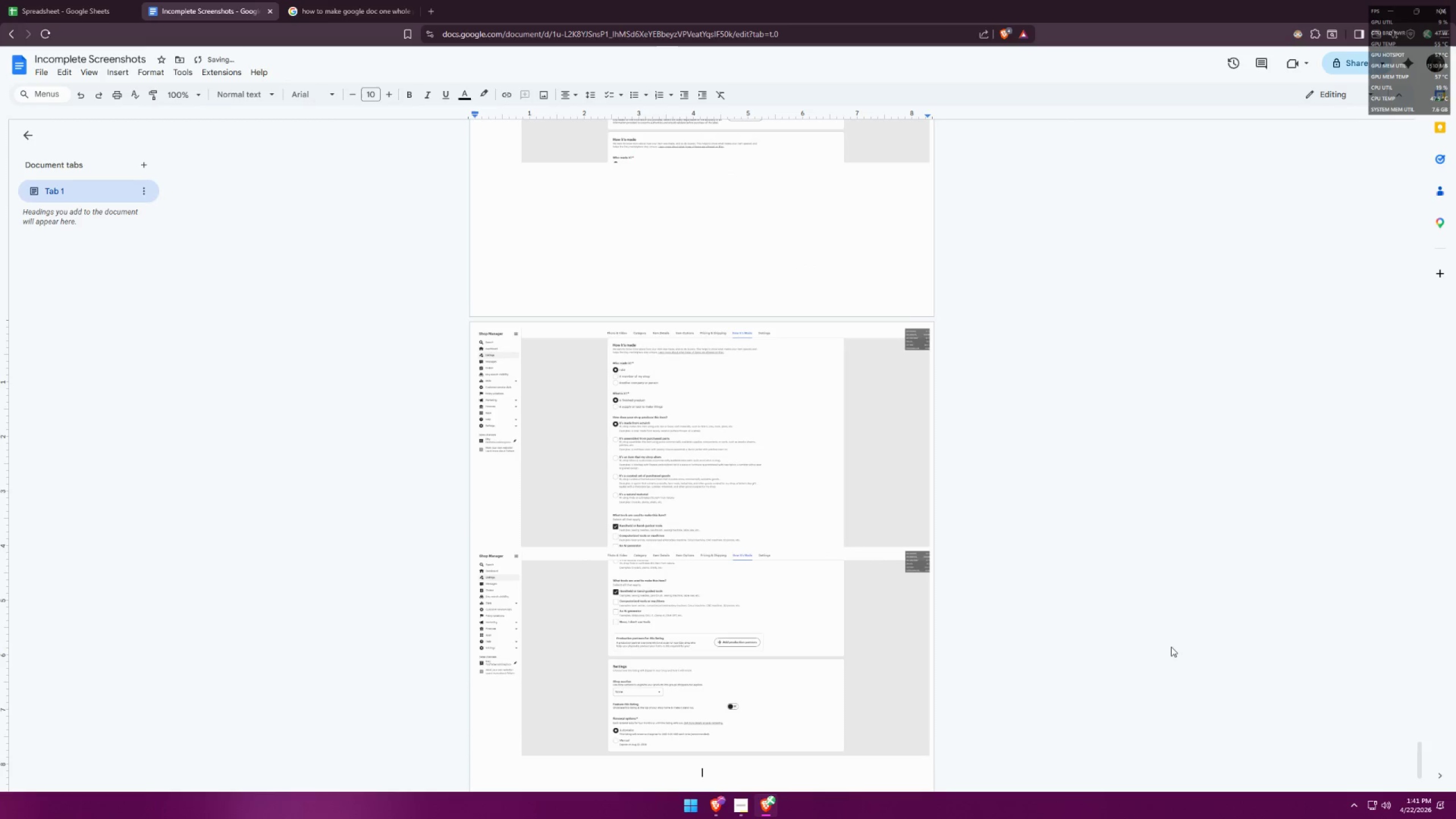 
key(Alt+Tab)
 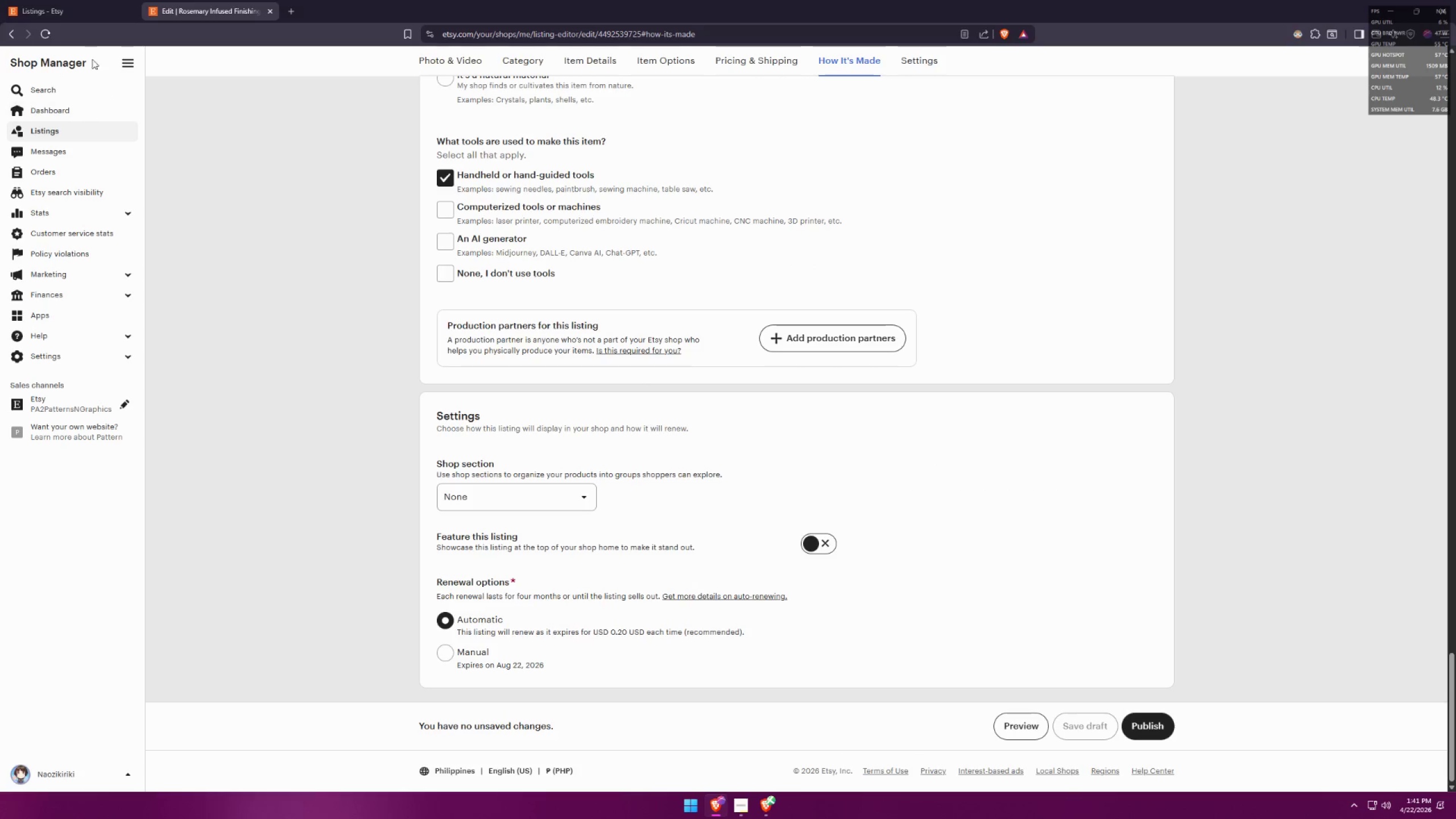 
left_click([76, 0])
 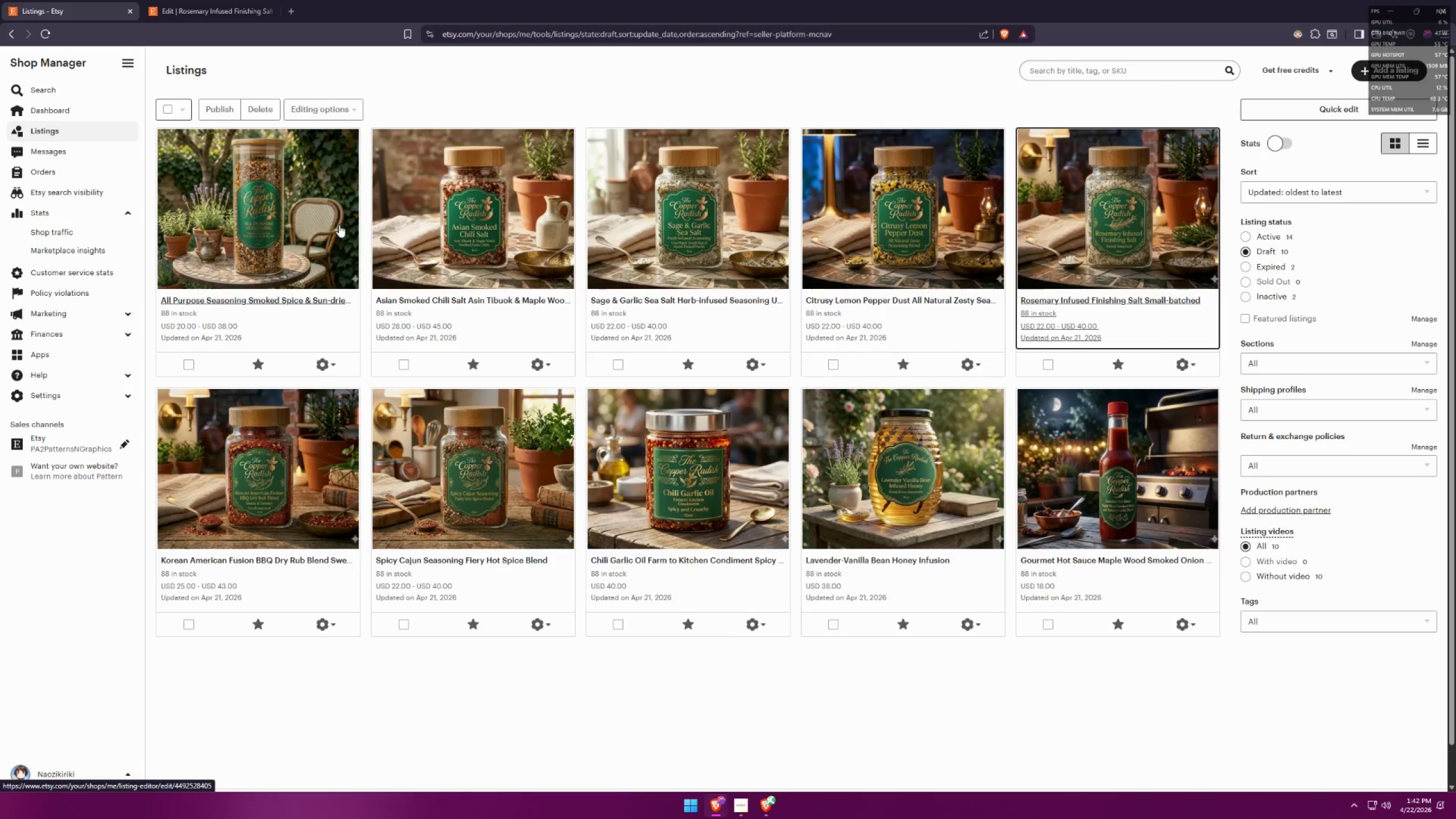 
left_click([167, 0])
 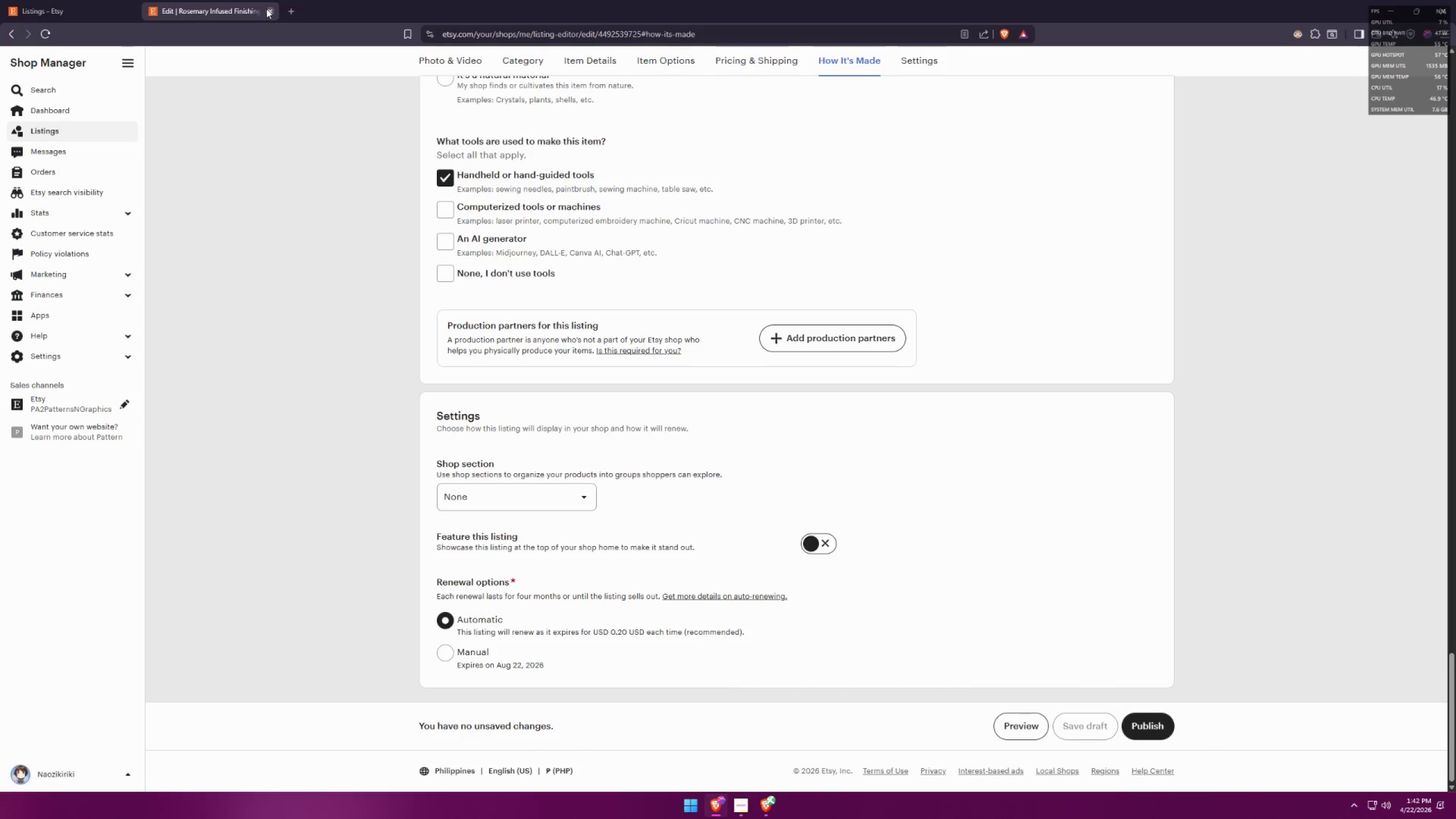 
left_click([266, 9])
 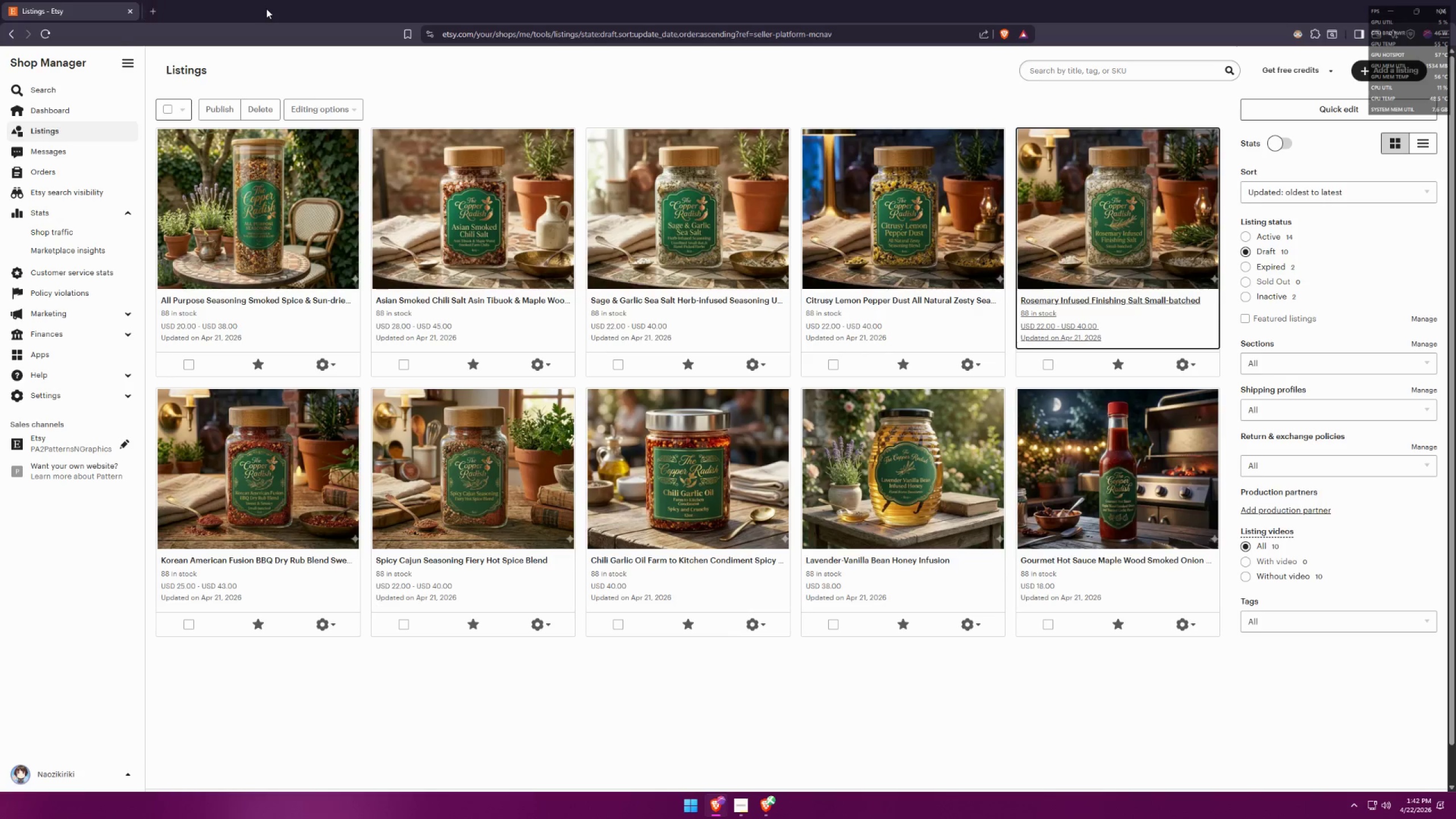 
key(Alt+AltLeft)
 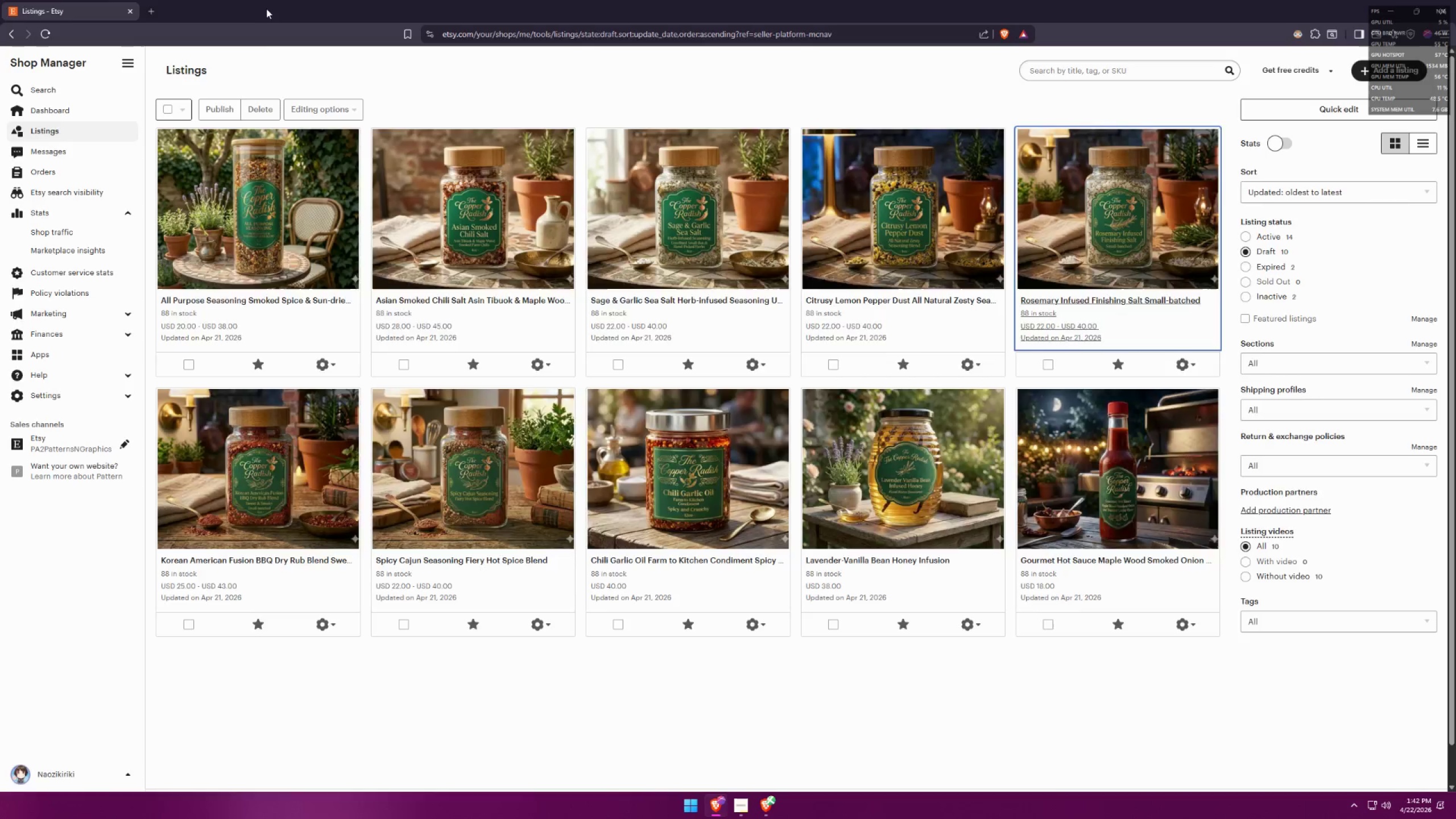 
key(Alt+Tab)
 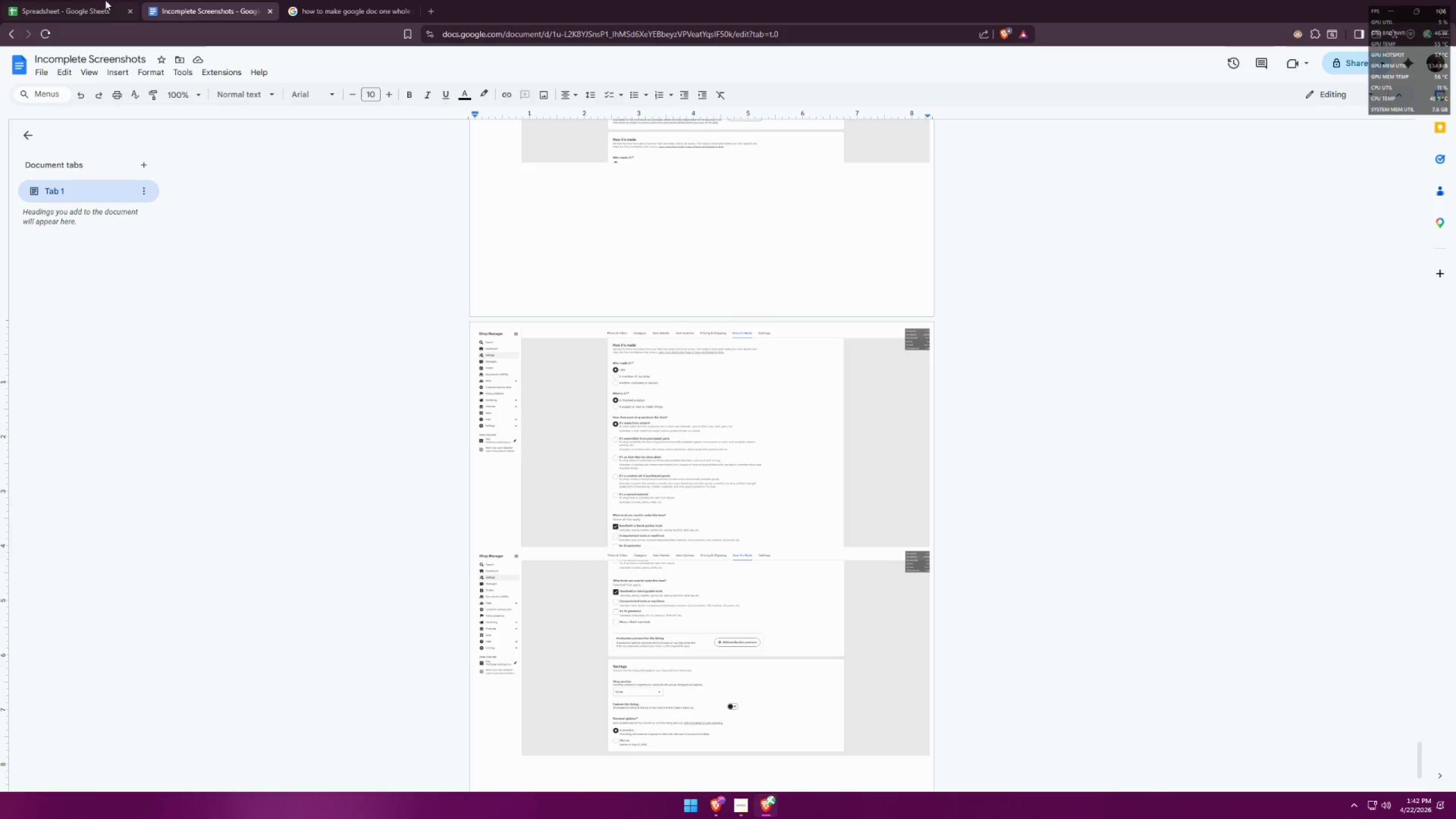 
left_click([72, 0])
 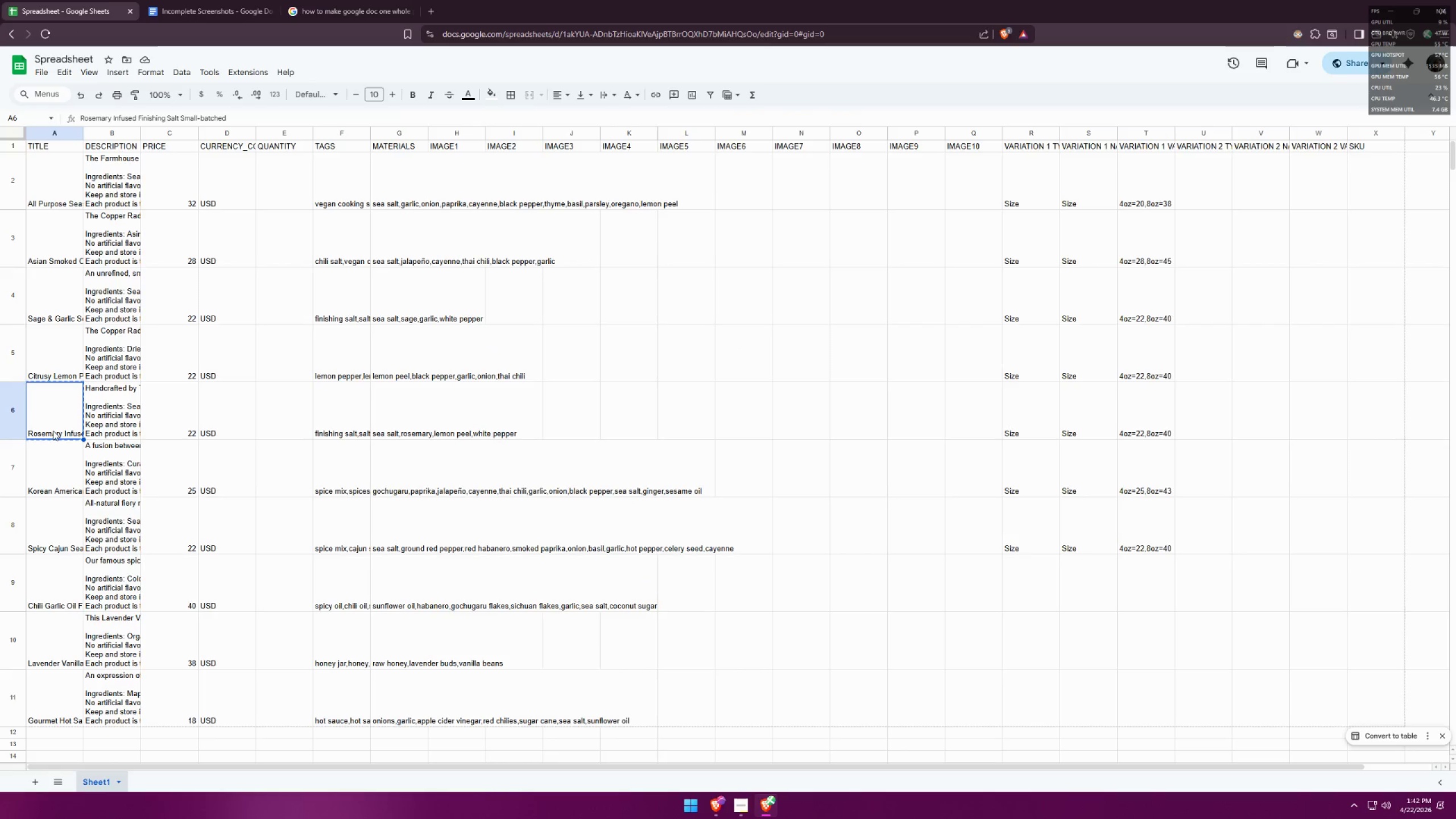 
left_click([55, 475])
 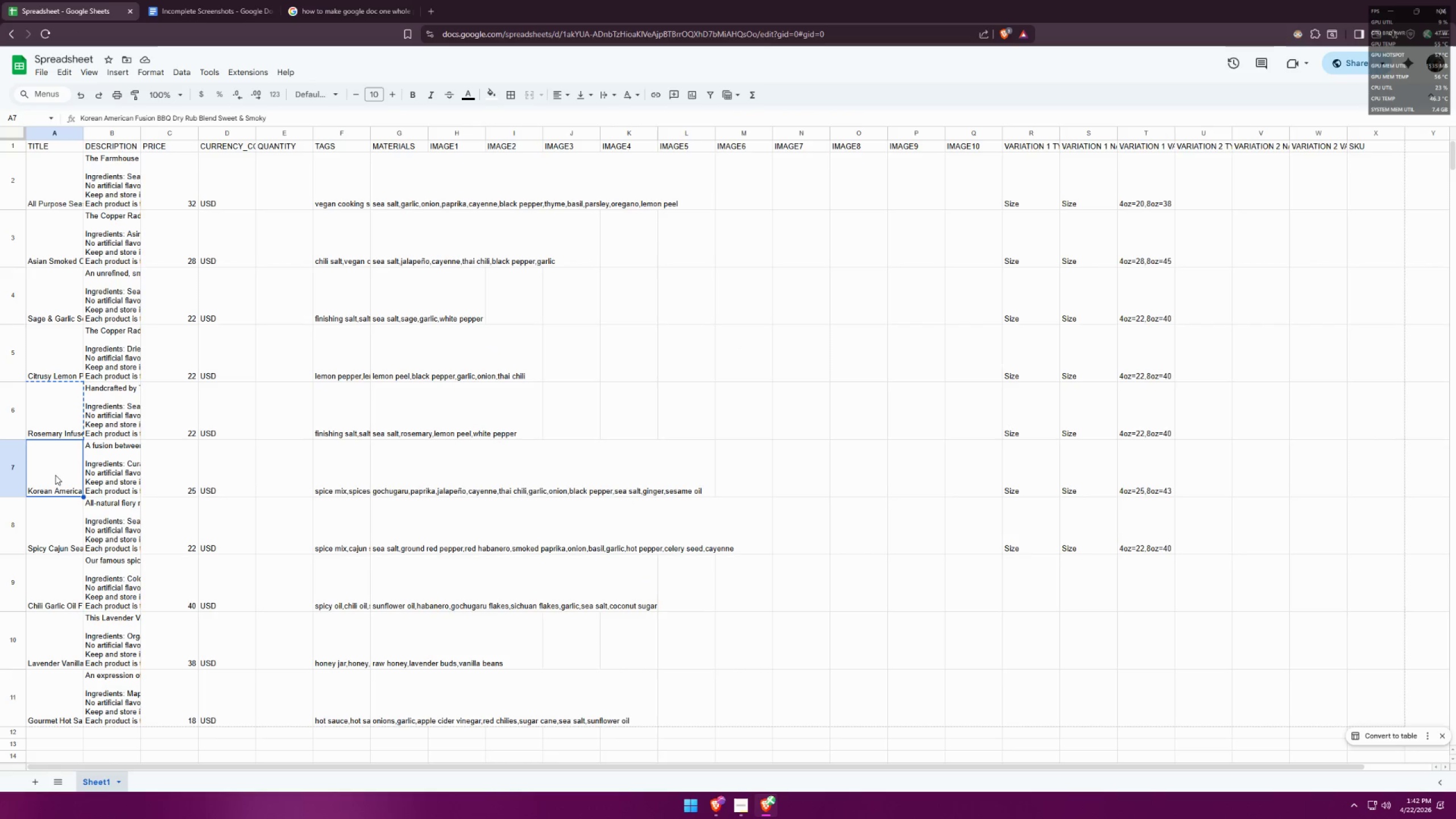 
key(Control+ControlLeft)
 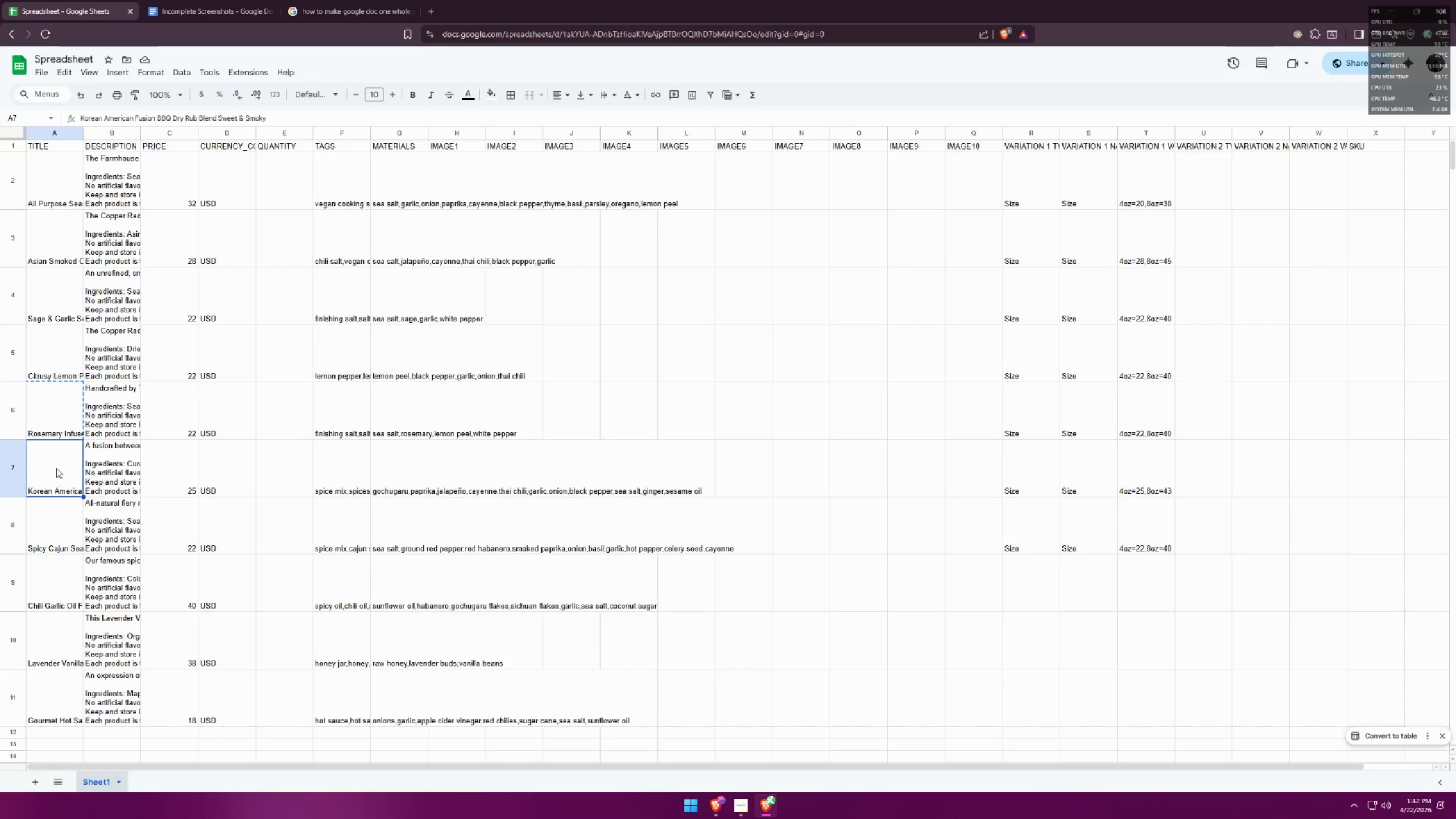 
key(Control+C)
 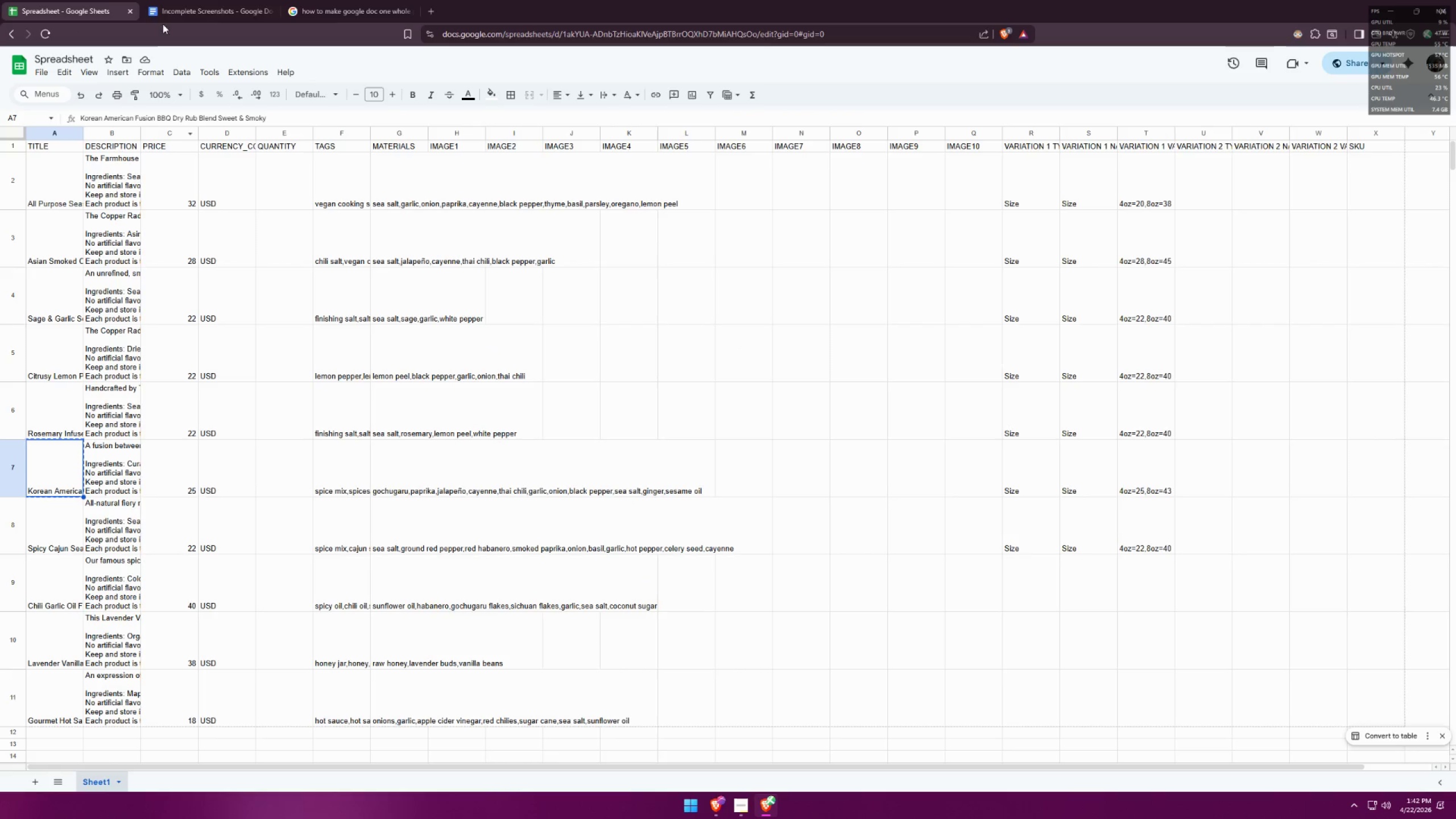 
left_click([178, 5])
 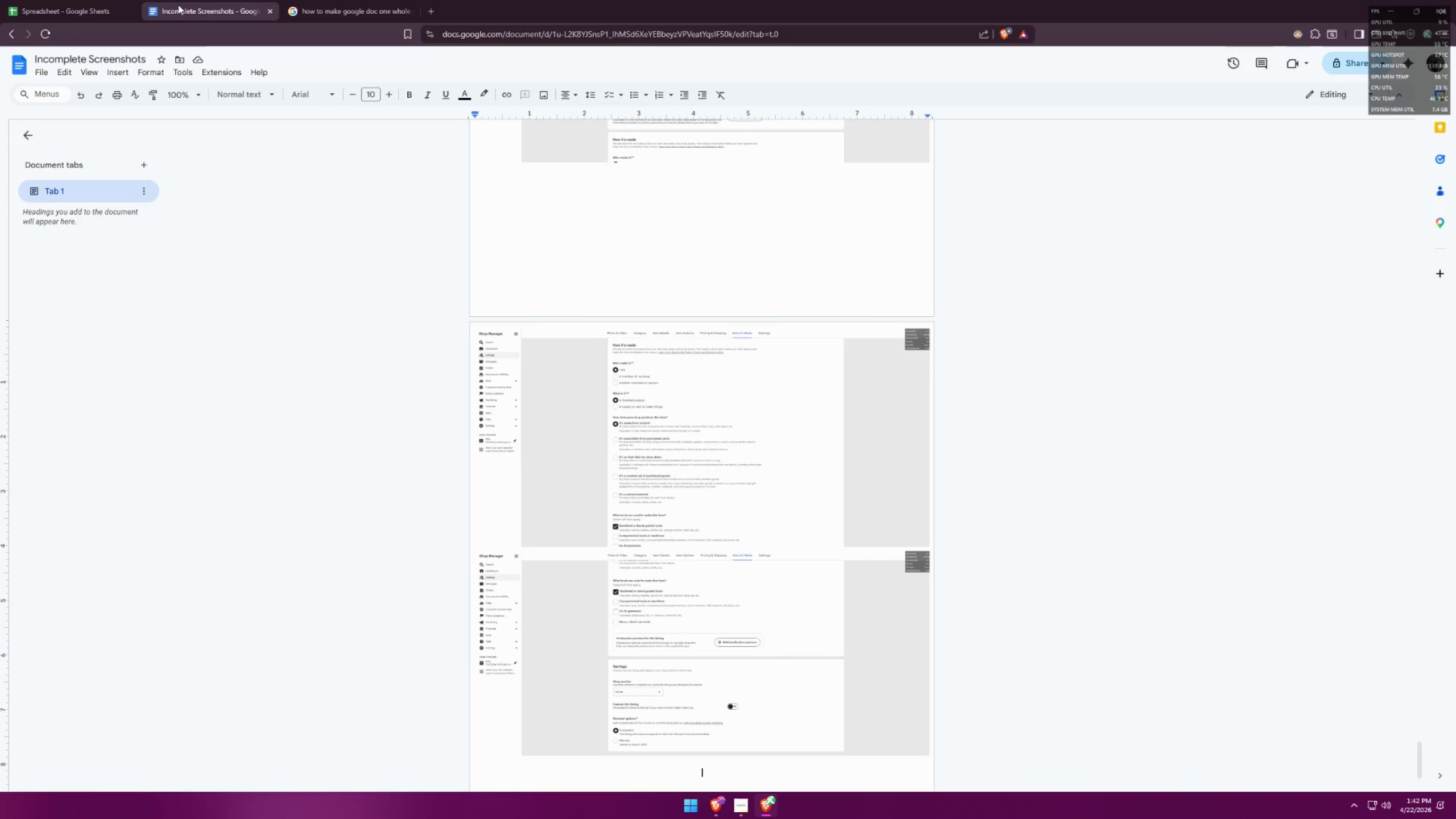 
key(Alt+AltLeft)
 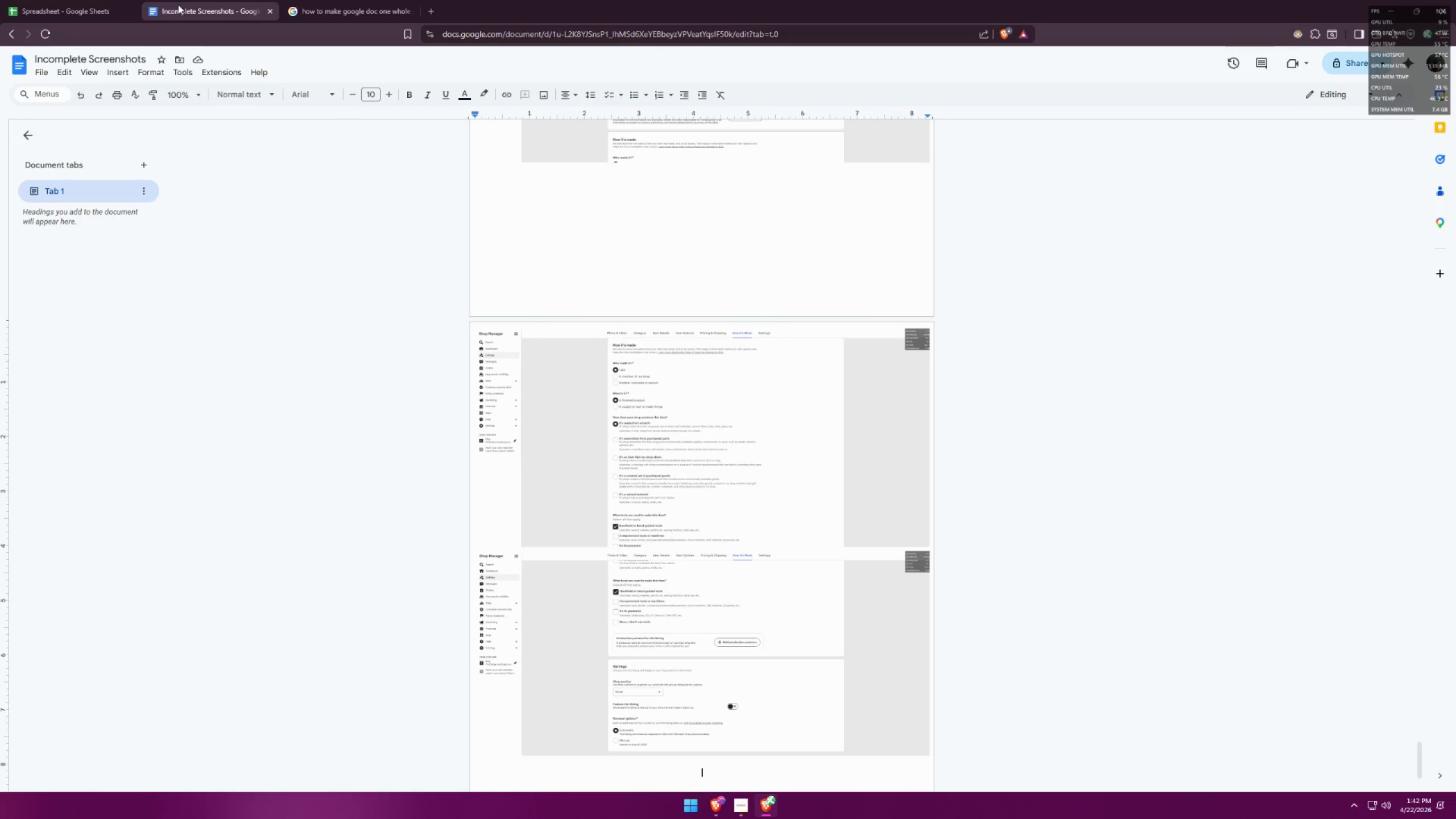 
key(Alt+Tab)
 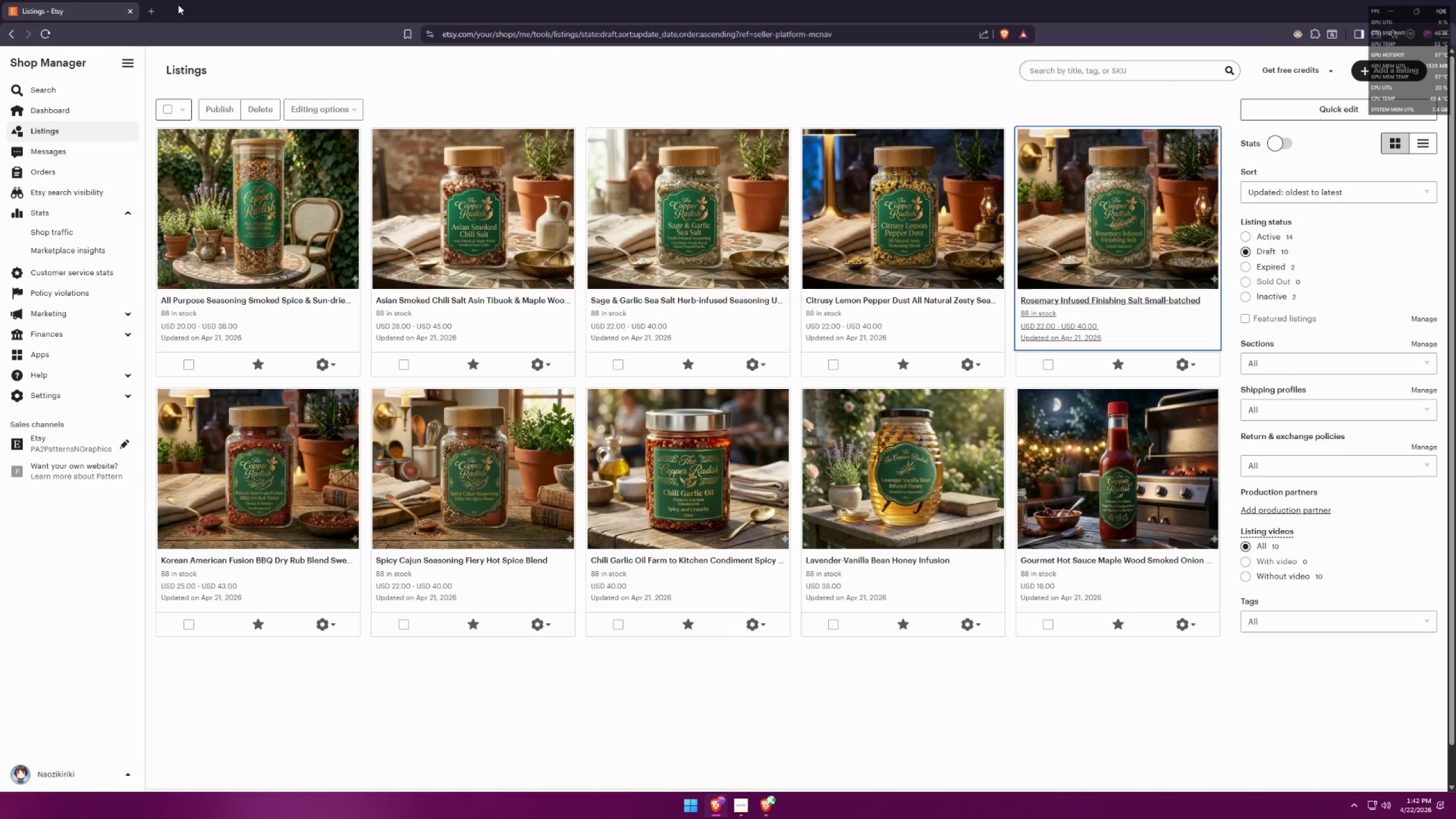 
key(Alt+AltLeft)
 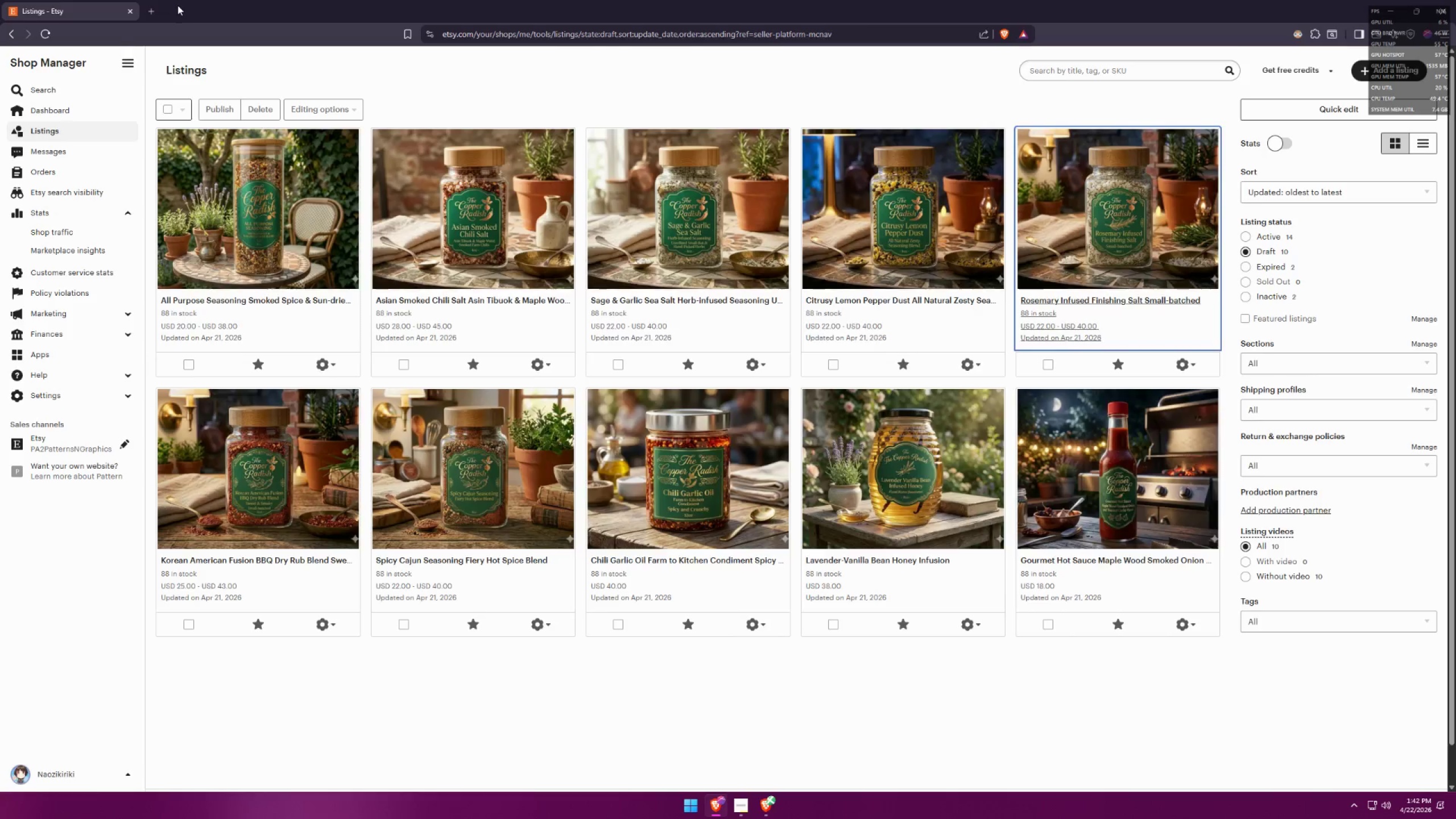 
key(Alt+Tab)
 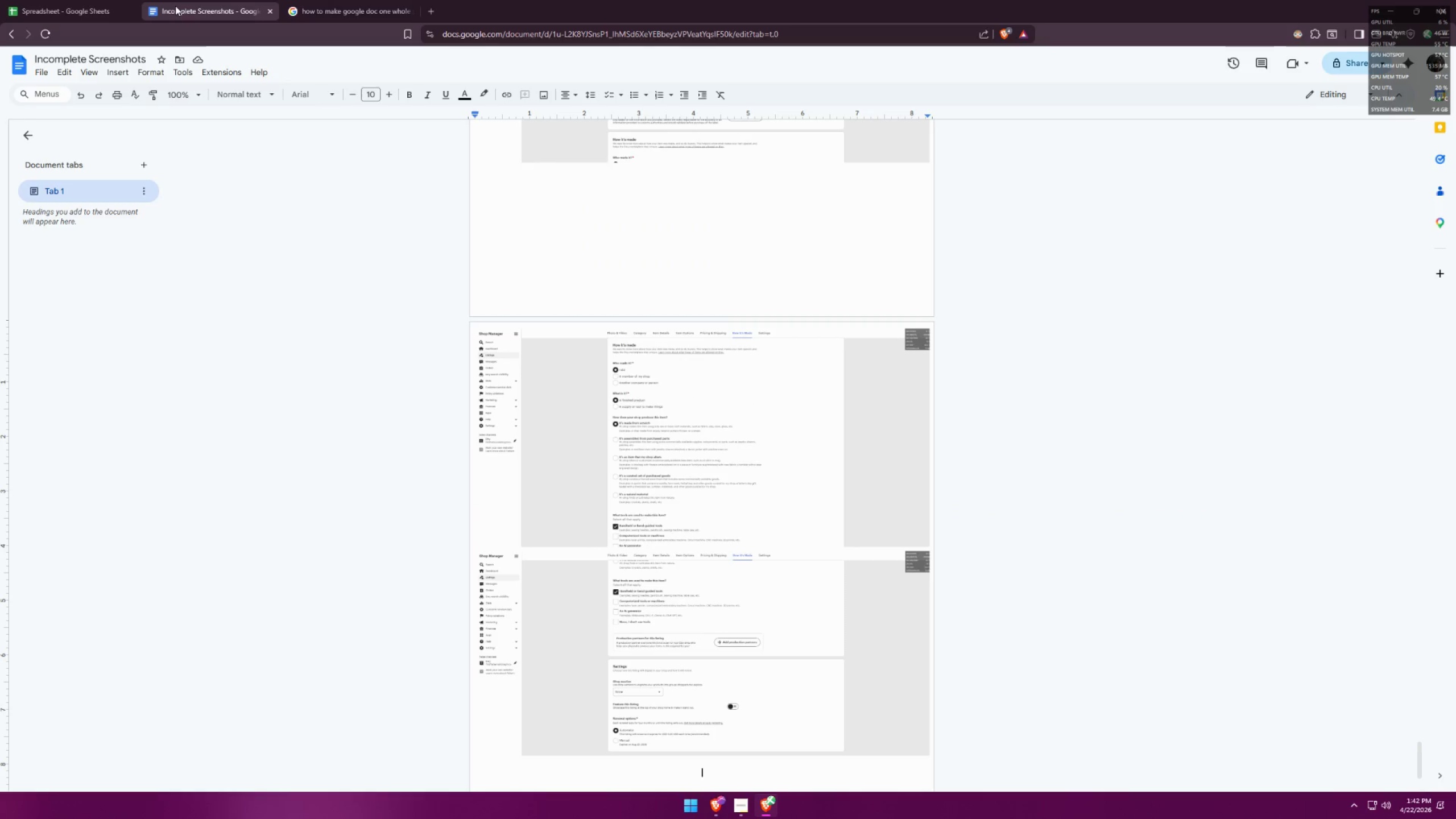 
key(Control+ControlLeft)
 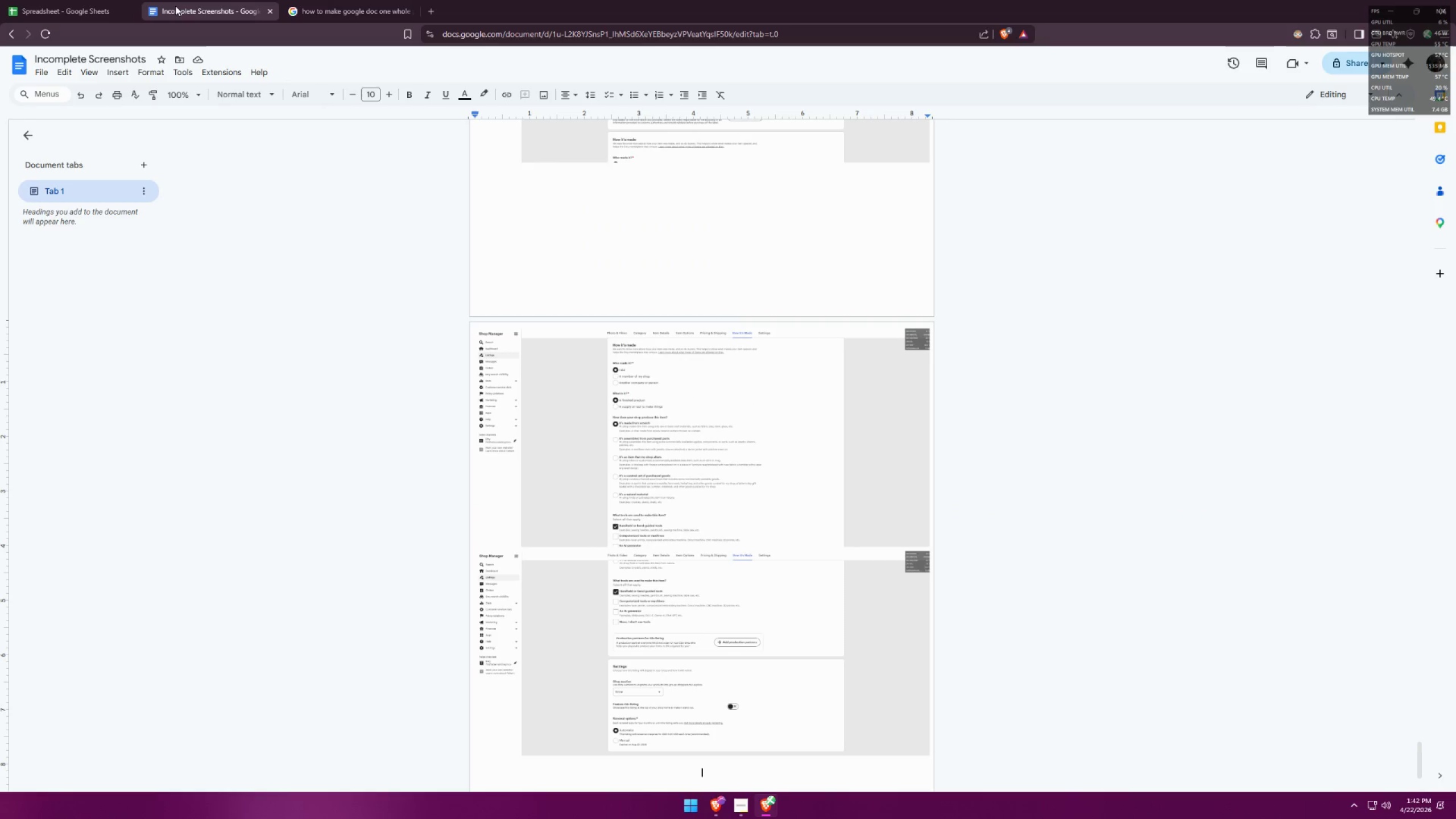 
key(Control+V)
 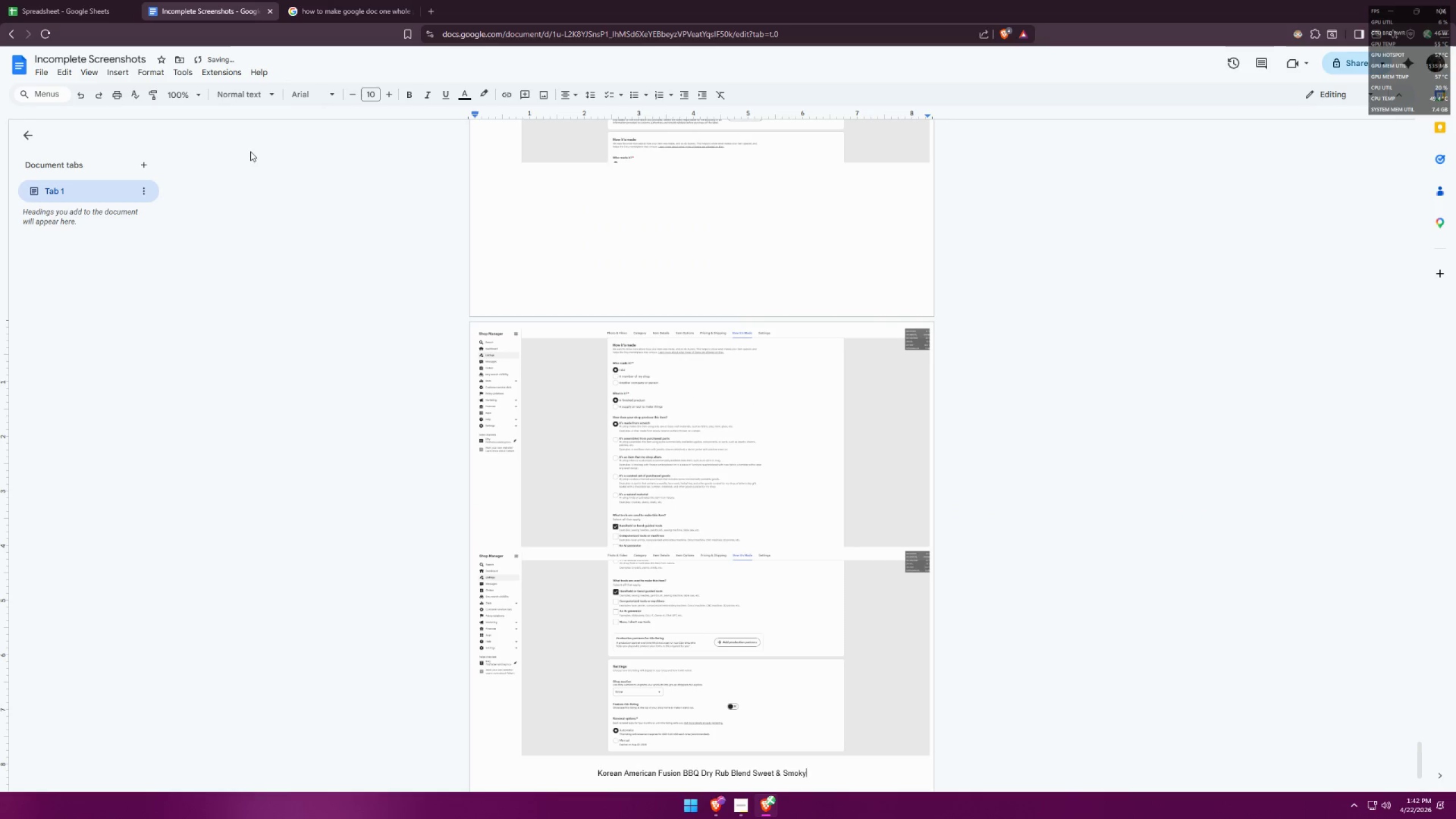 
scroll: coordinate [679, 437], scroll_direction: down, amount: 2.0
 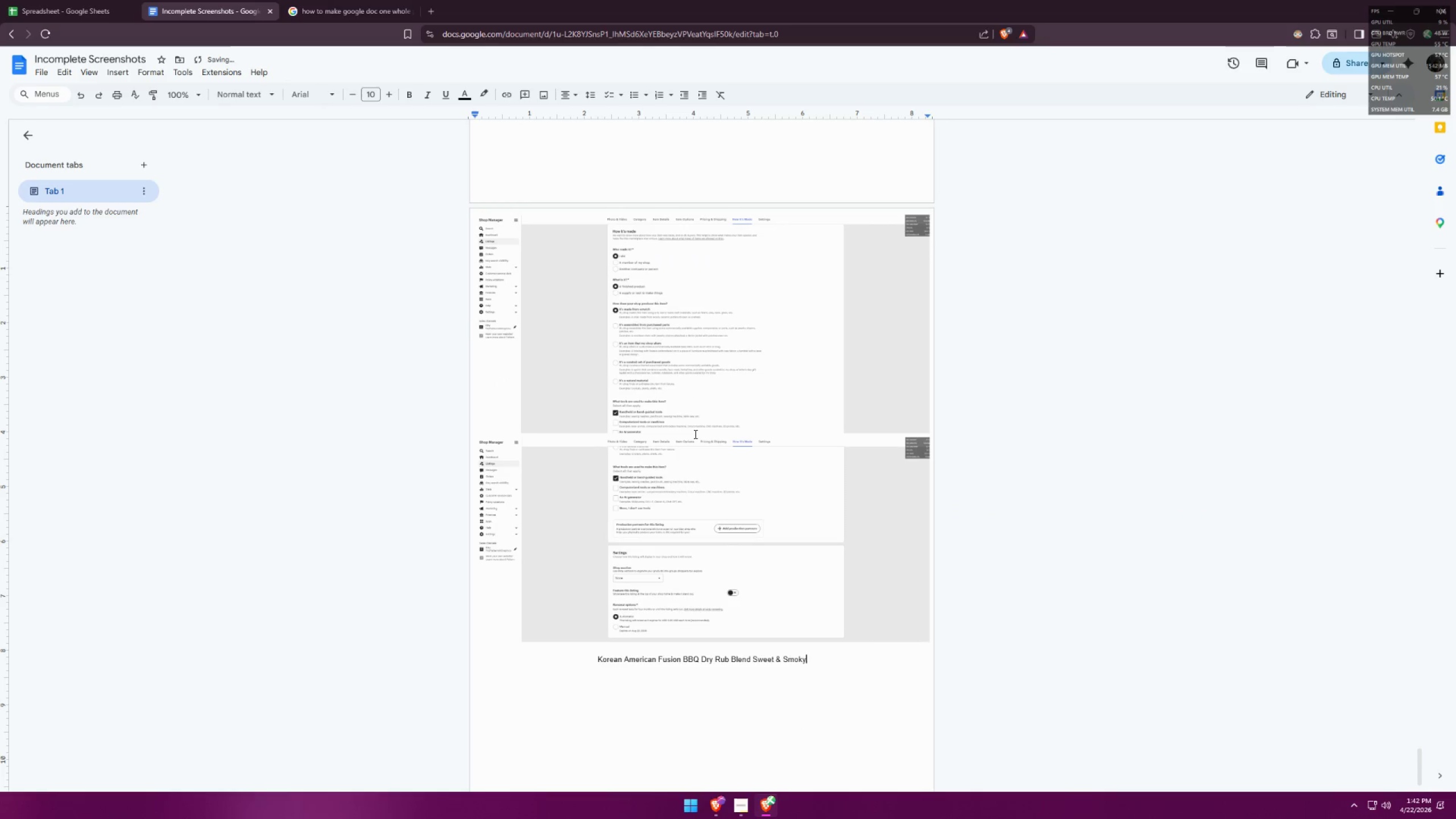 
key(Enter)
 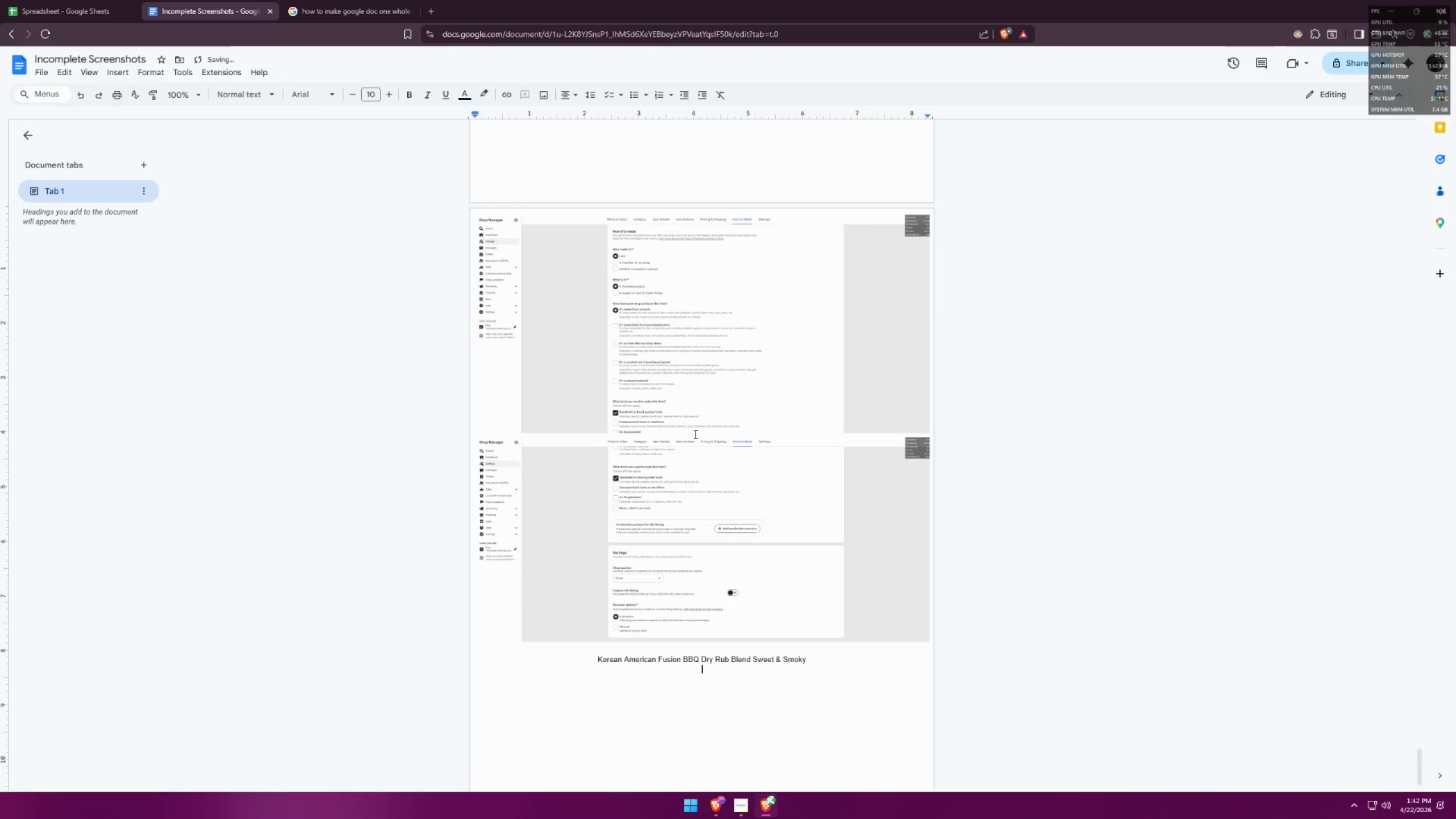 
key(Alt+AltLeft)
 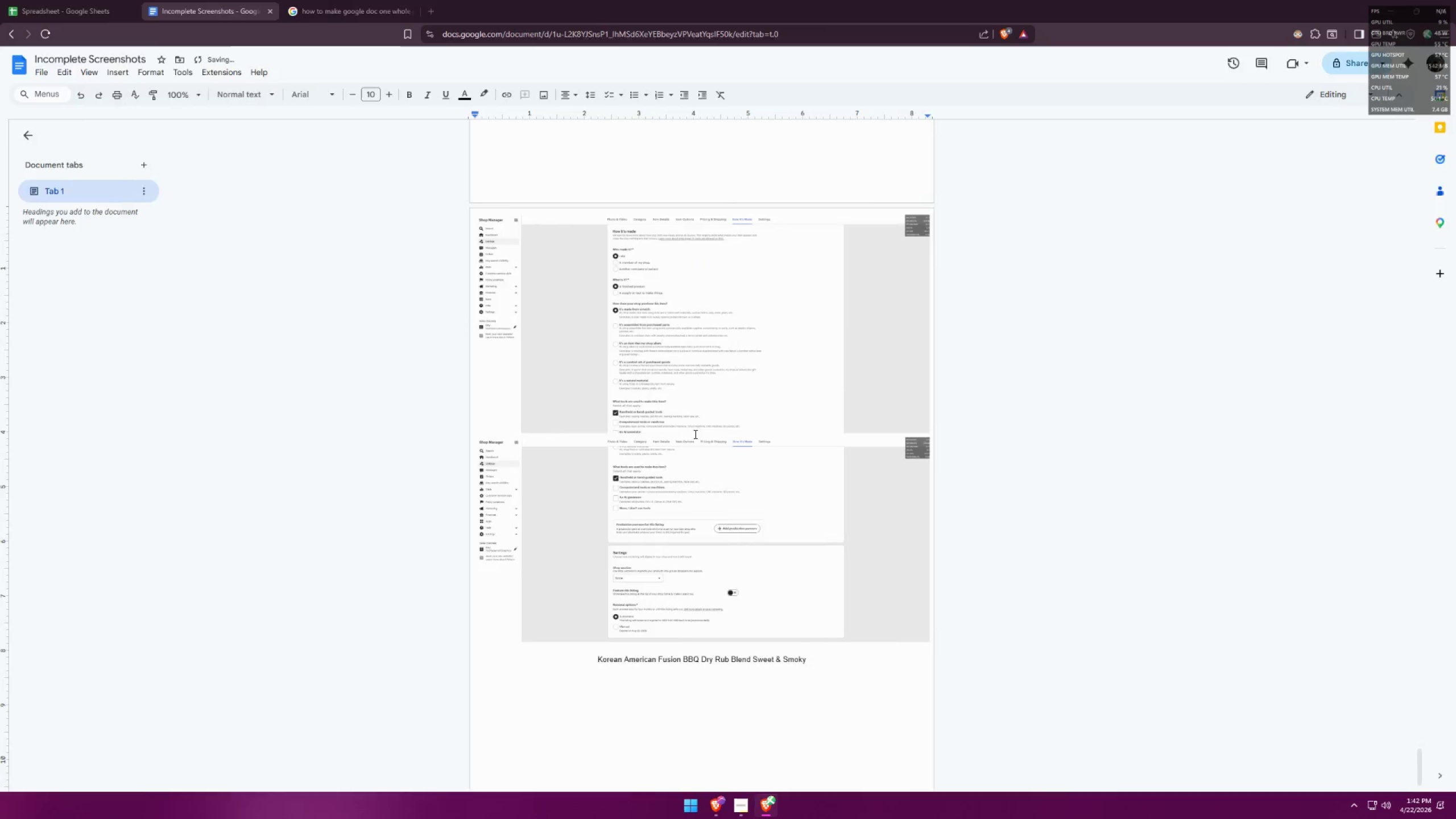 
key(Alt+Tab)
 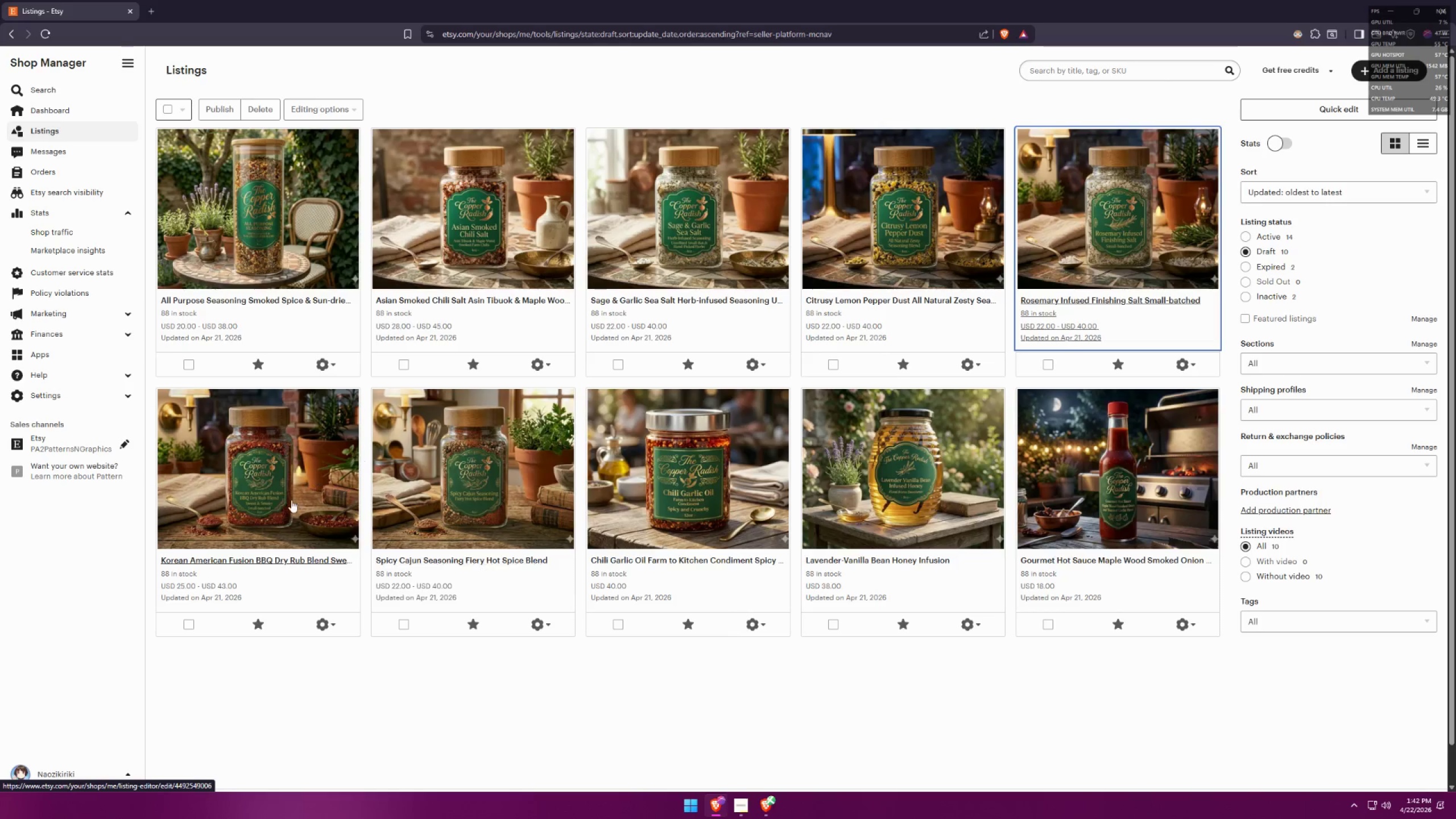 
middle_click([250, 556])
 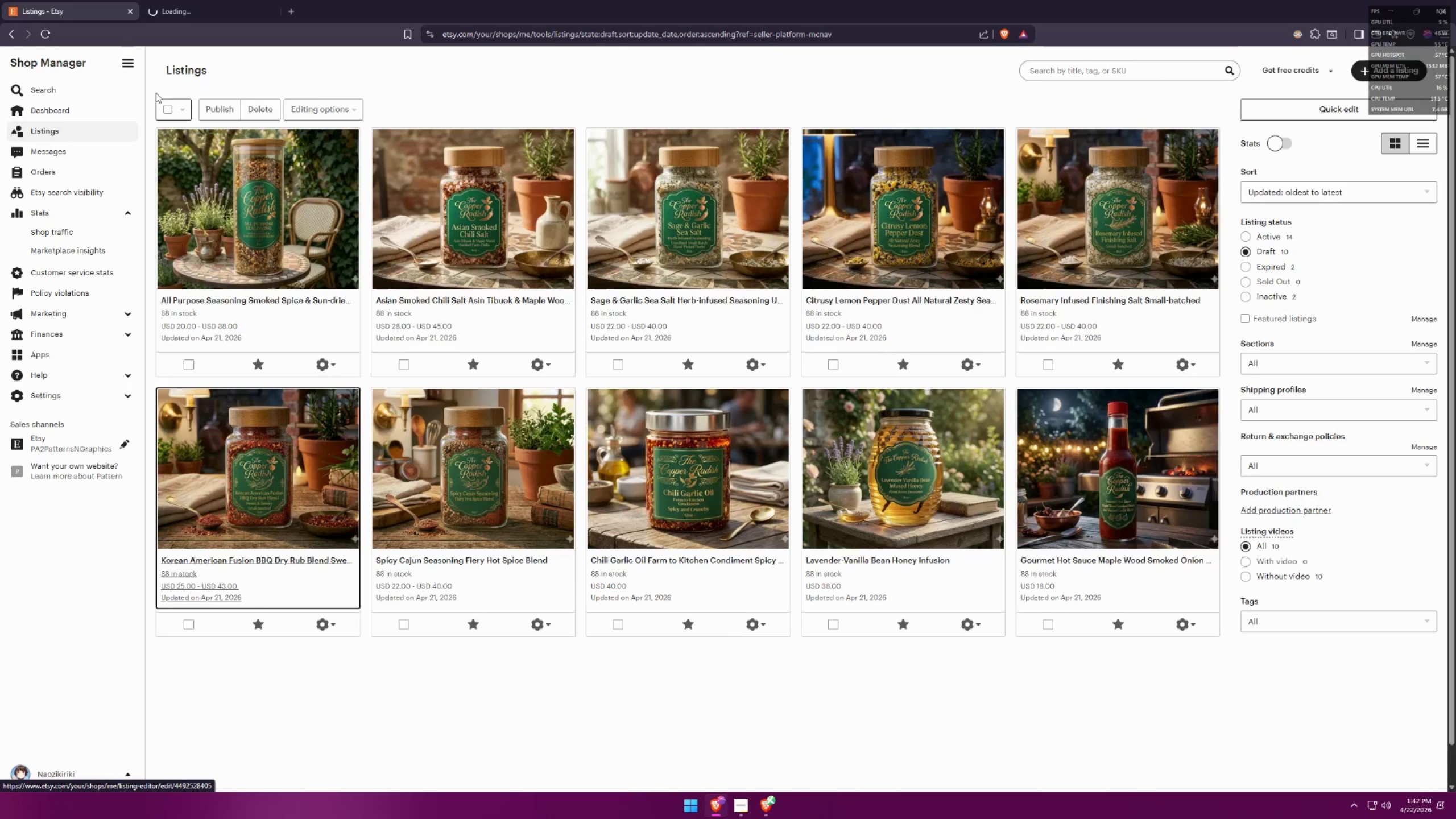 
left_click([199, 0])
 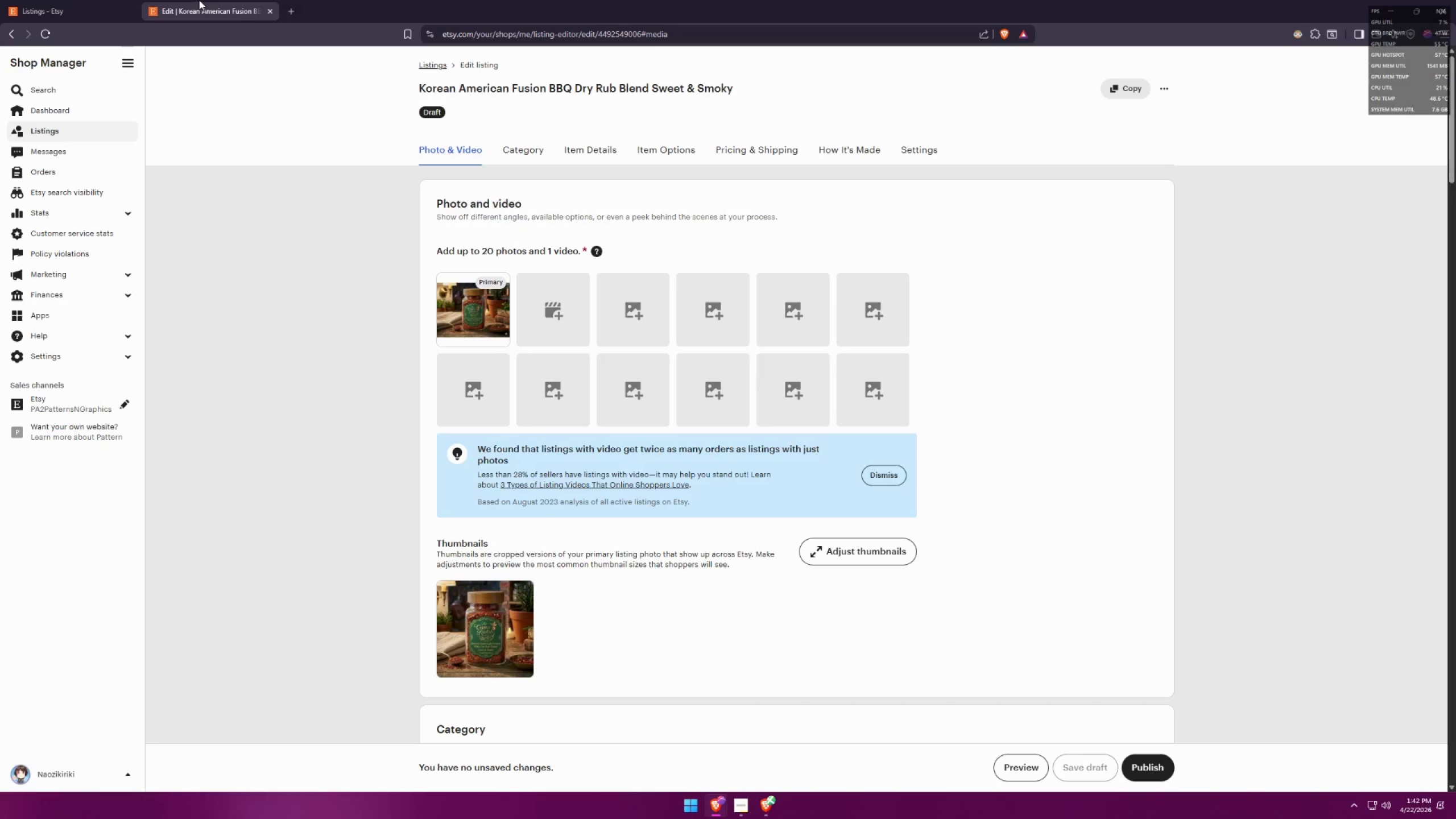 
key(Meta+MetaLeft)
 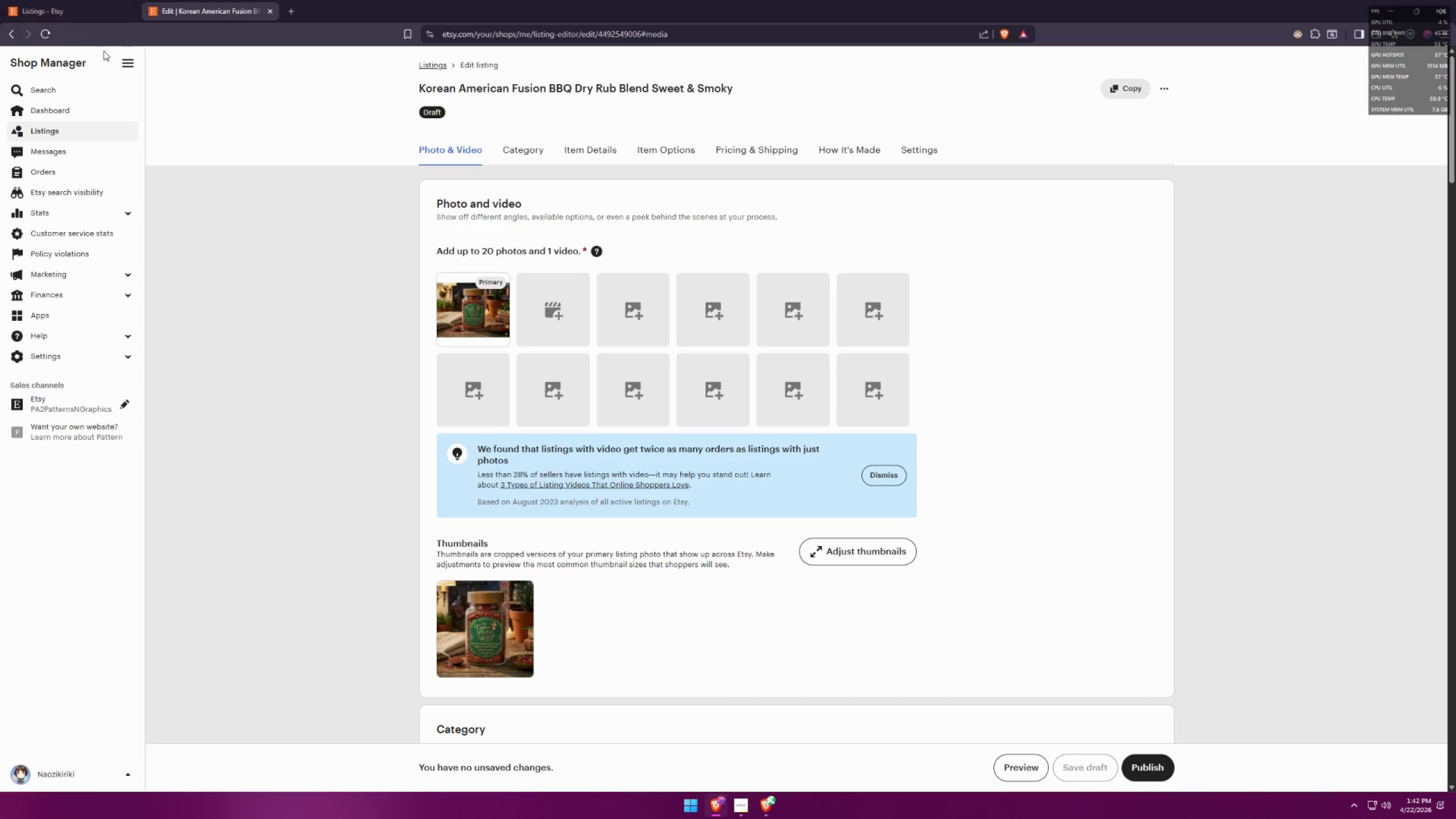 
key(Meta+Shift+ShiftLeft)
 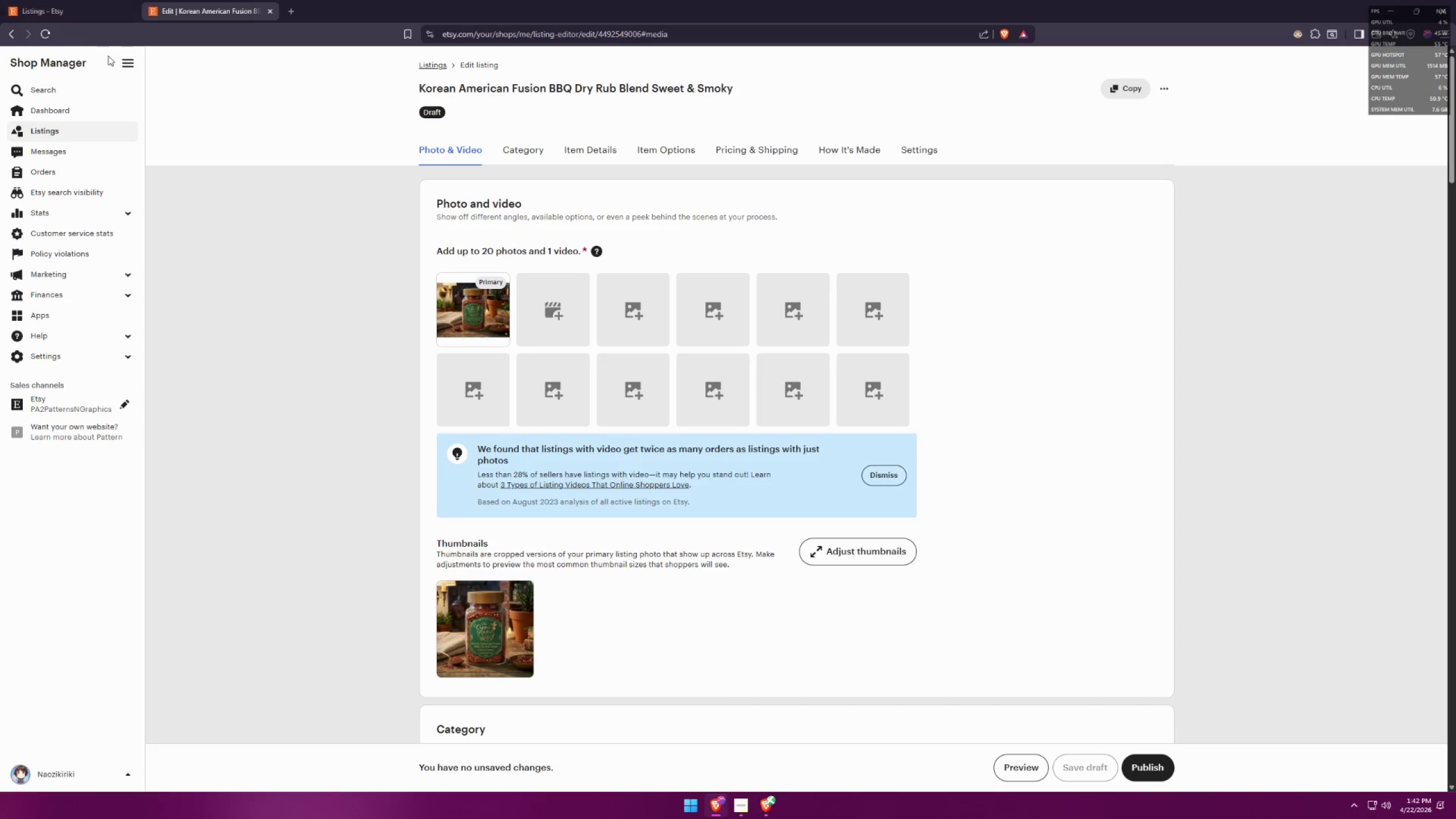 
key(Meta+Shift+S)
 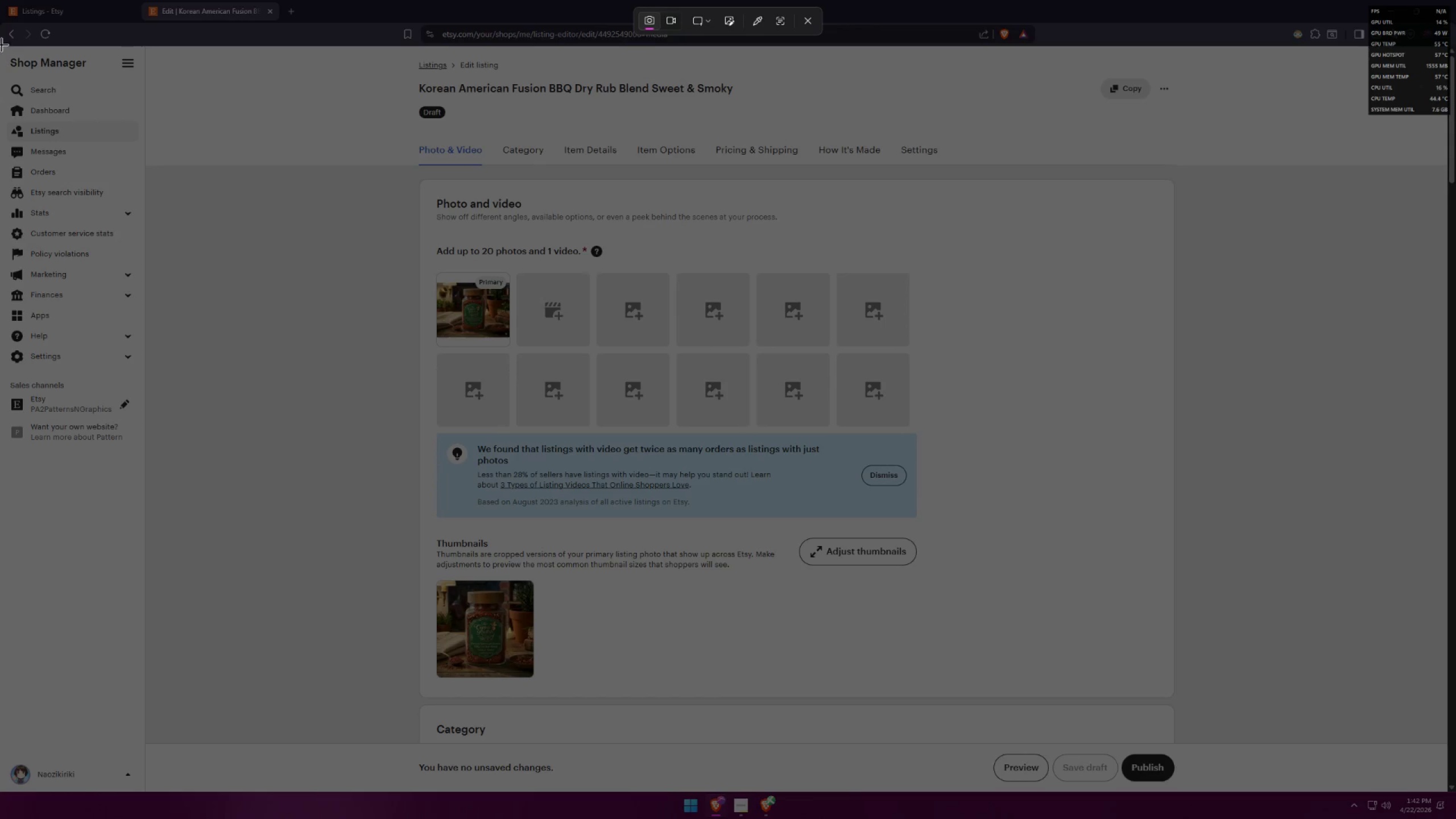 
left_click_drag(start_coordinate=[0, 47], to_coordinate=[1447, 743])
 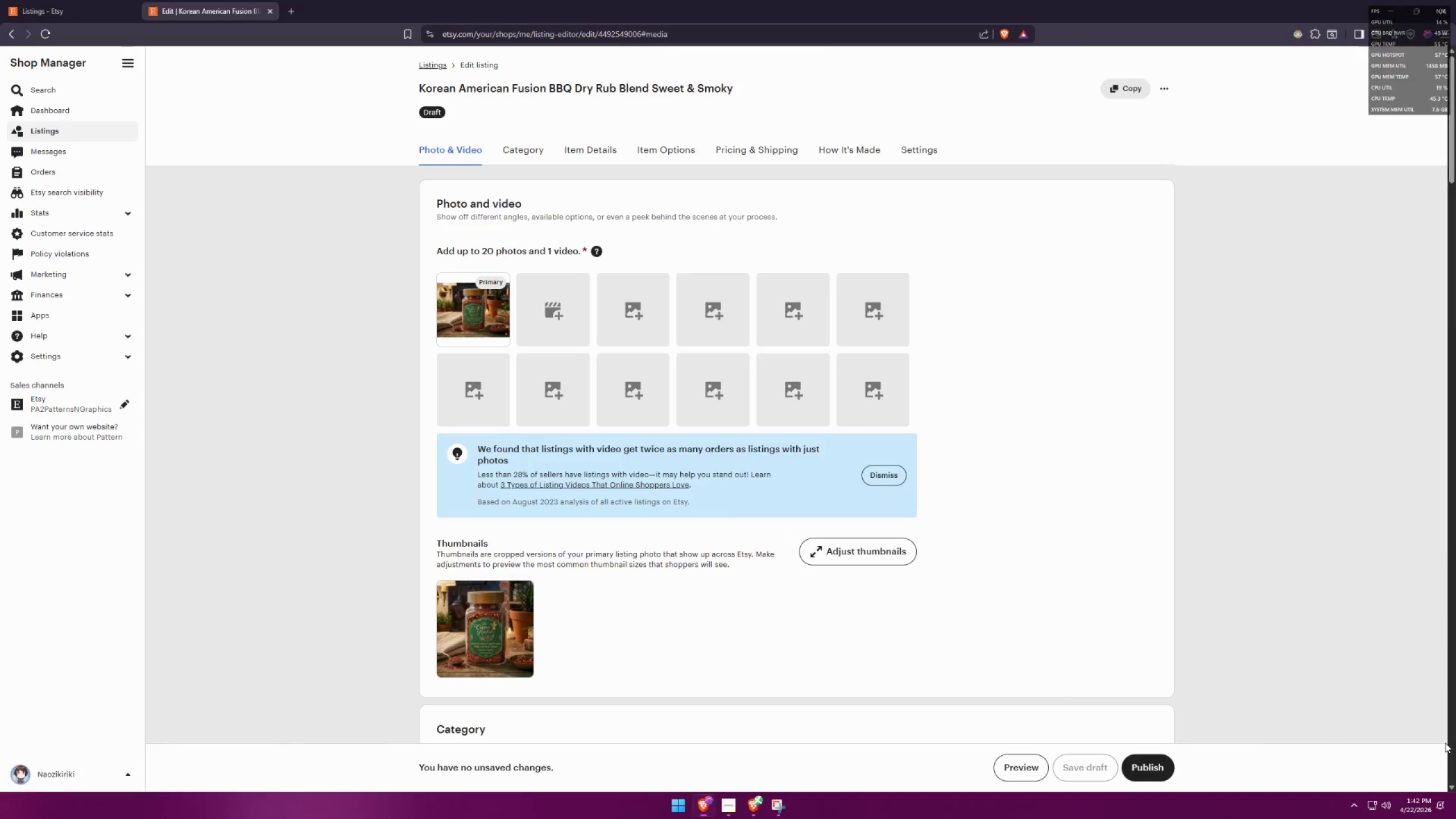 
key(Alt+AltLeft)
 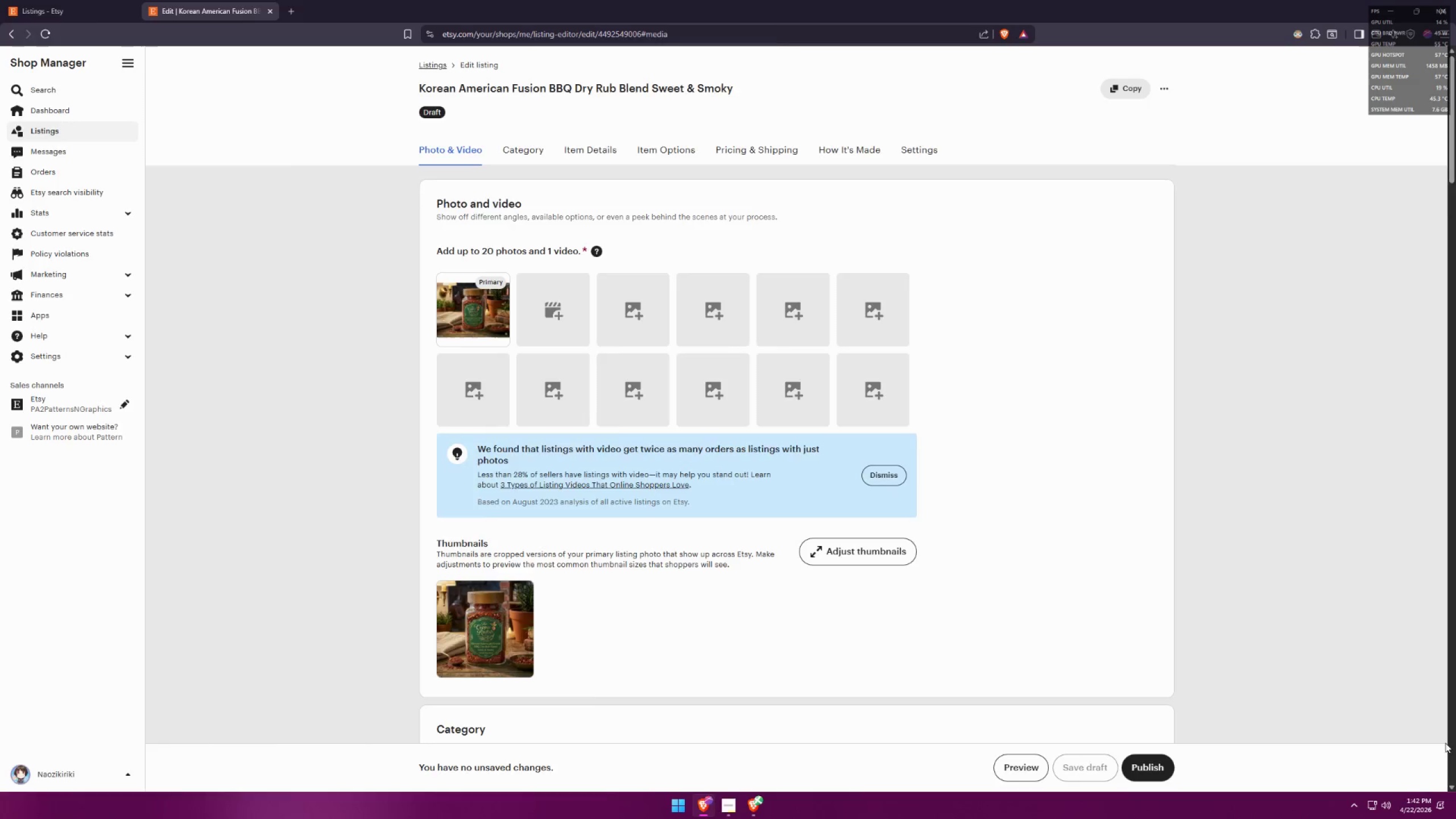 
key(Alt+Tab)
 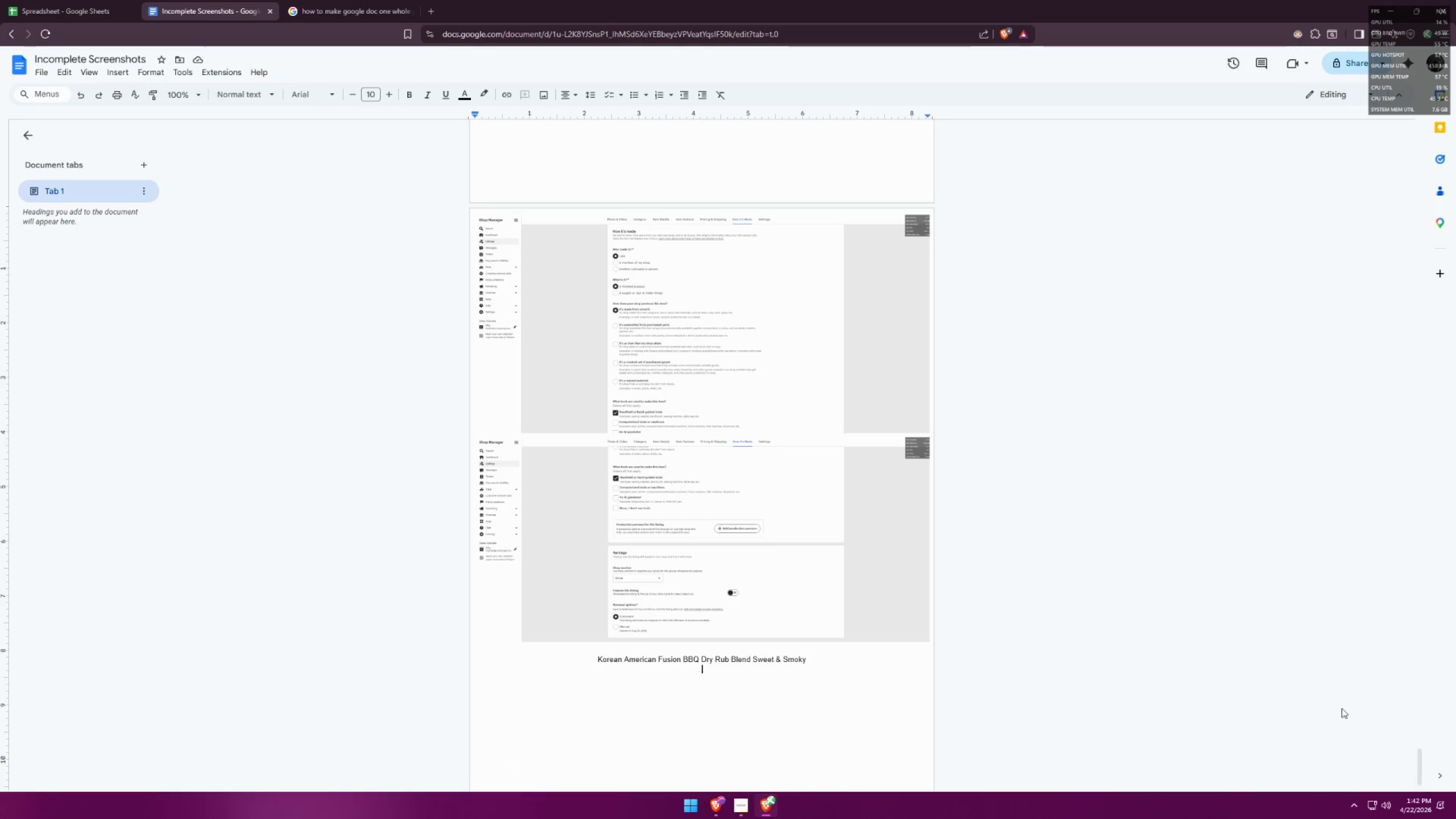 
key(Control+ControlLeft)
 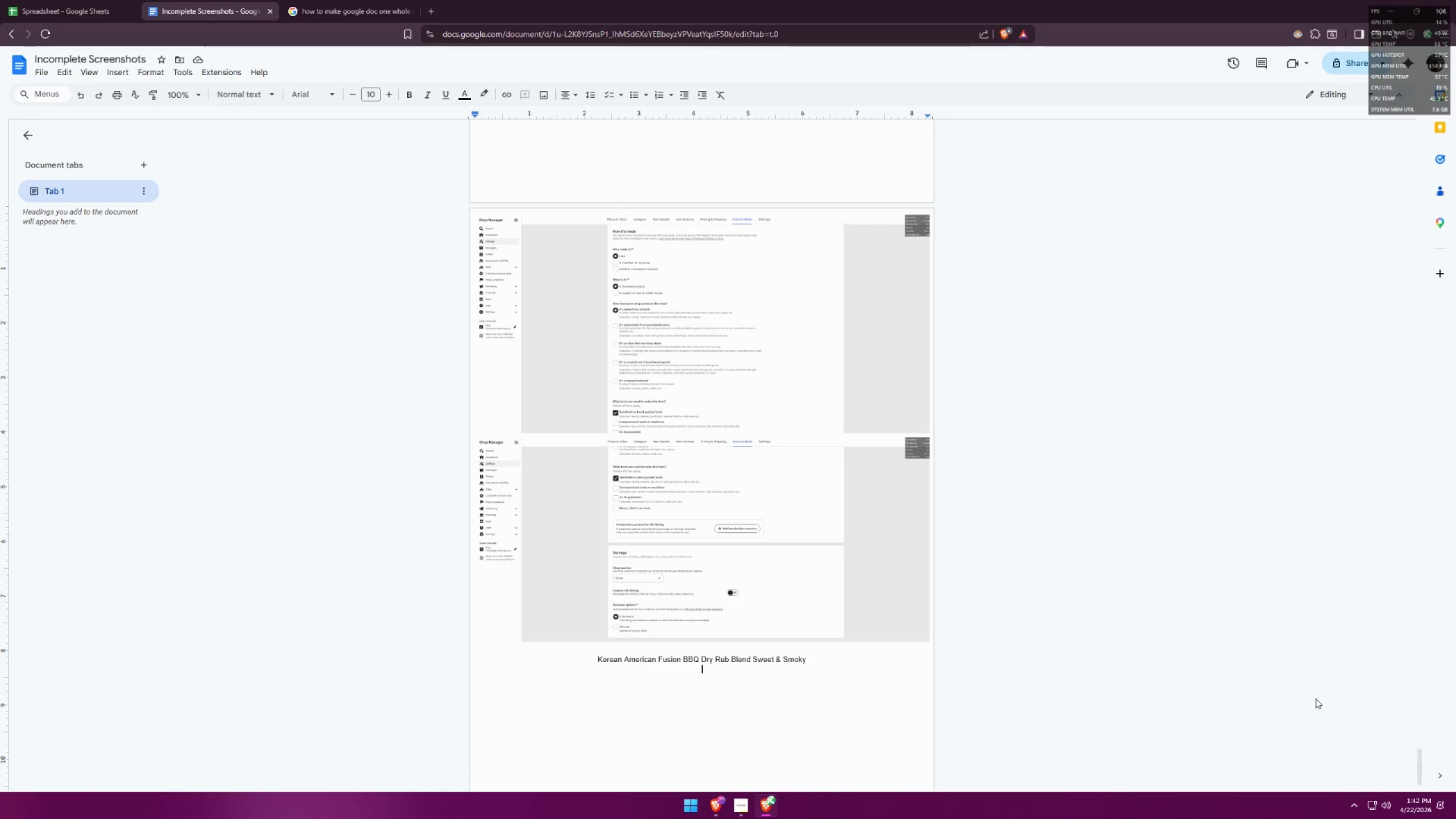 
key(Control+V)
 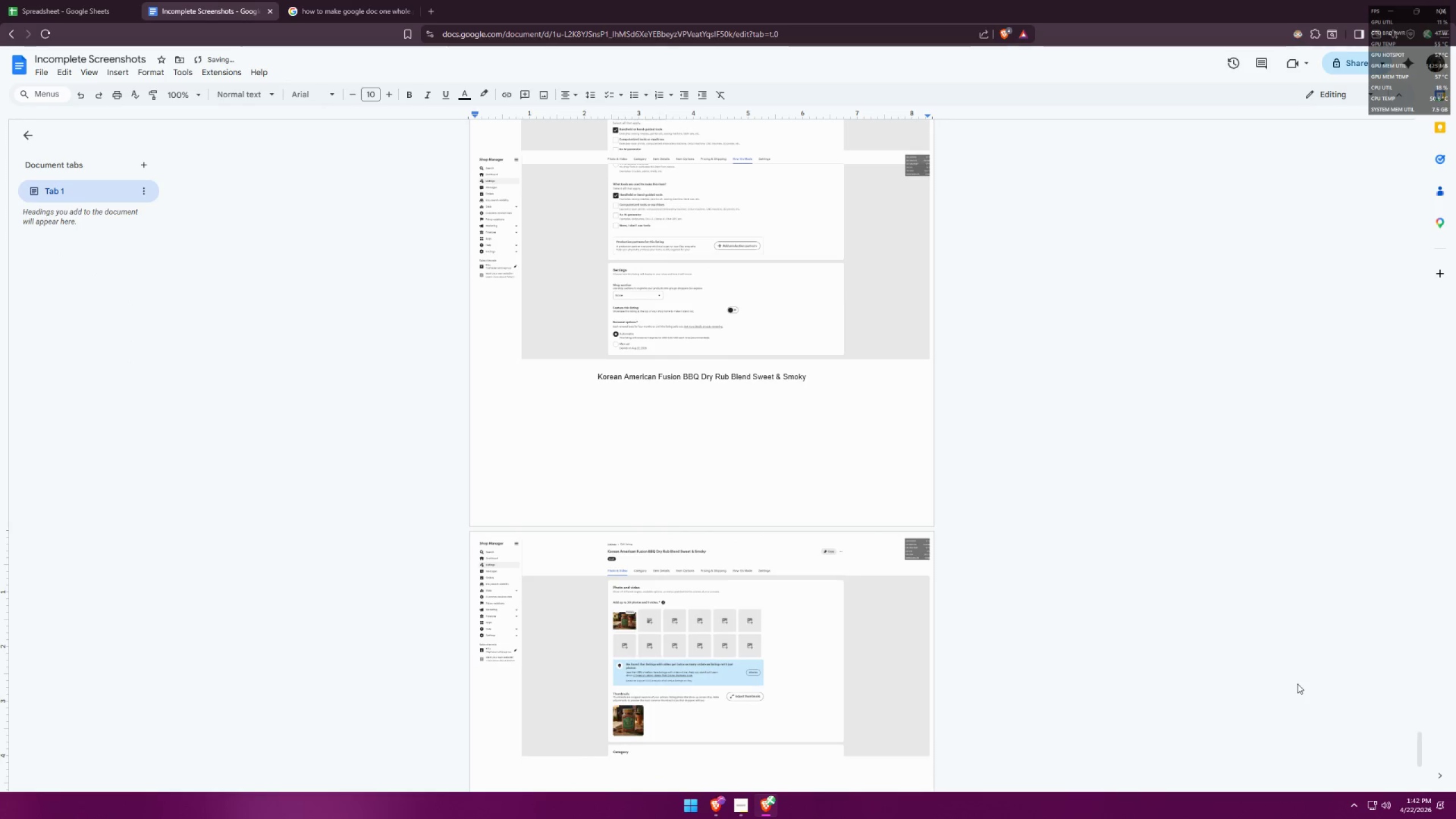 
key(Enter)
 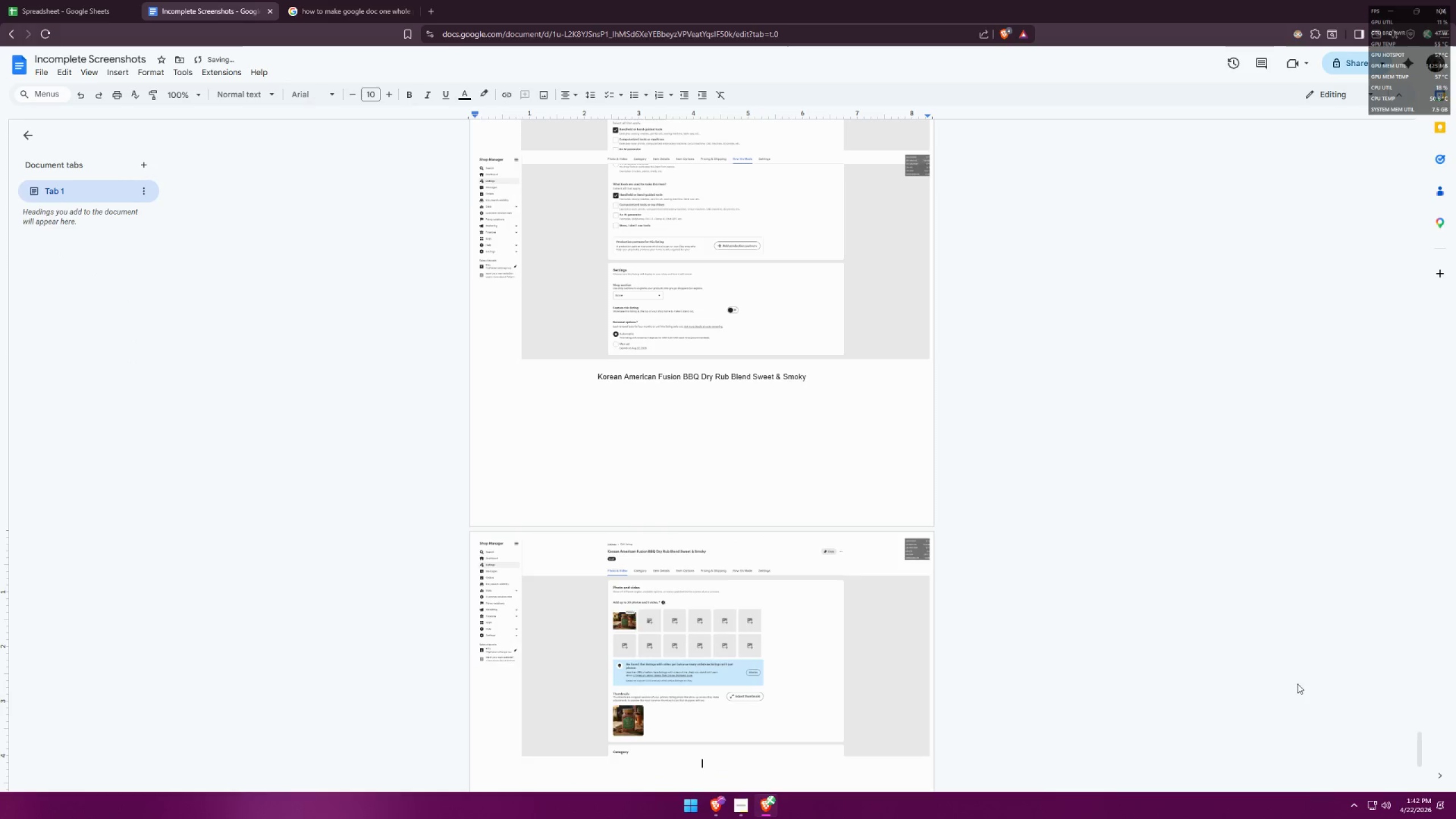 
key(Alt+AltLeft)
 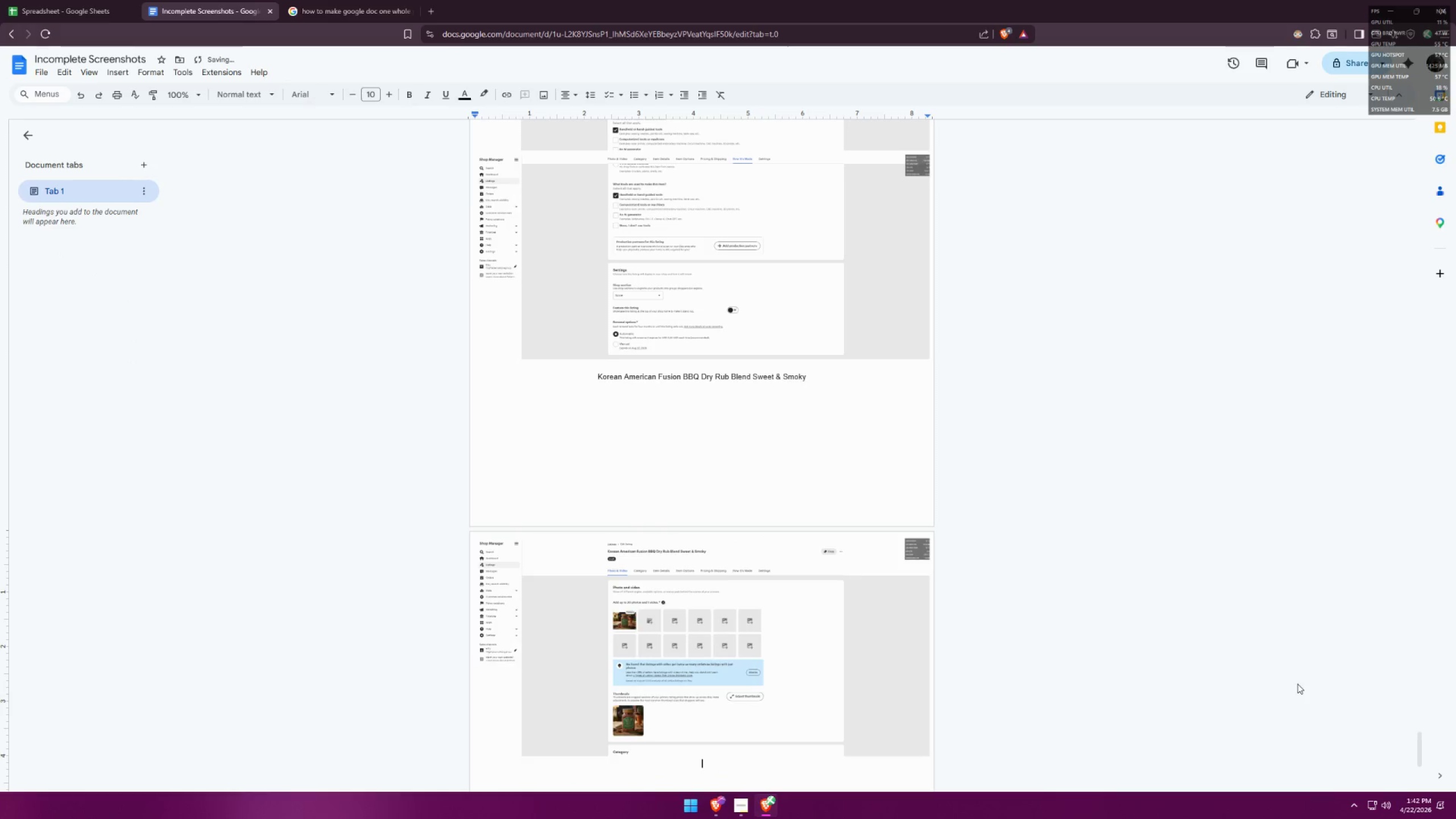 
key(Alt+Tab)
 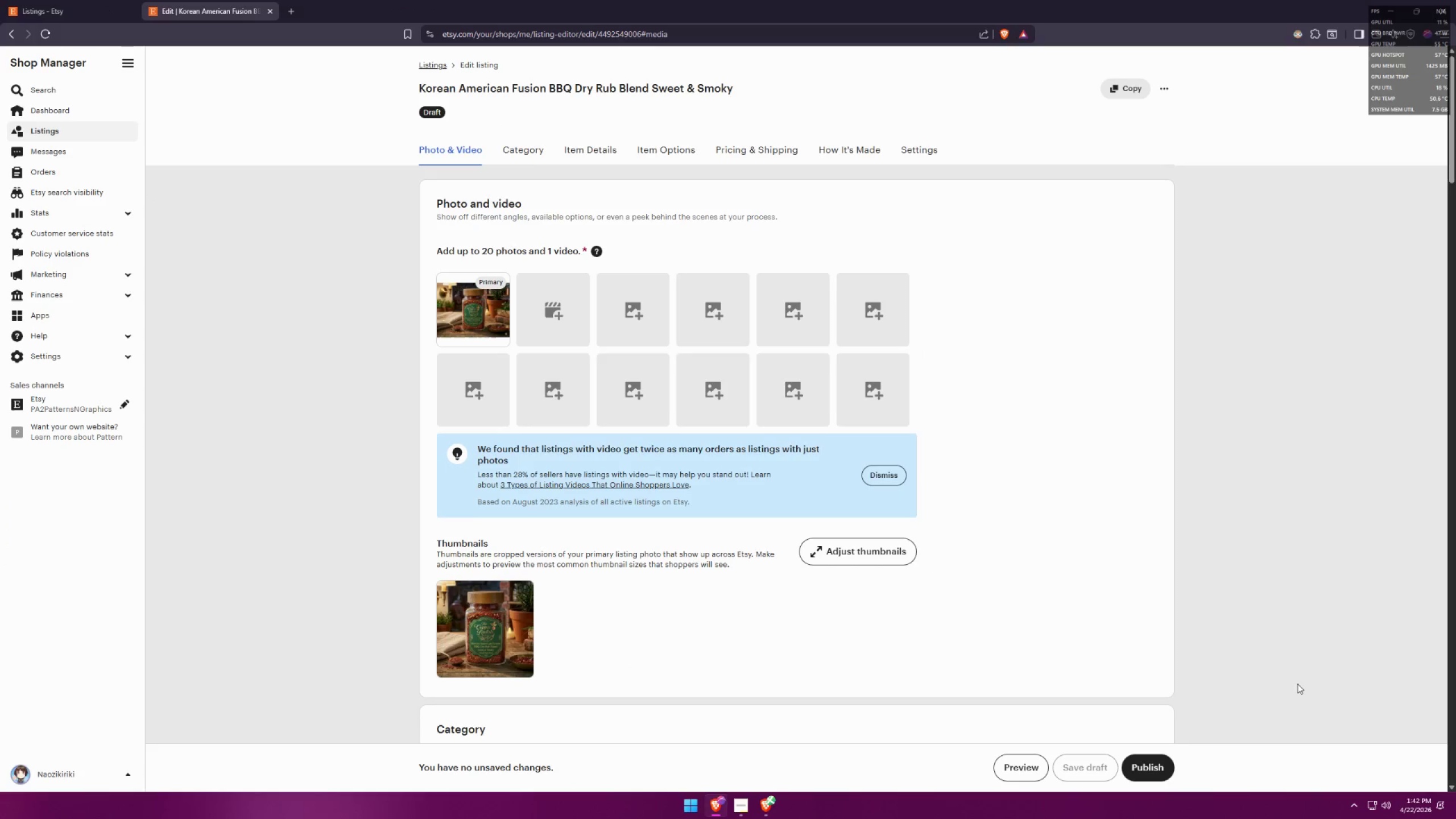 
scroll: coordinate [1230, 589], scroll_direction: down, amount: 11.0
 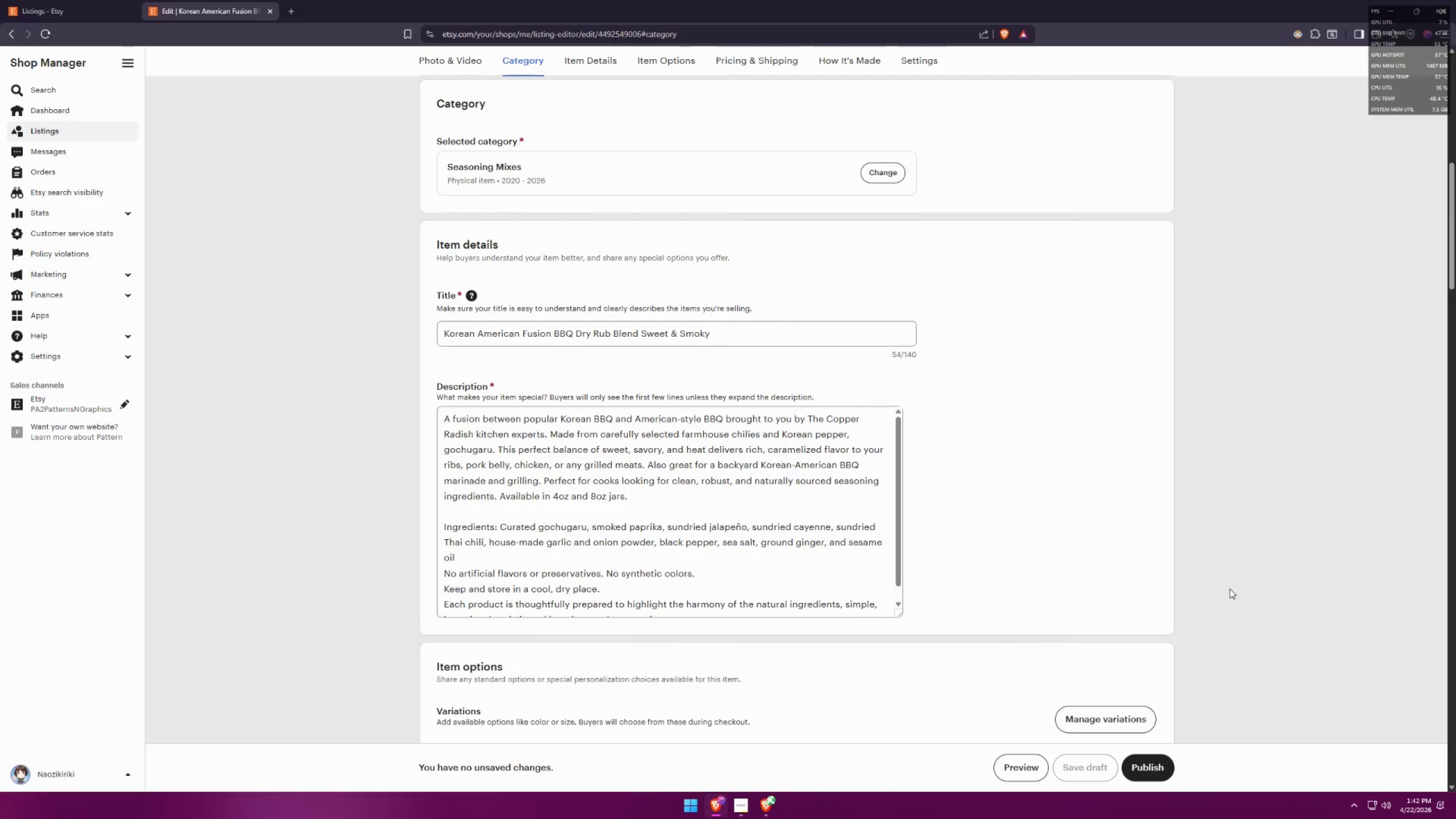 
key(Meta+MetaLeft)
 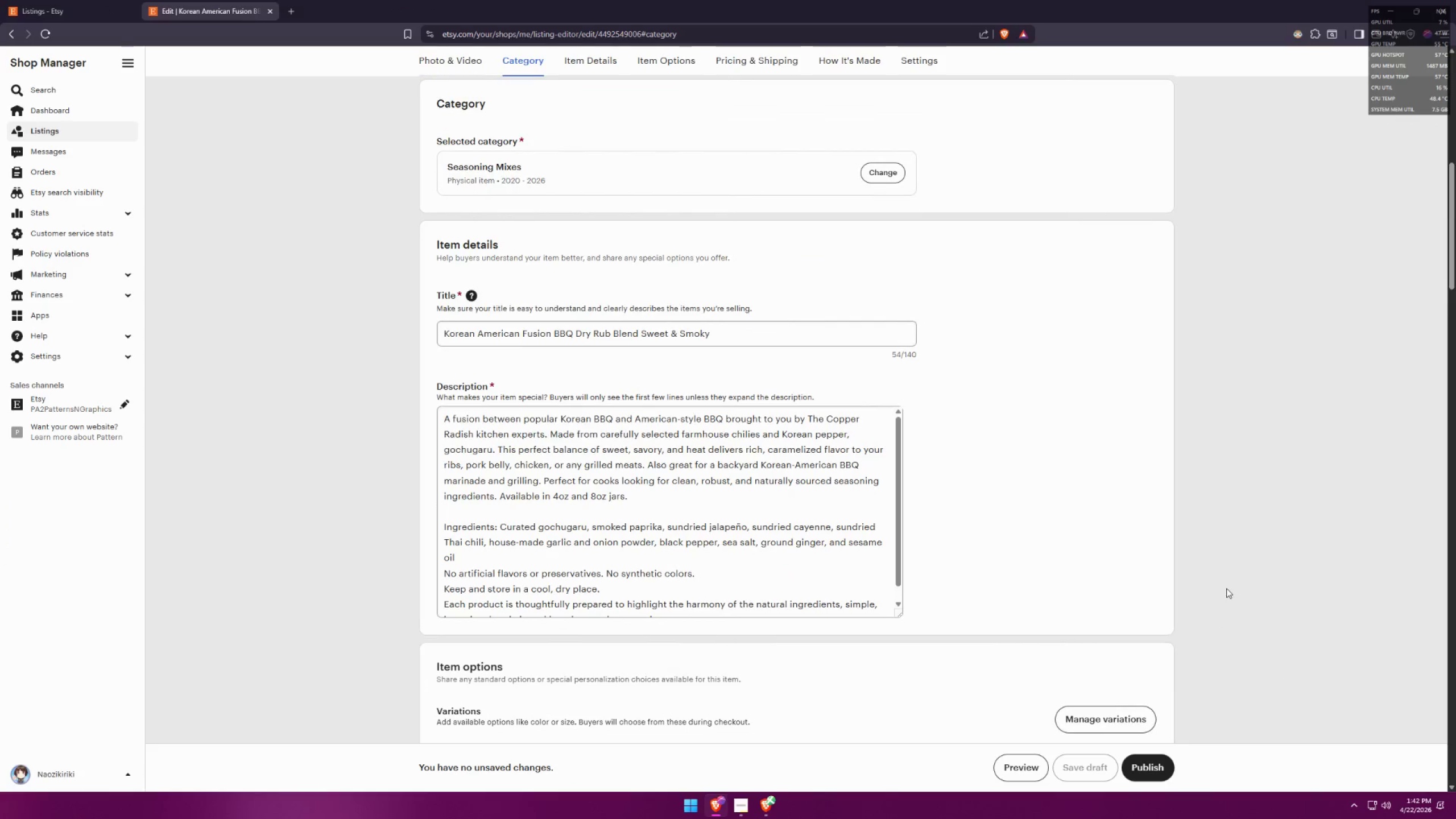 
key(Meta+Shift+ShiftLeft)
 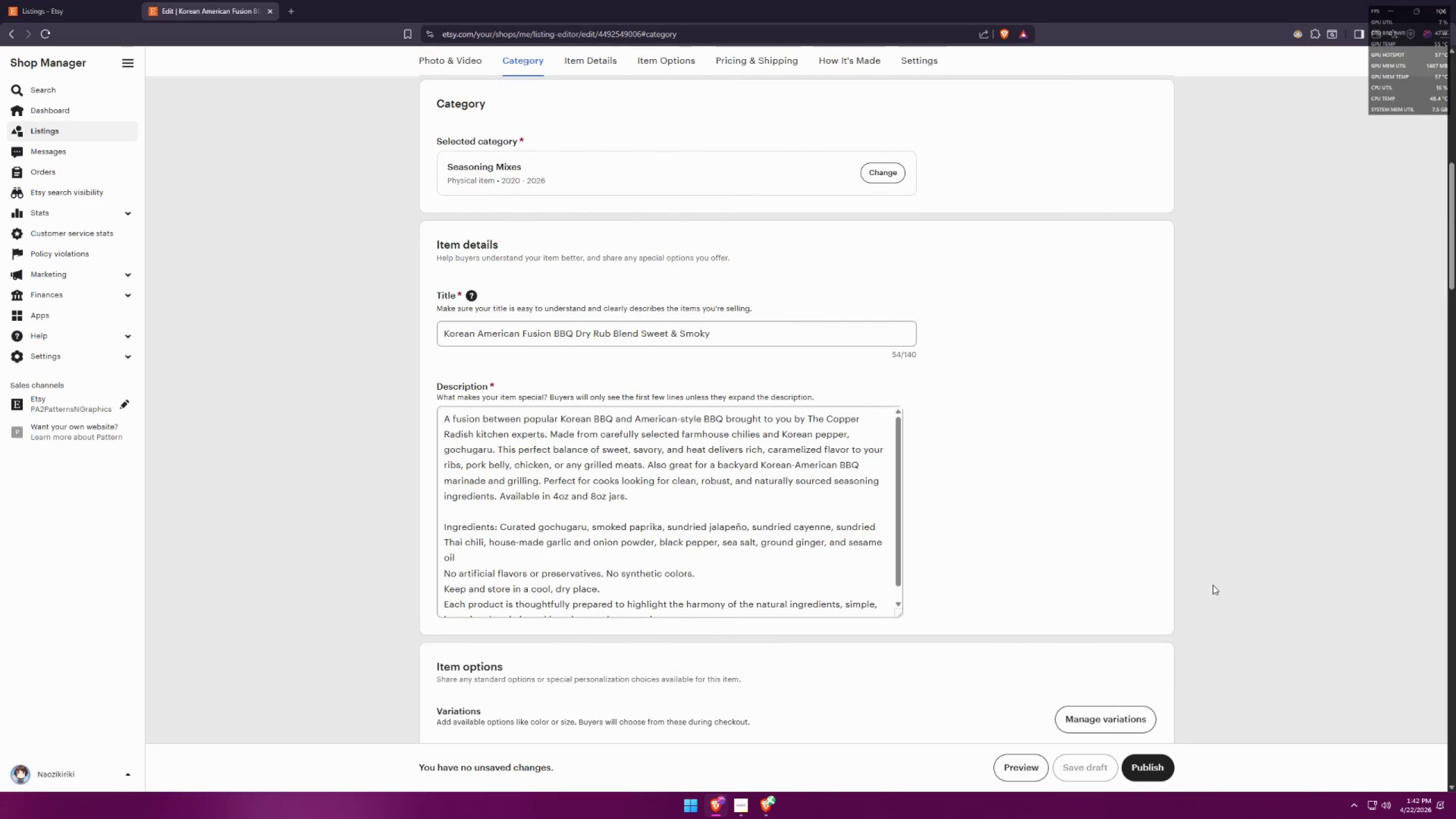 
key(Meta+Shift+S)
 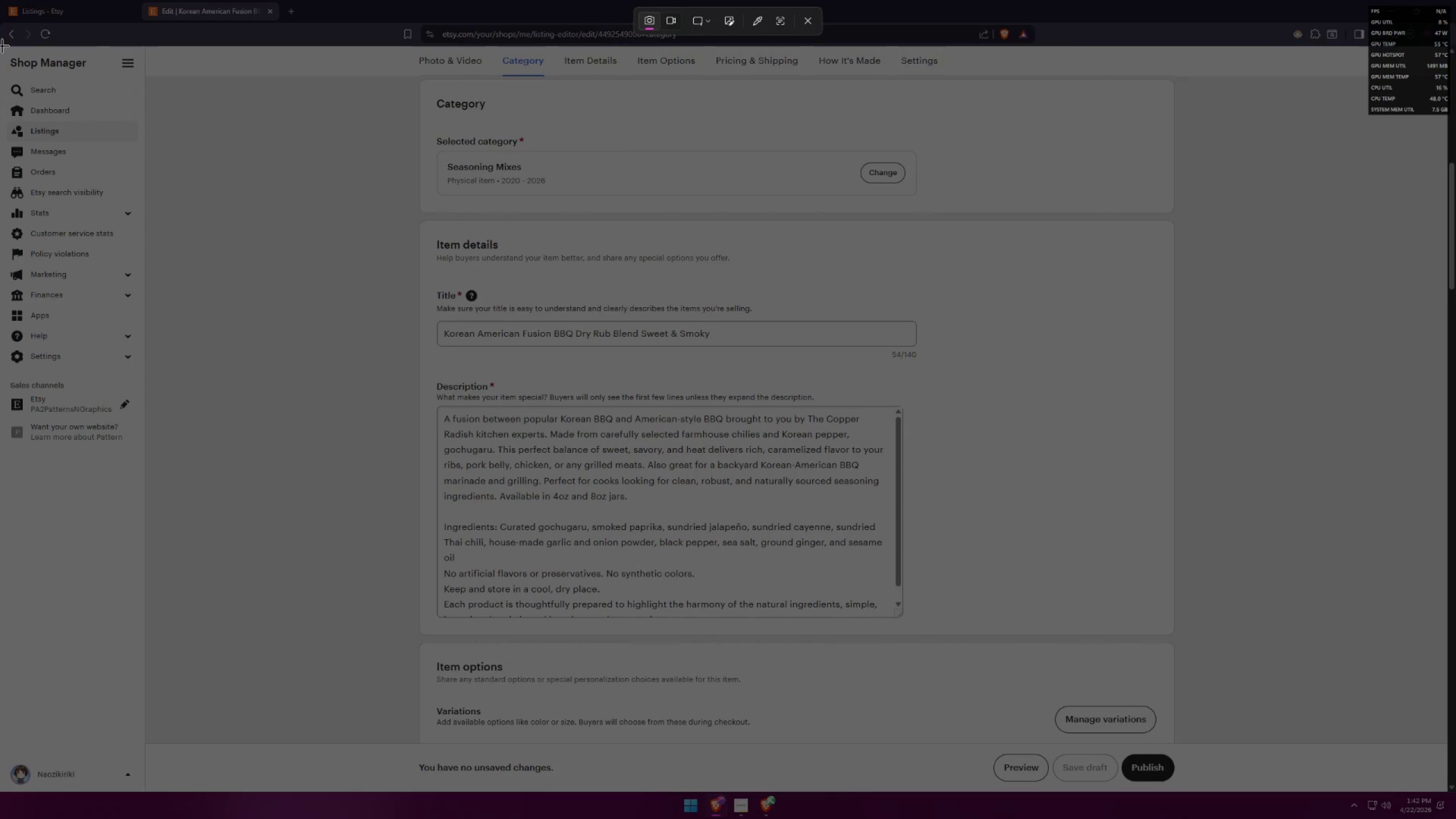 
left_click_drag(start_coordinate=[1, 46], to_coordinate=[1446, 740])
 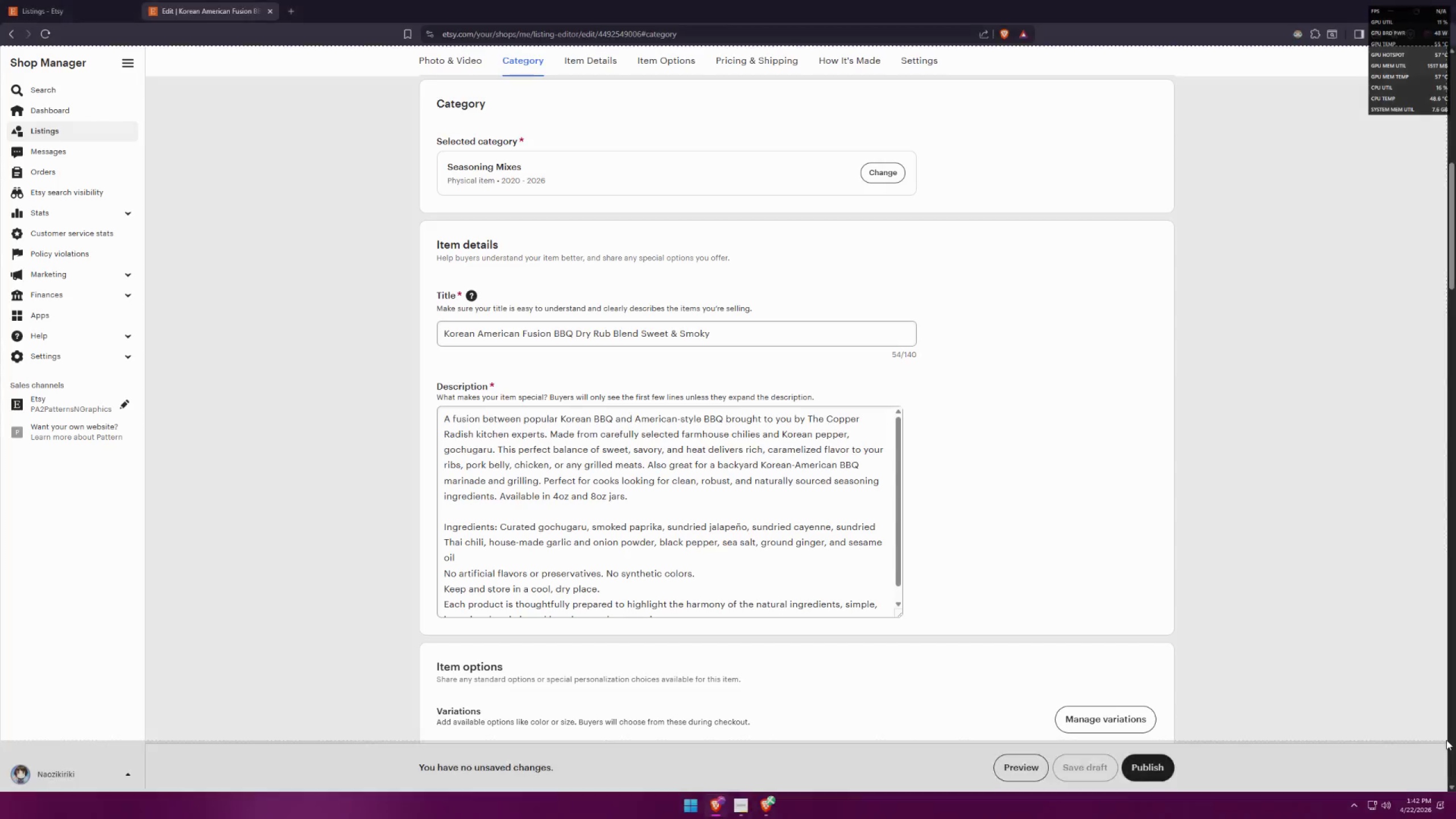 
key(Alt+AltLeft)
 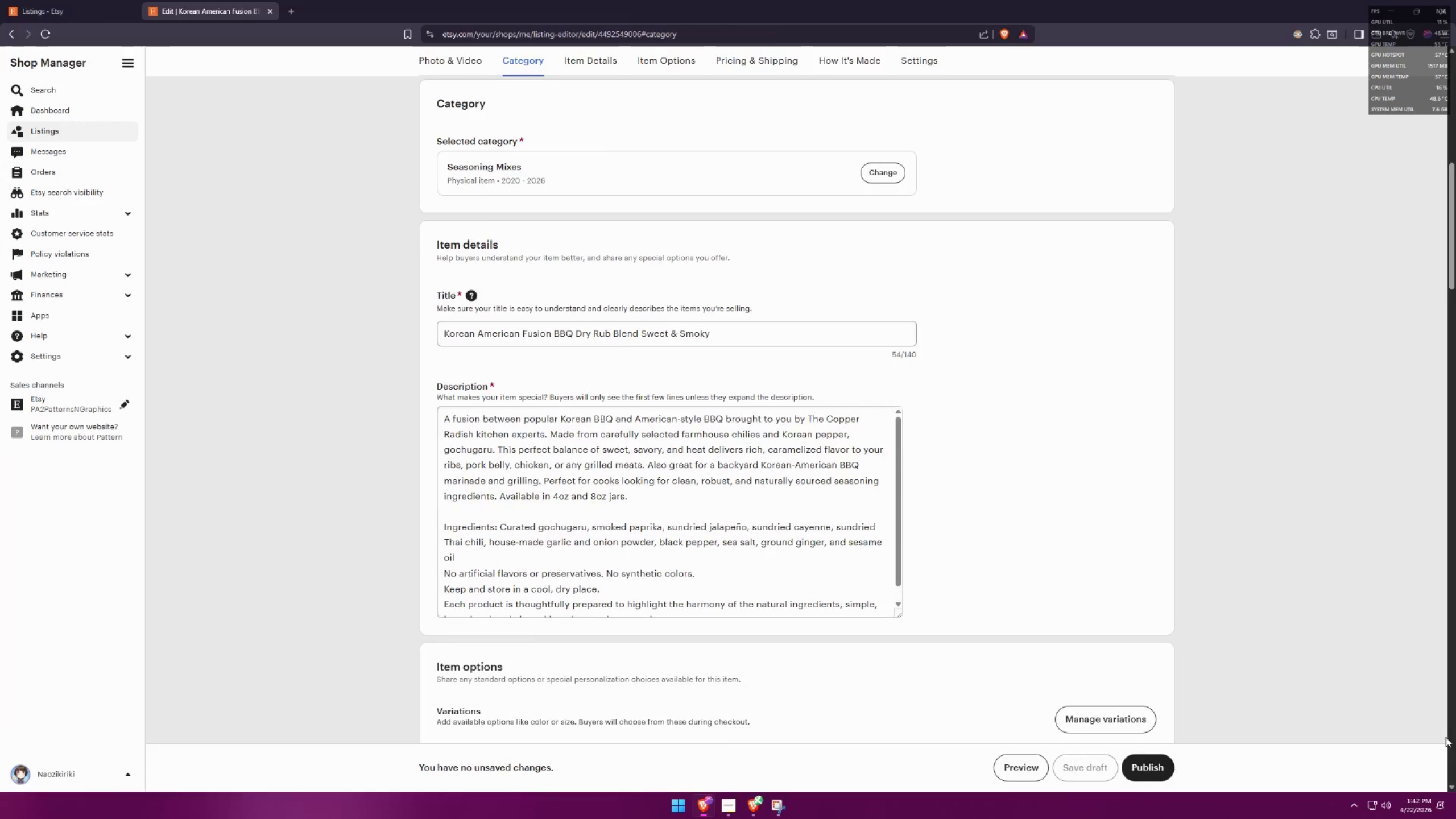 
key(Alt+Tab)
 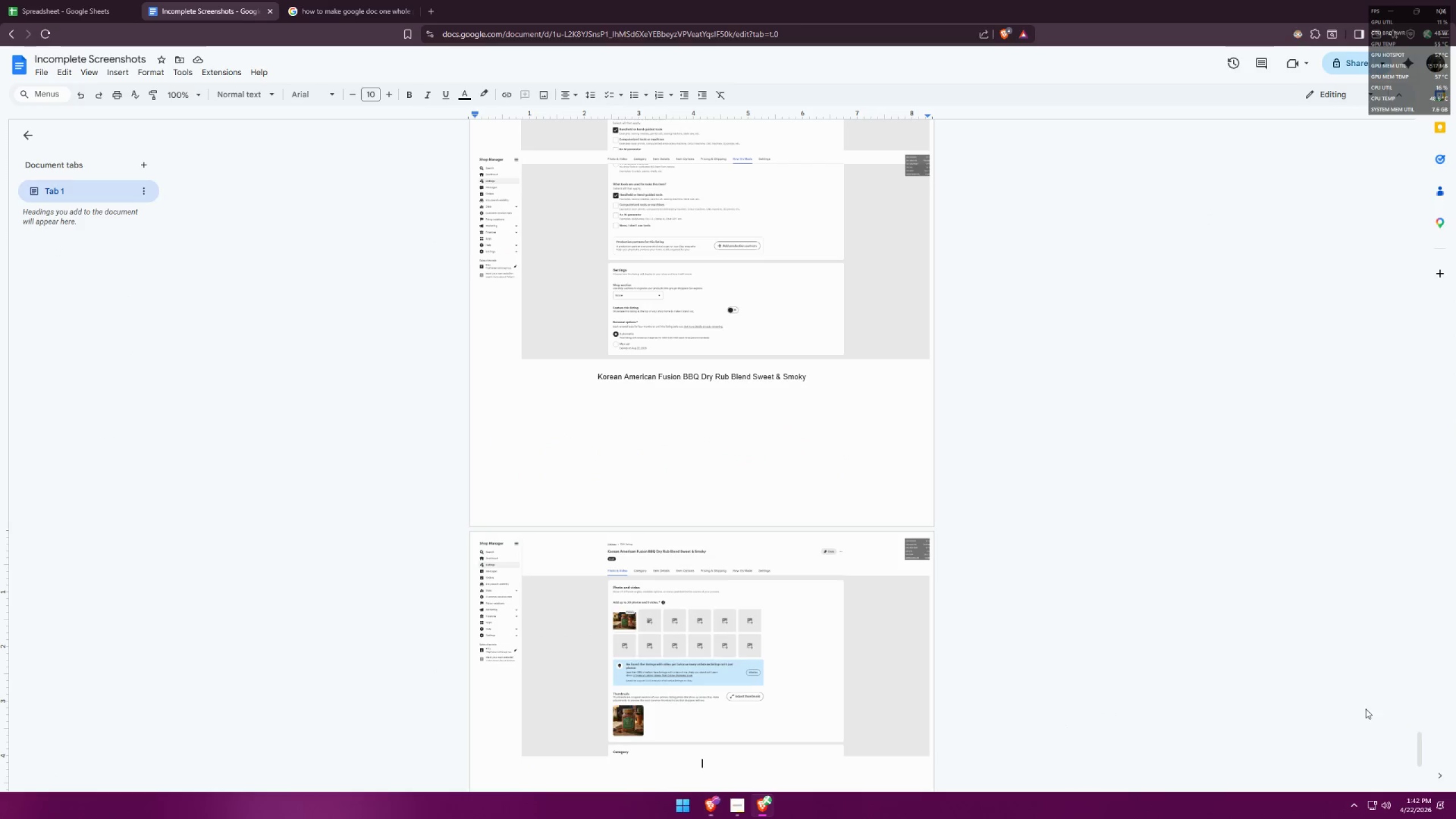 
key(Control+ControlLeft)
 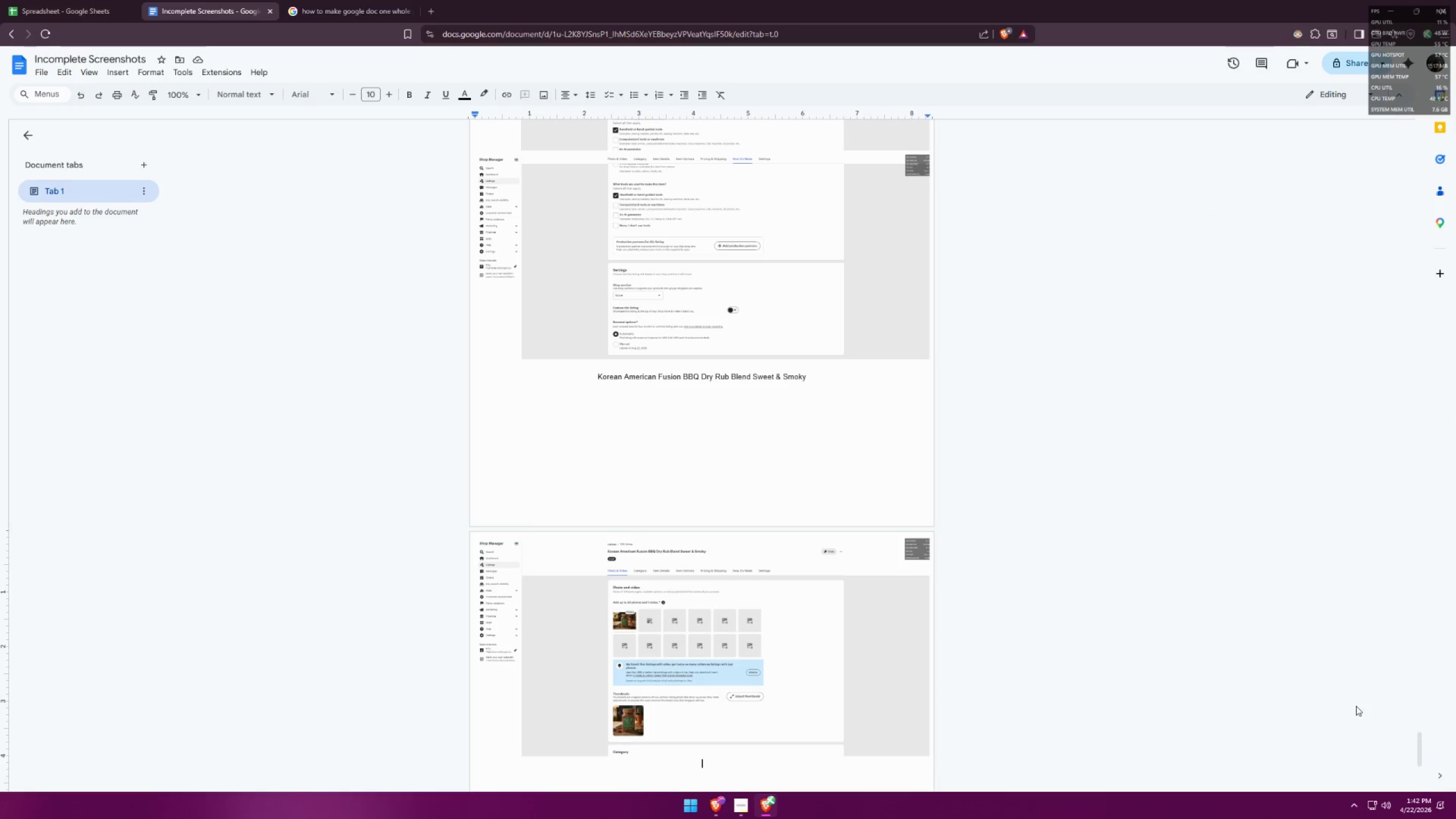 
key(Control+V)
 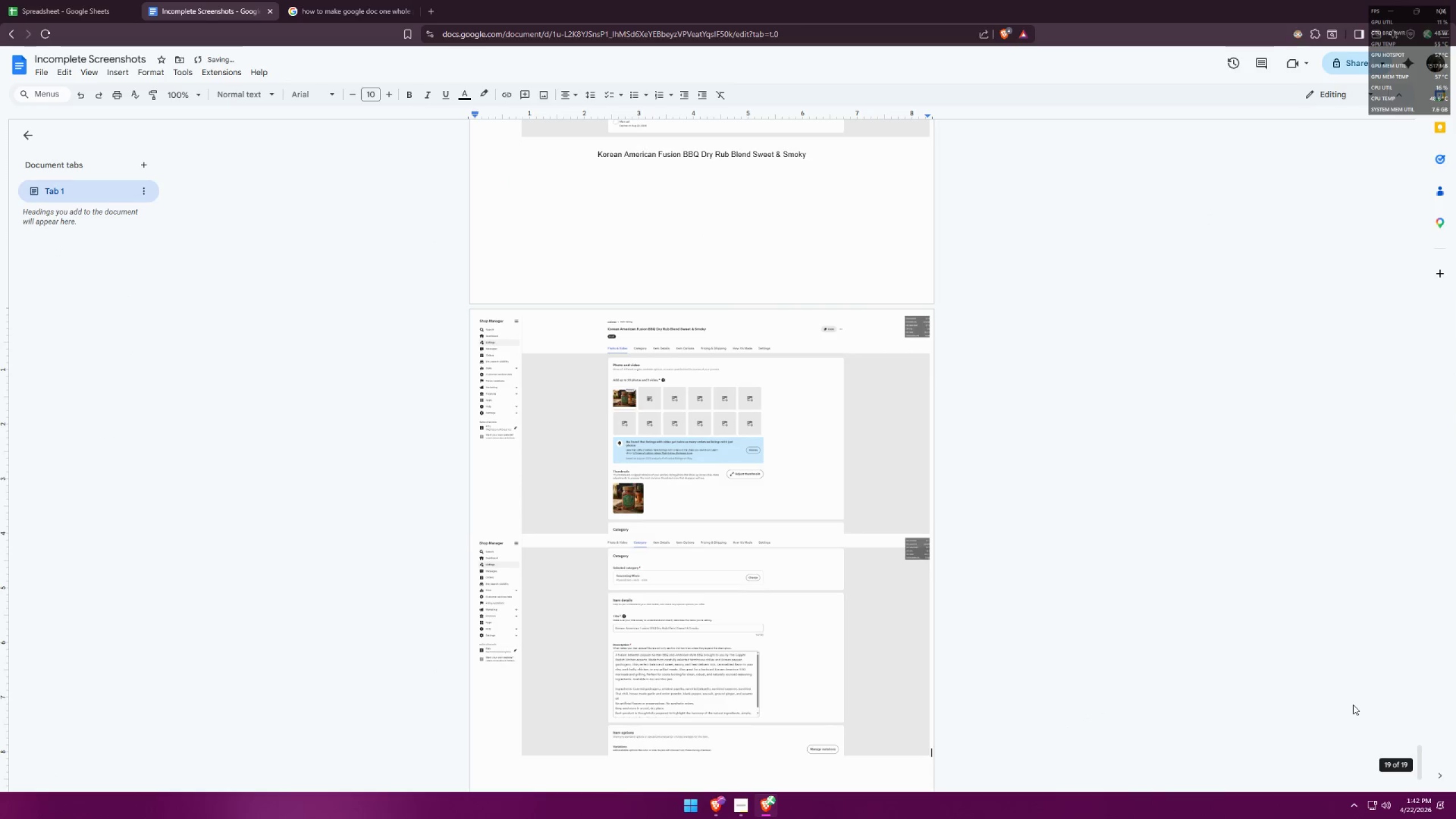 
key(Enter)
 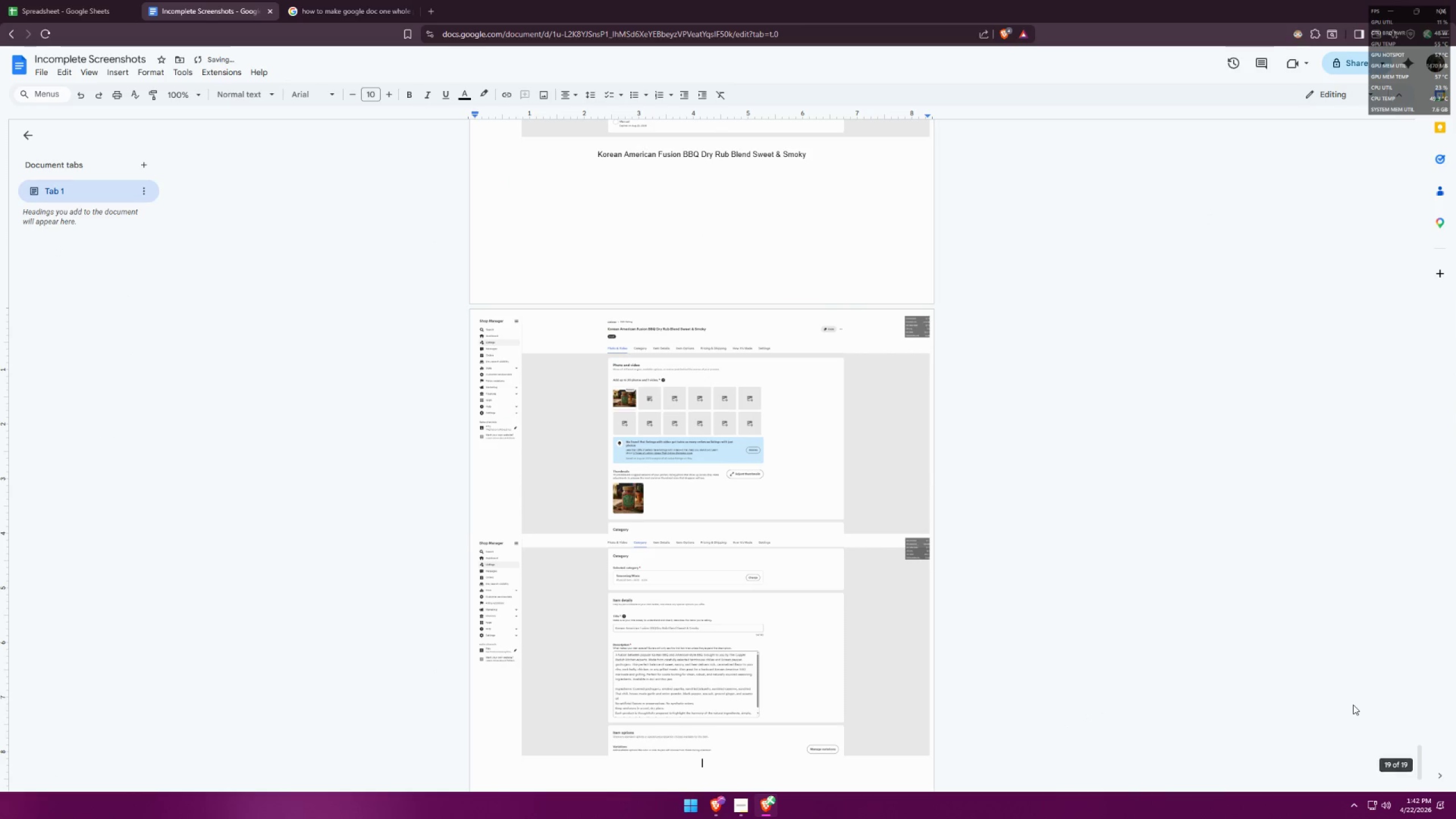 
key(Alt+AltLeft)
 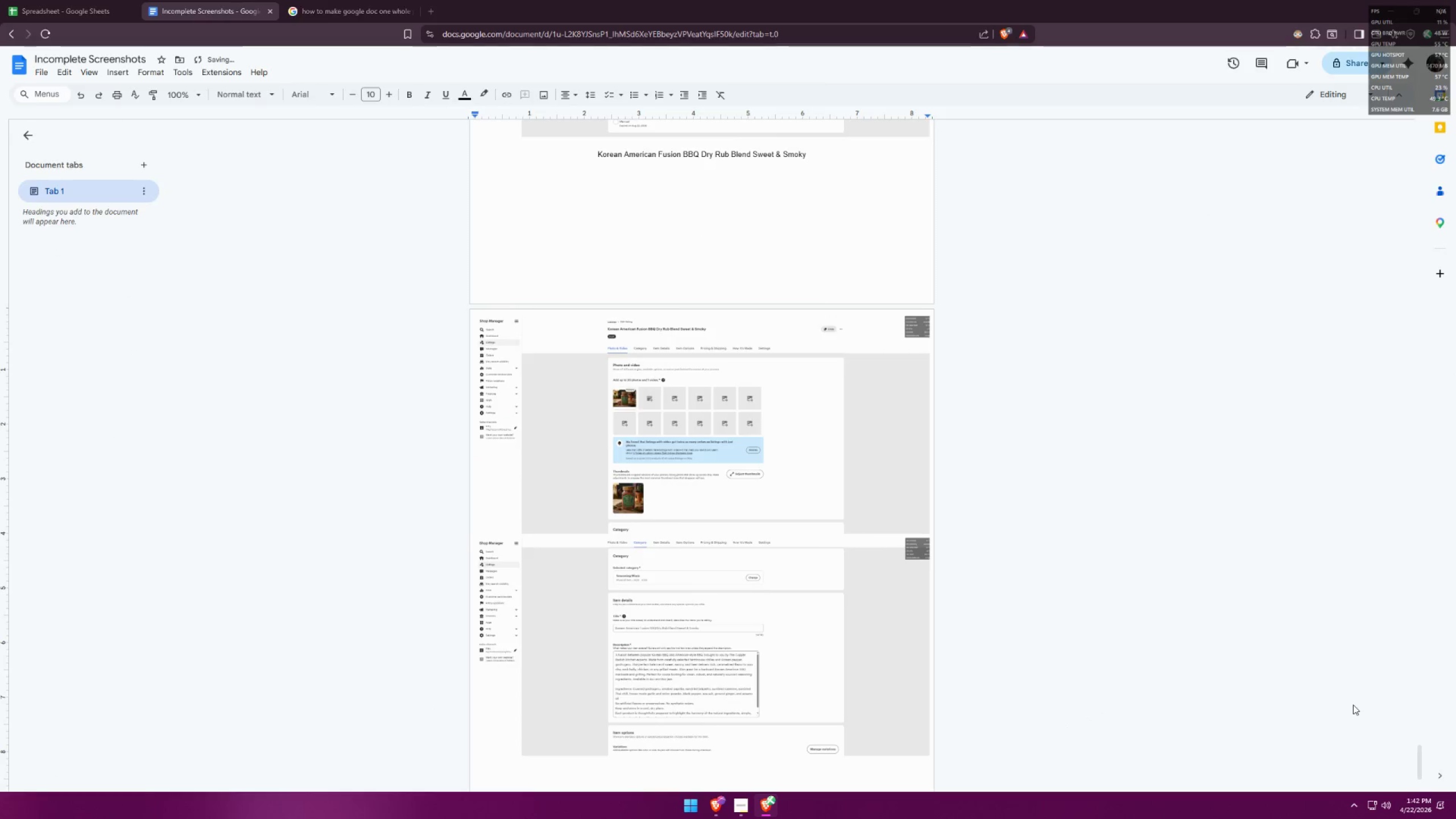 
key(Alt+Tab)
 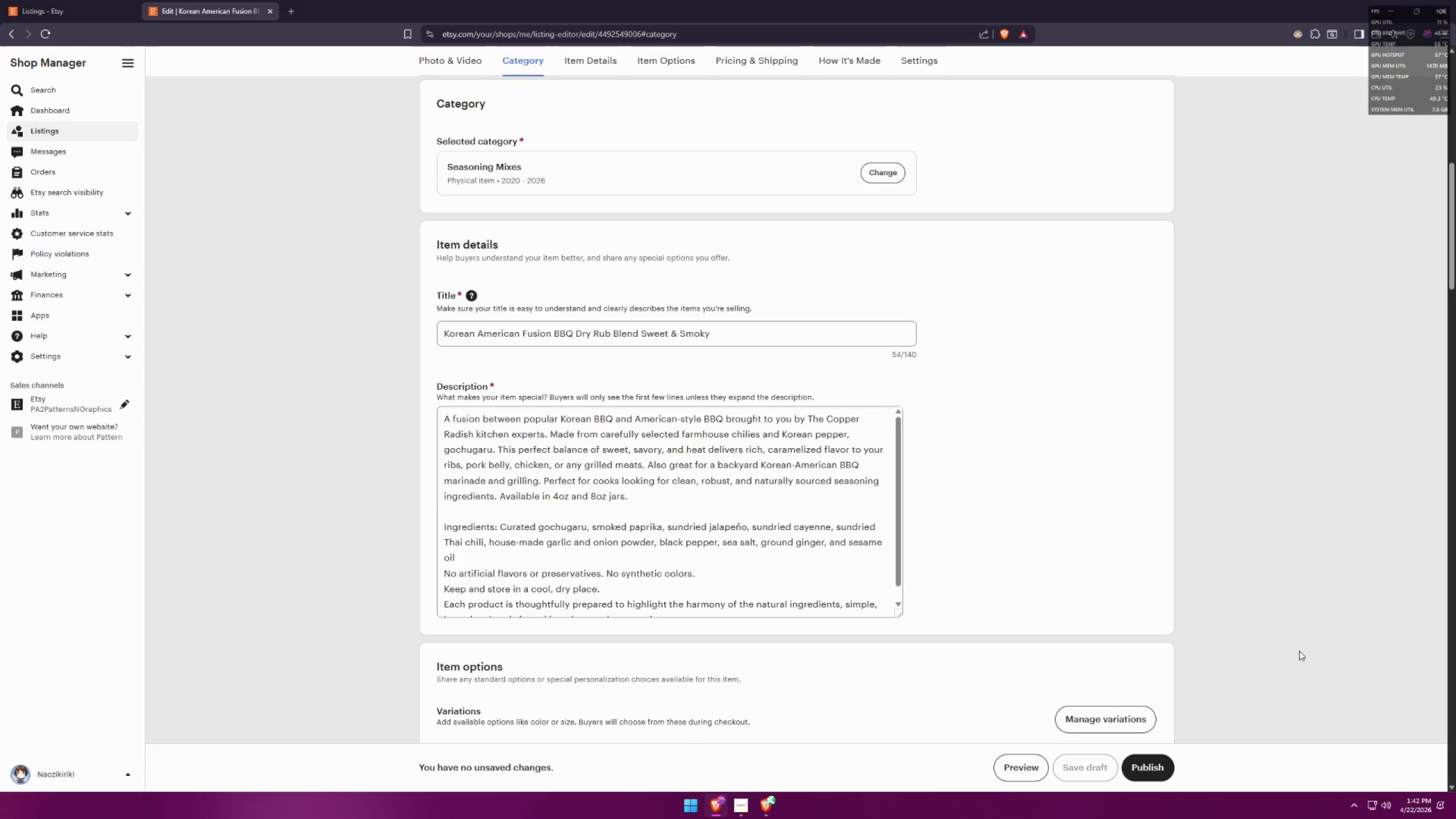 
scroll: coordinate [1280, 621], scroll_direction: down, amount: 10.0
 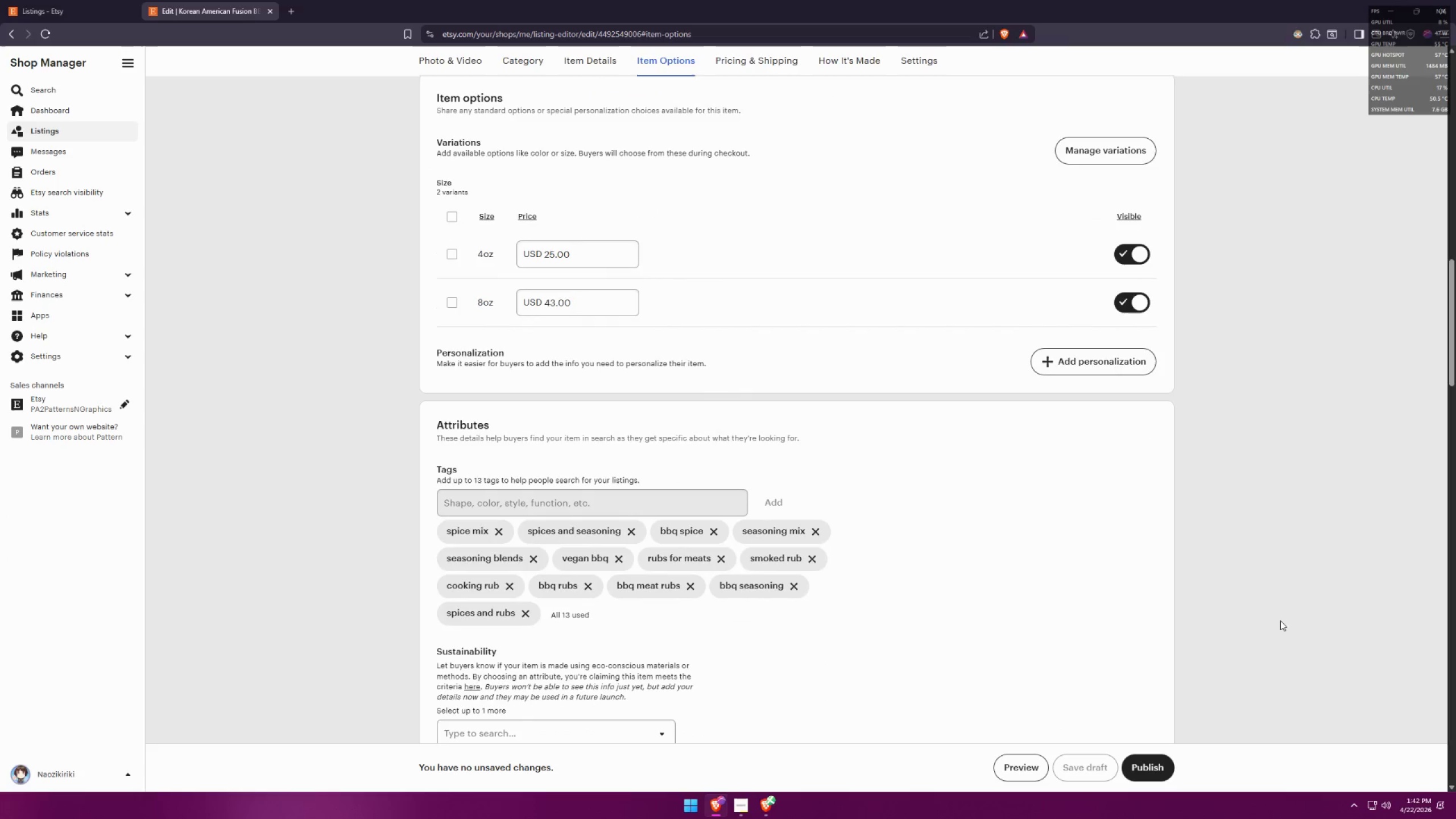 
key(Meta+MetaLeft)
 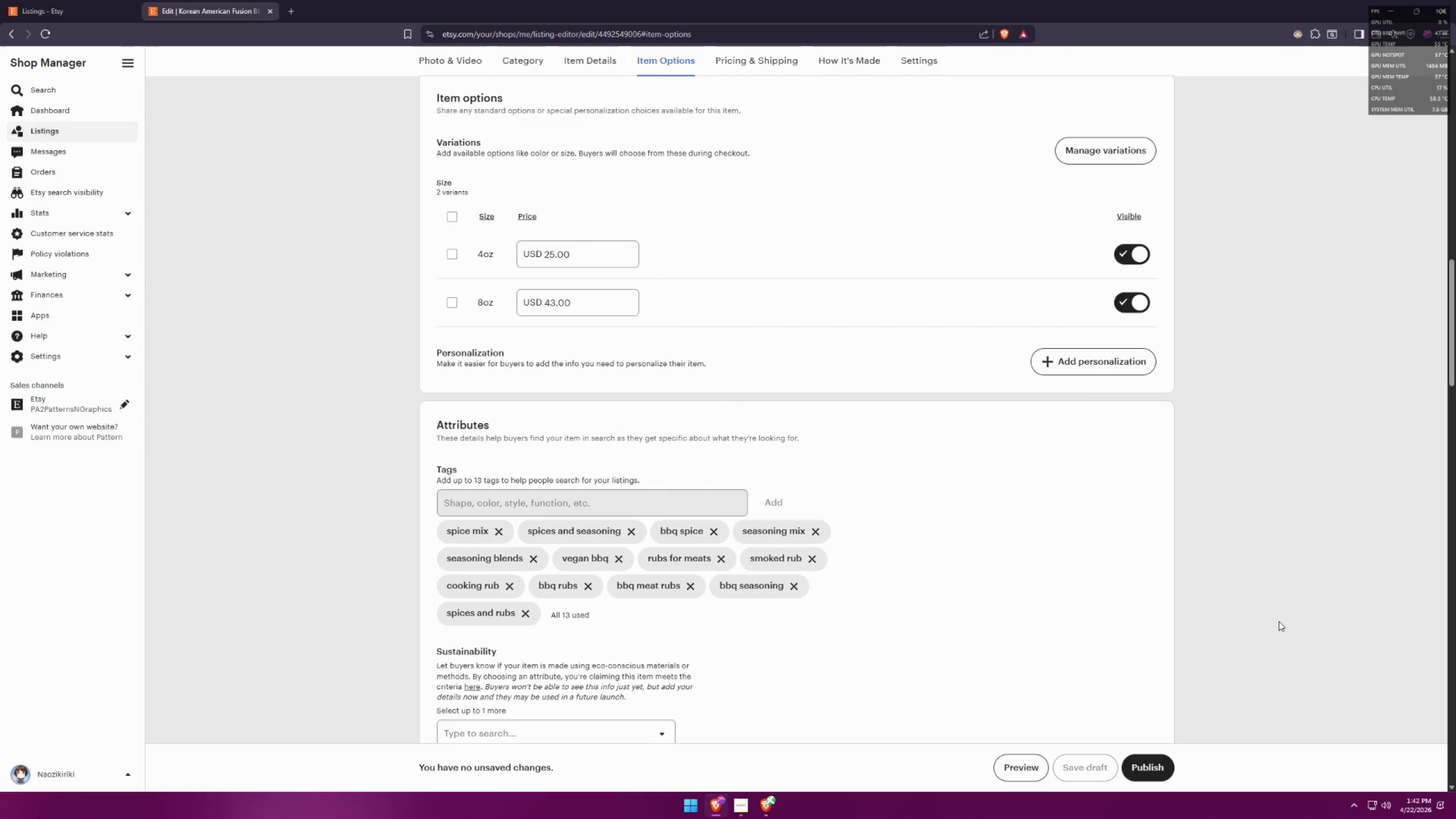 
key(Meta+Shift+ShiftLeft)
 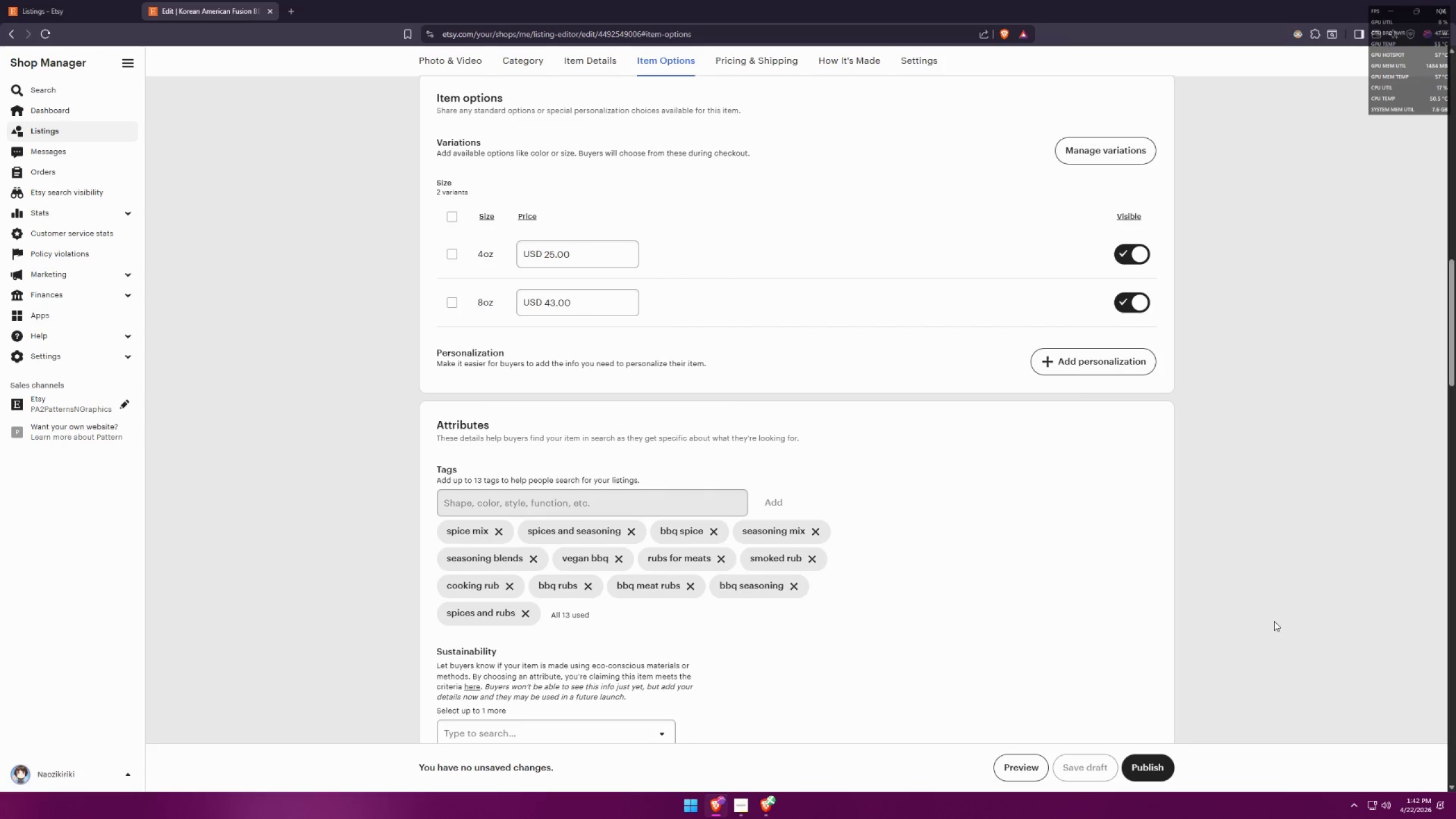 
key(Meta+Shift+S)
 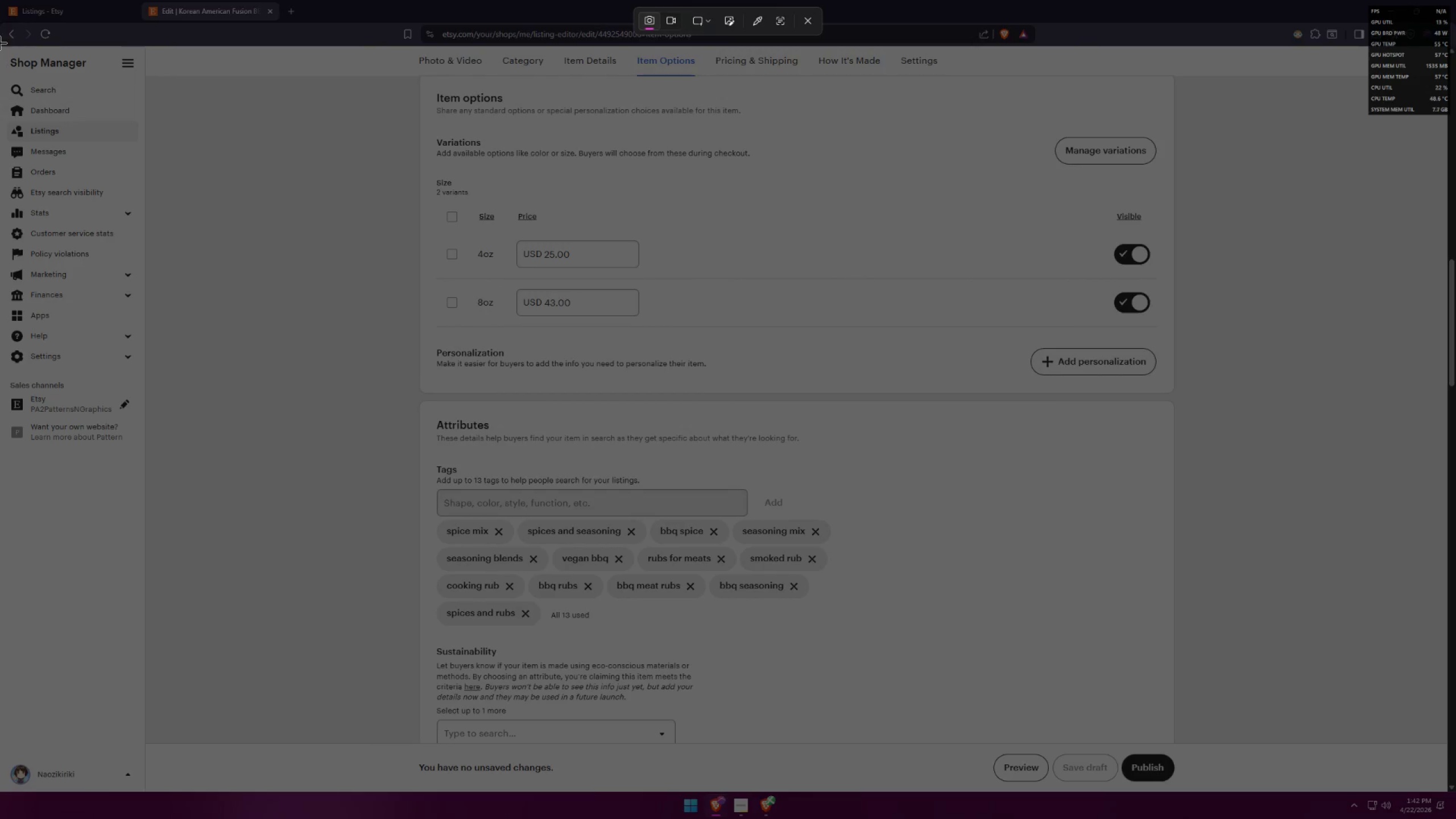 
left_click_drag(start_coordinate=[1, 46], to_coordinate=[1447, 744])
 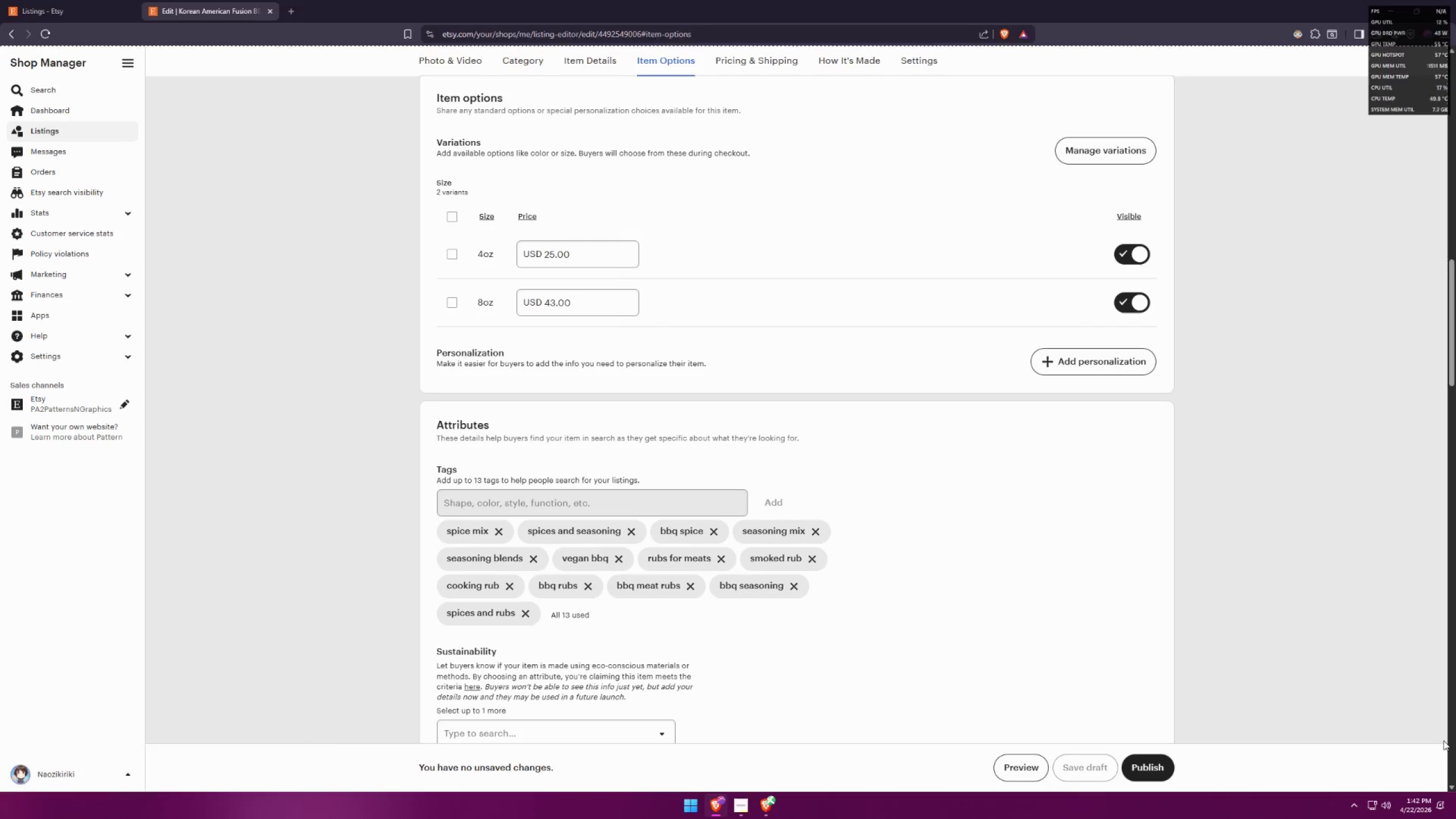 
key(Alt+AltLeft)
 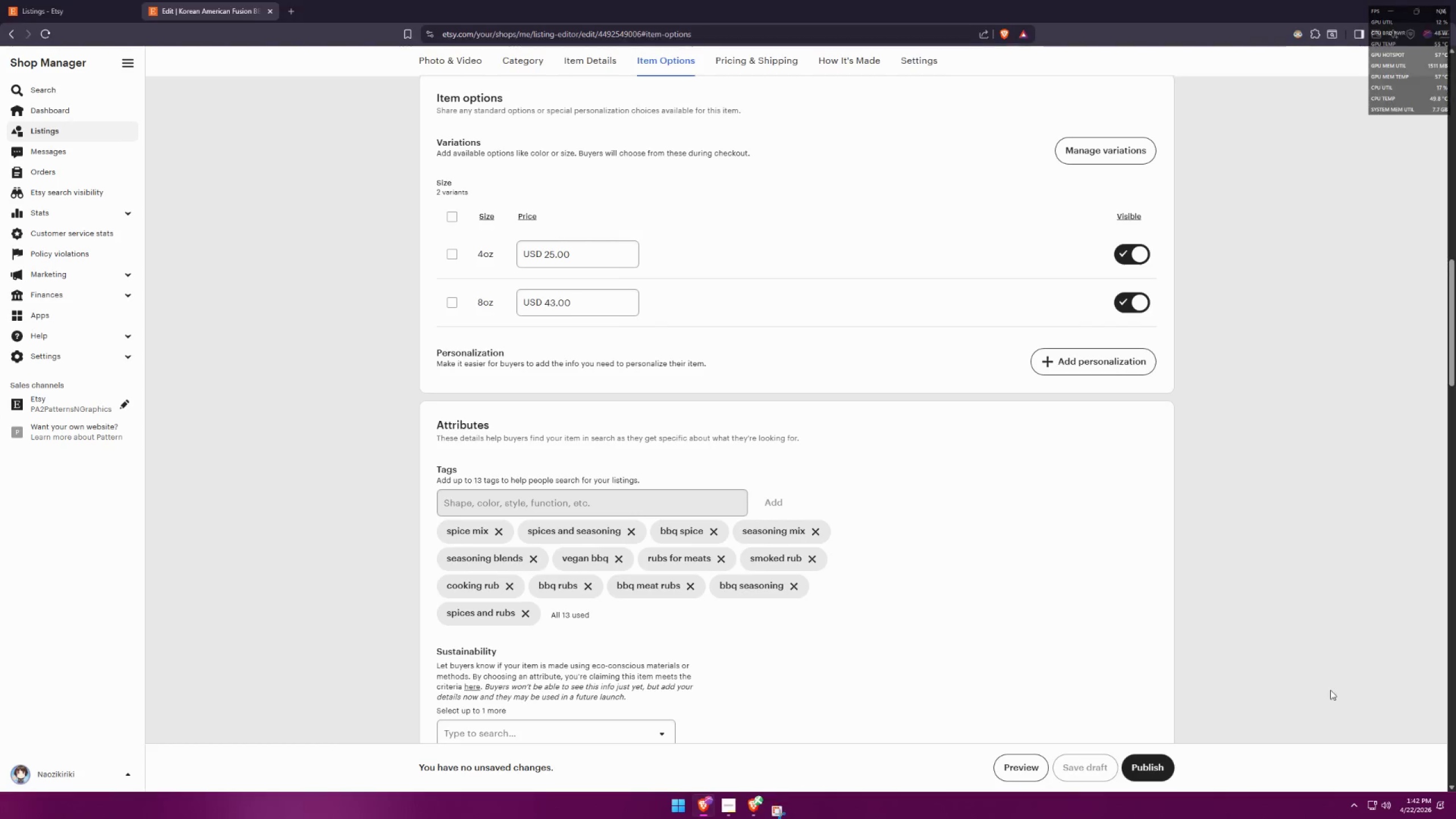 
key(Alt+Tab)
 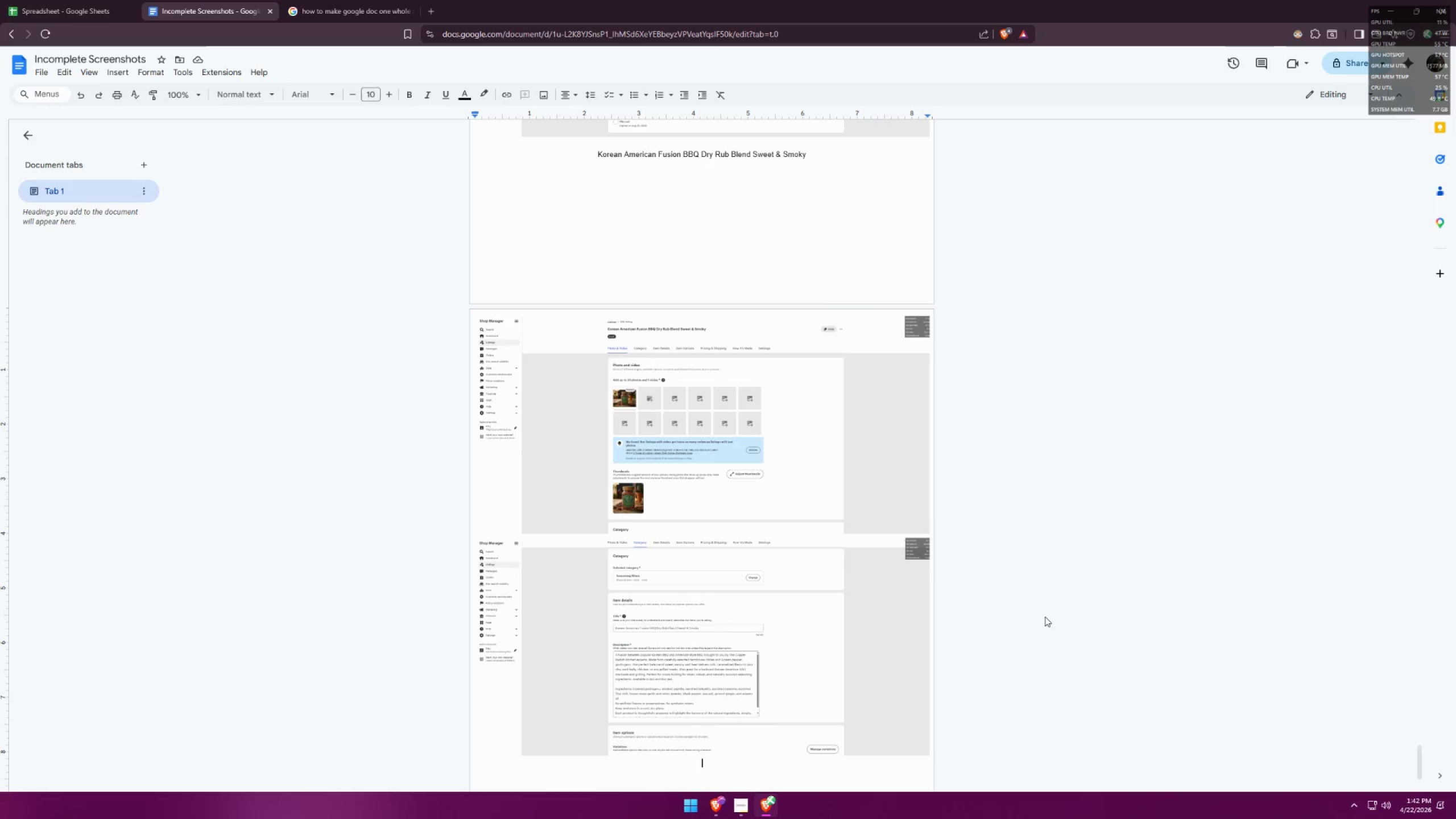 
key(Control+ControlLeft)
 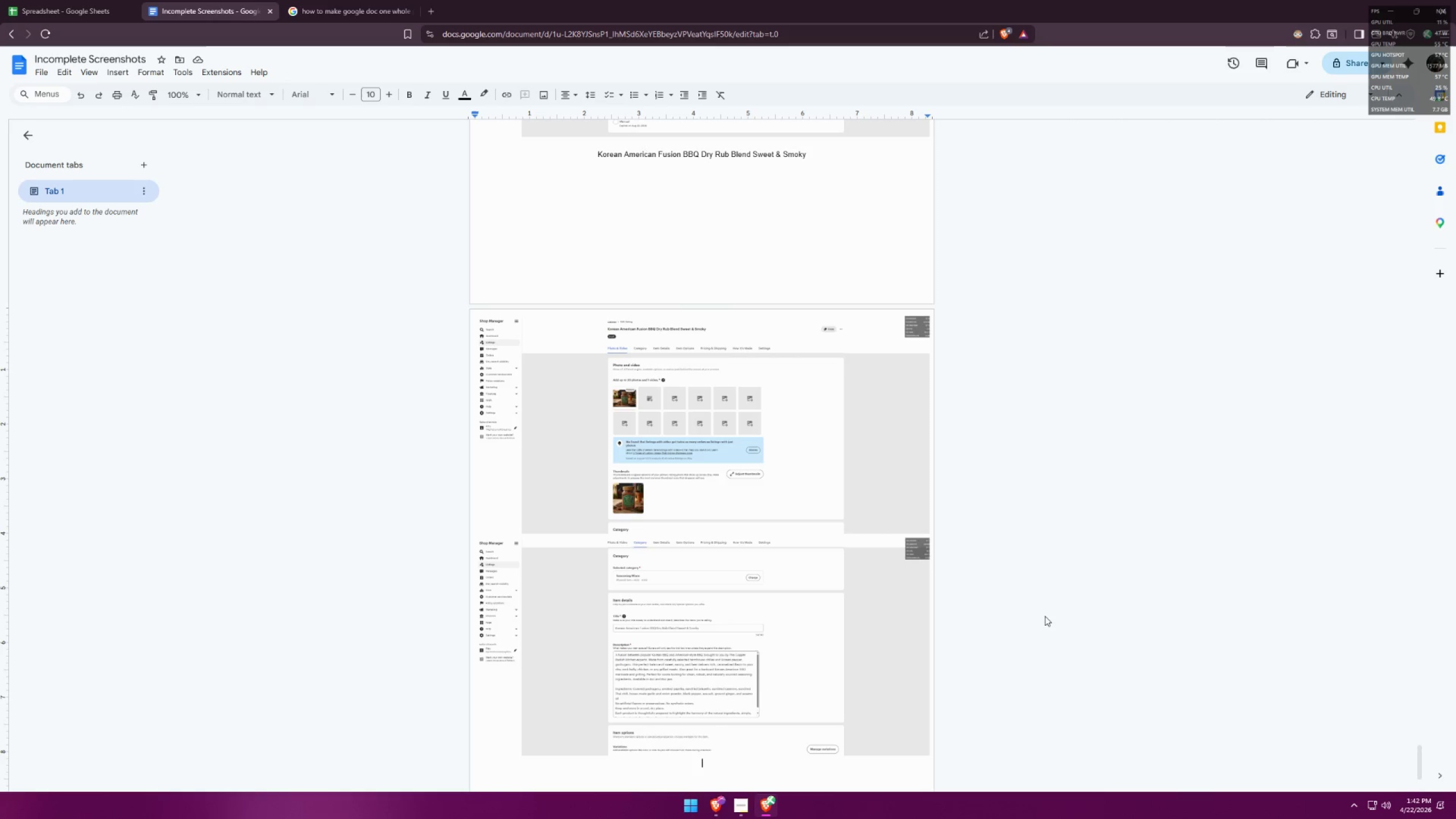 
key(Control+V)
 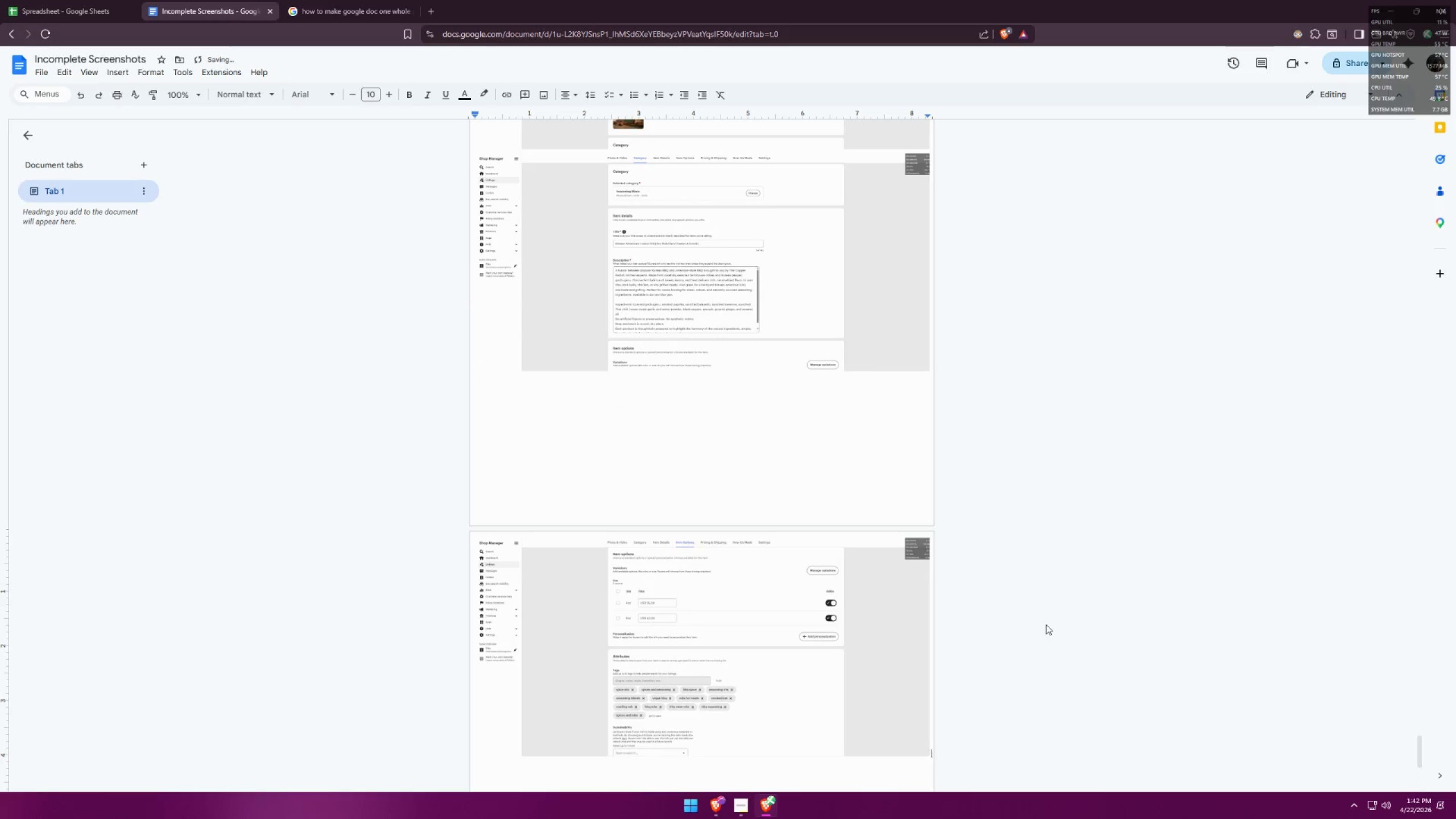 
key(Enter)
 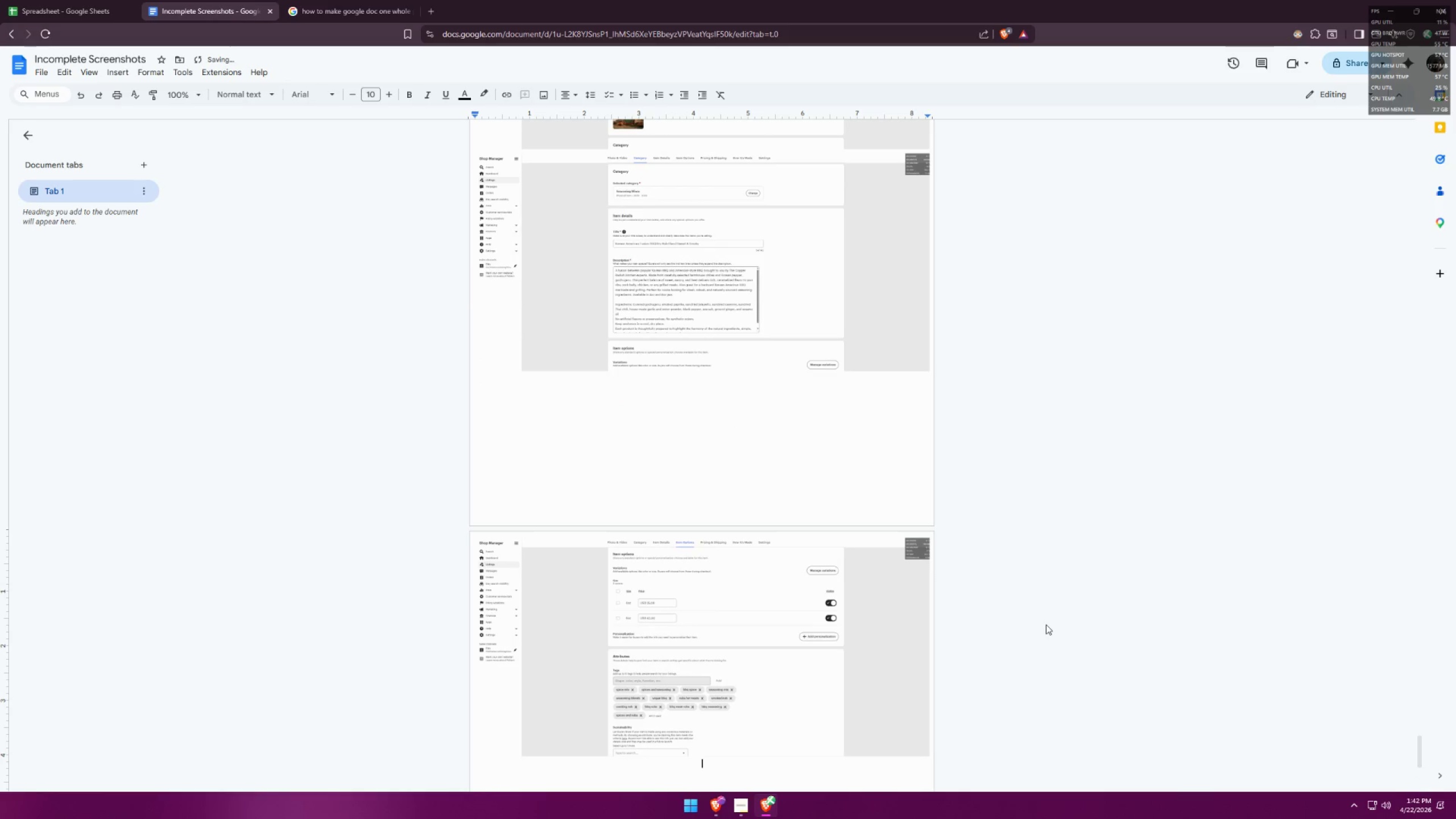 
key(Alt+AltLeft)
 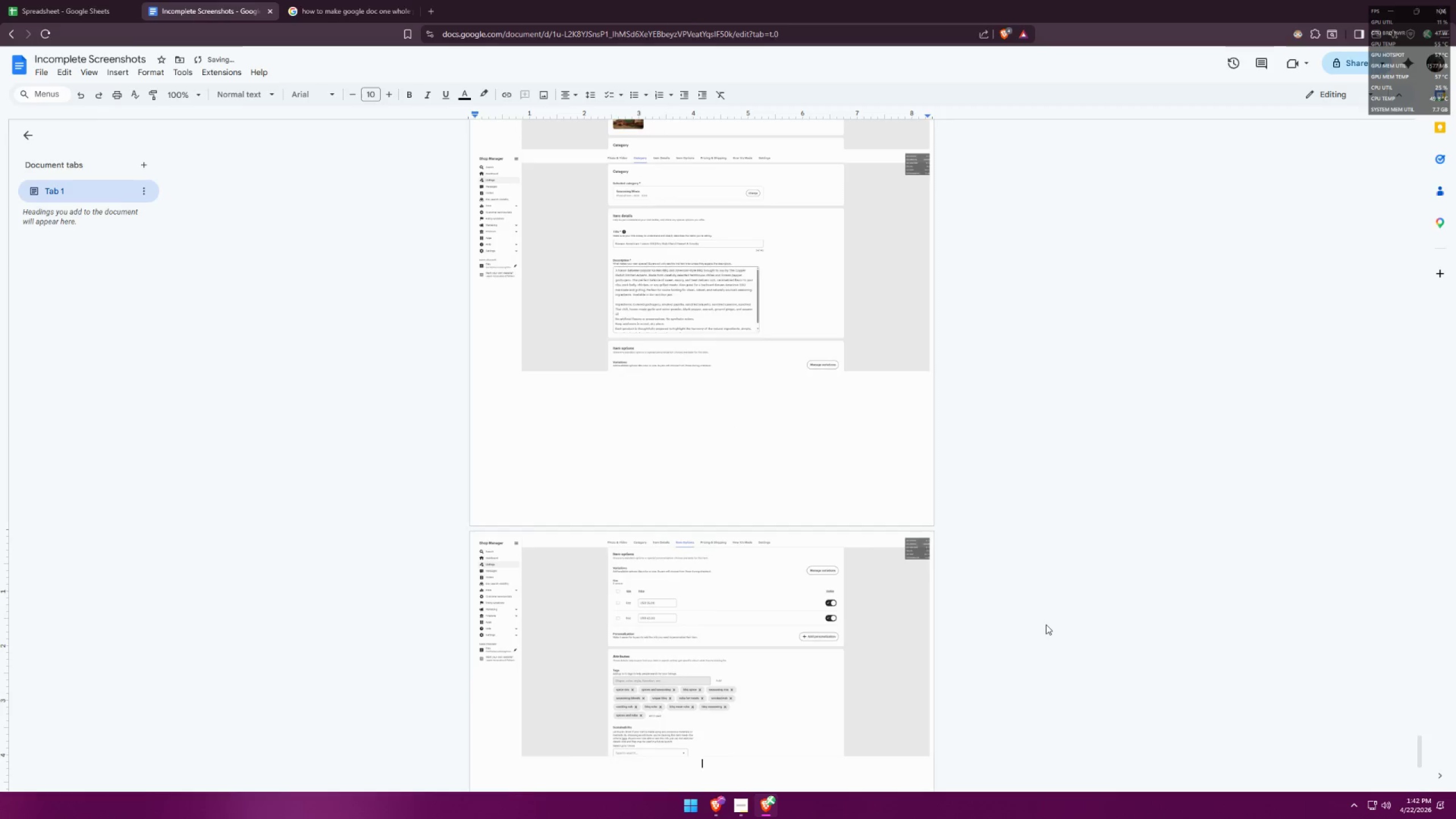 
key(Alt+Tab)
 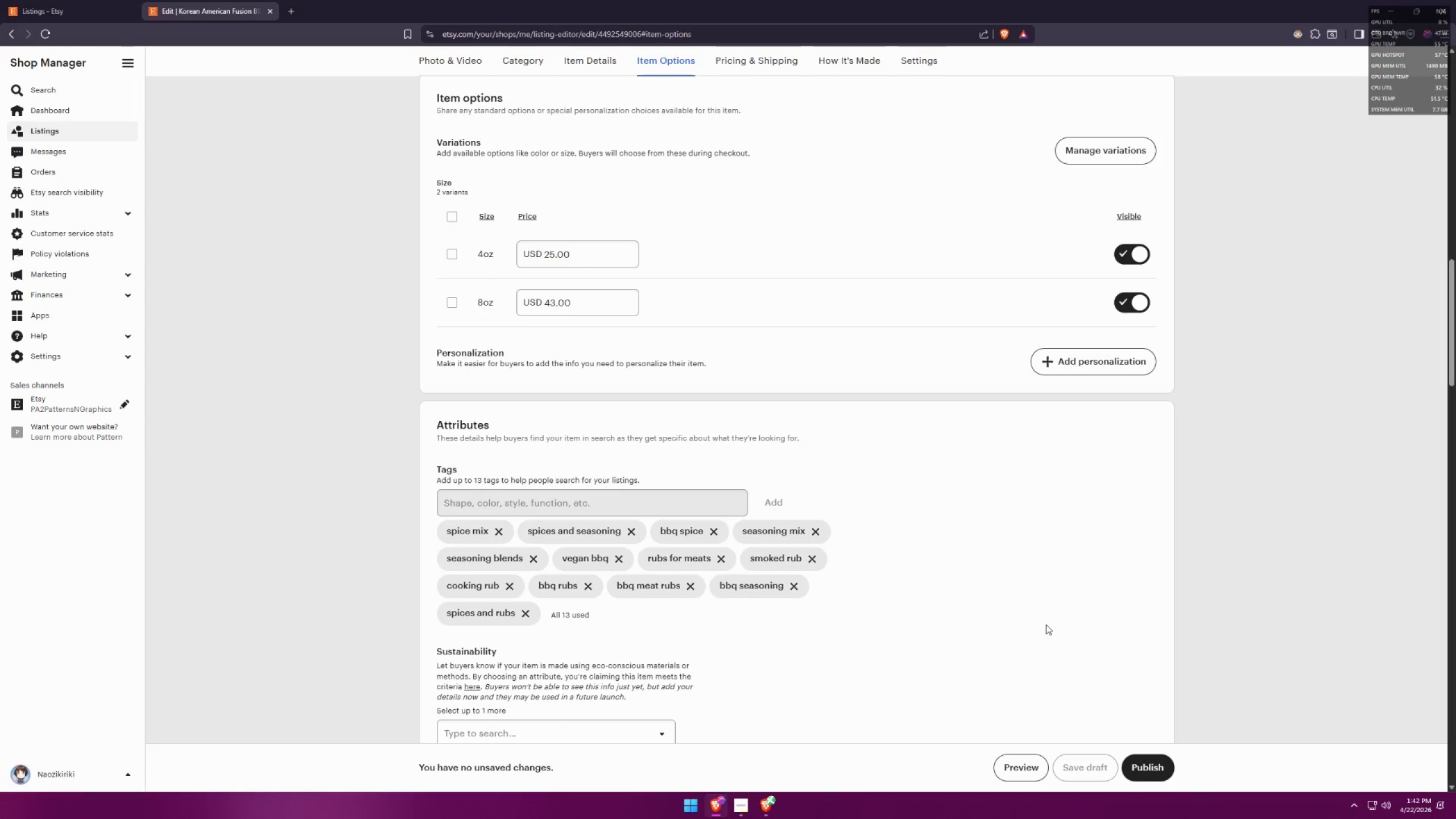 
scroll: coordinate [1071, 588], scroll_direction: down, amount: 10.0
 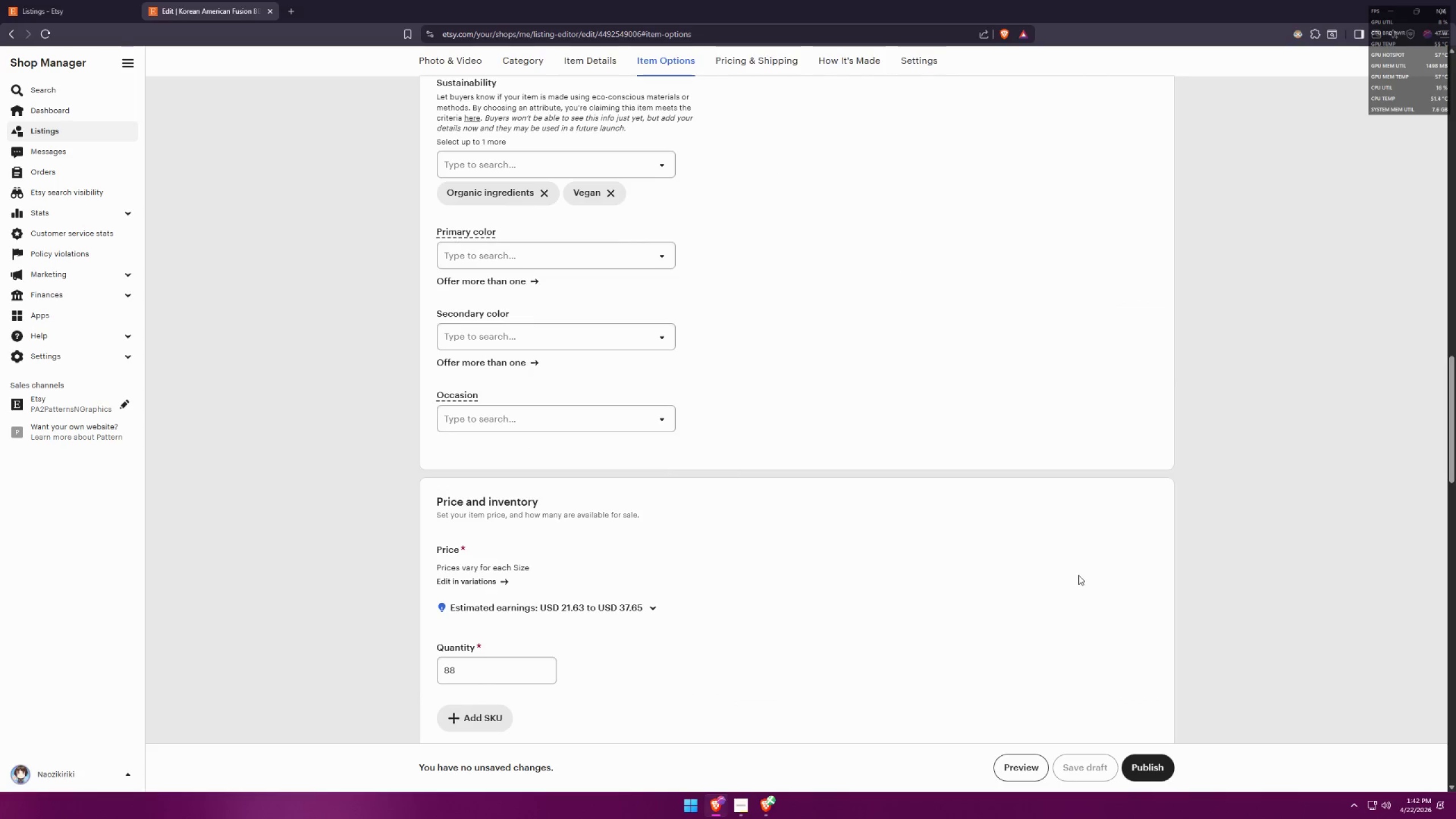 
key(Meta+Shift+ShiftLeft)
 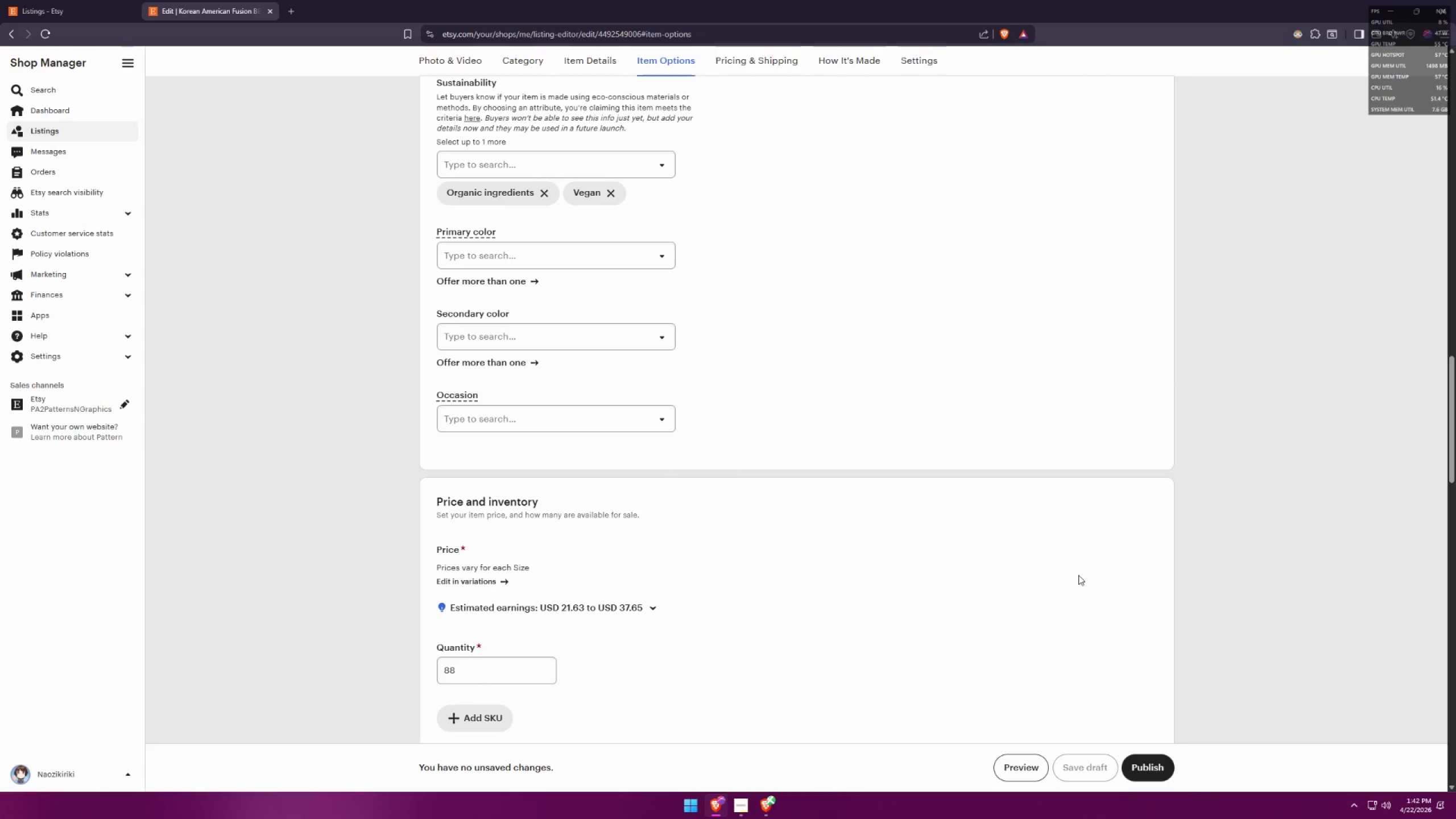 
key(Meta+Shift+S)
 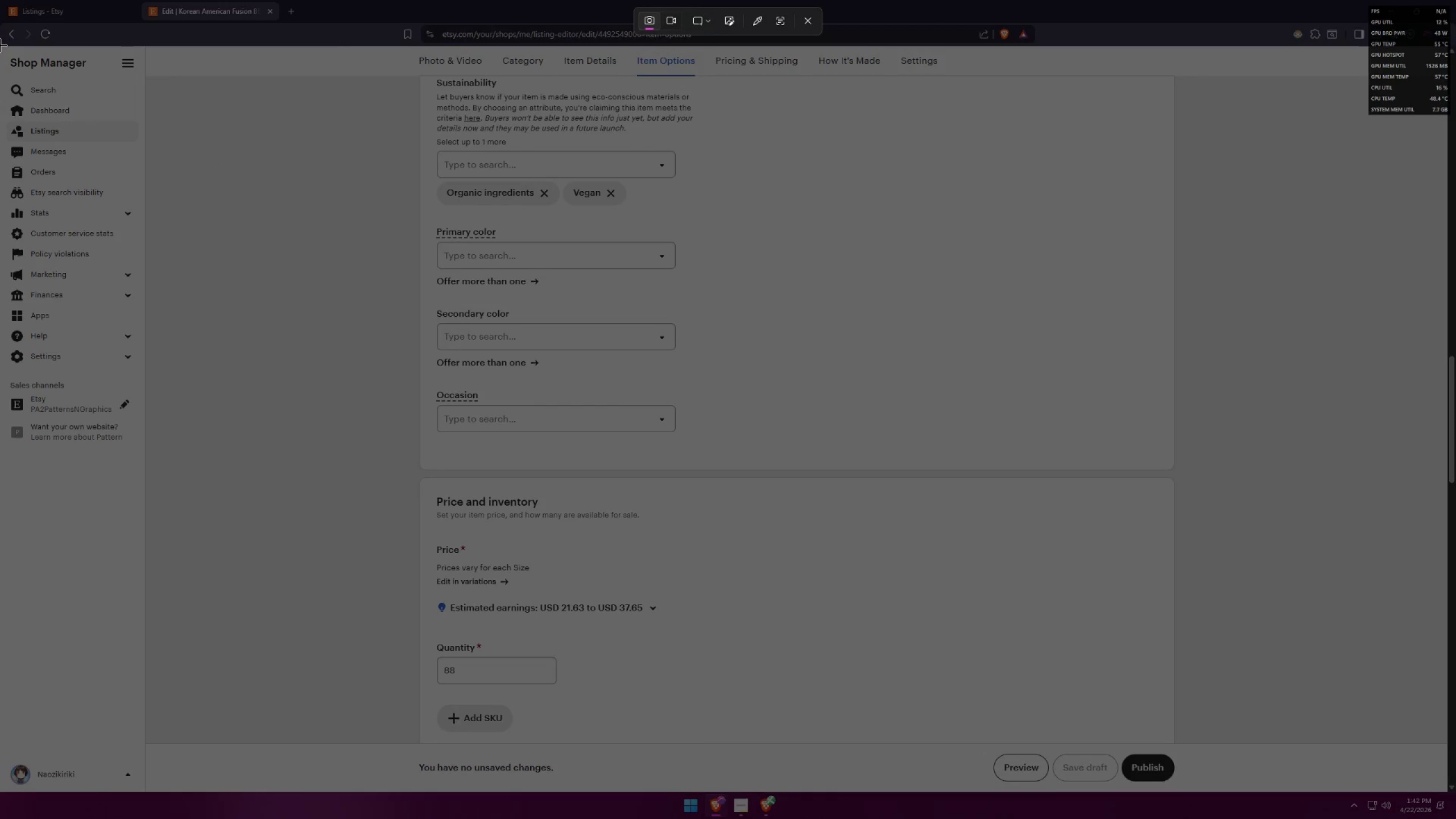 
left_click_drag(start_coordinate=[1, 47], to_coordinate=[1446, 740])
 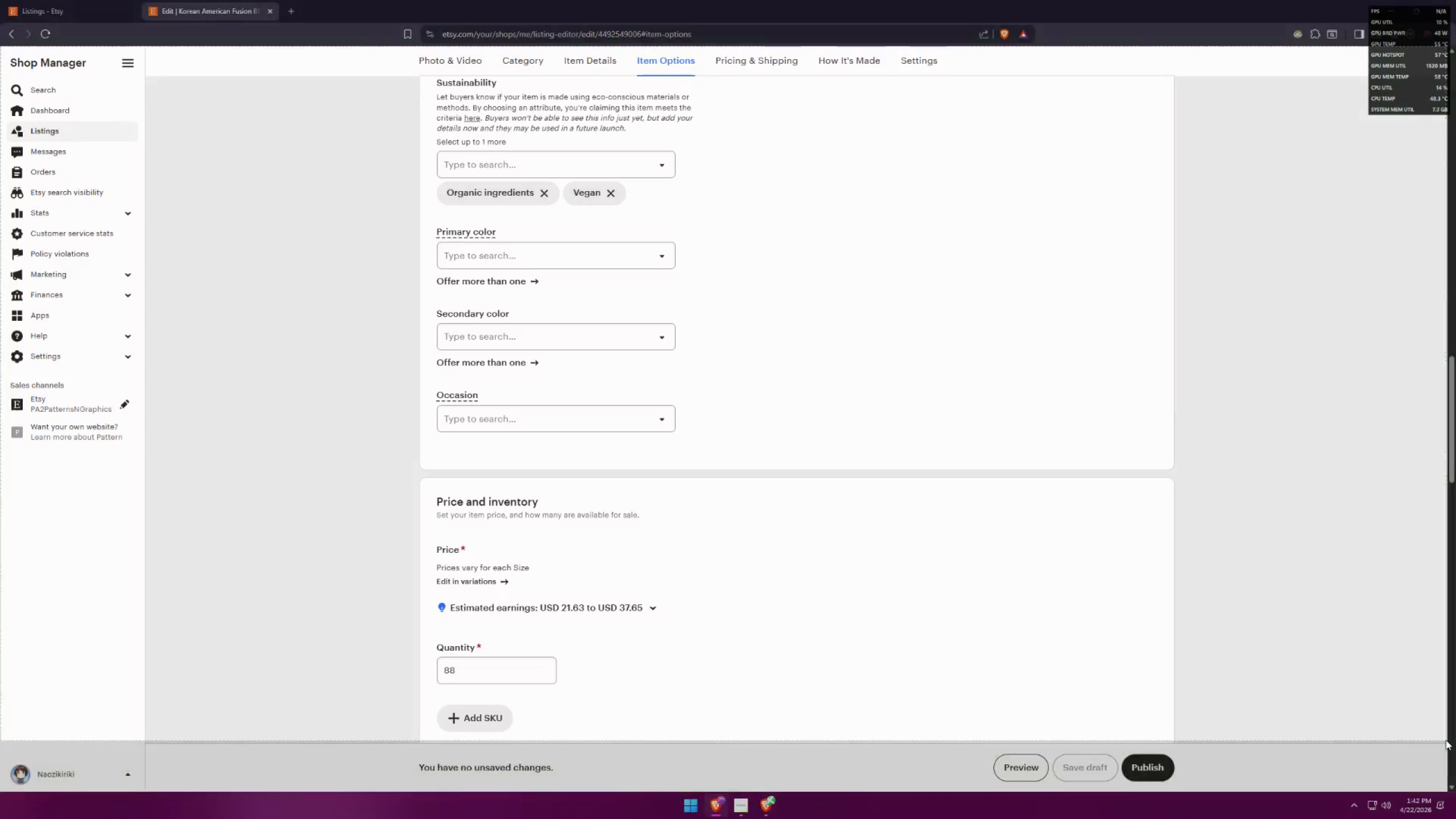 
key(Alt+AltLeft)
 